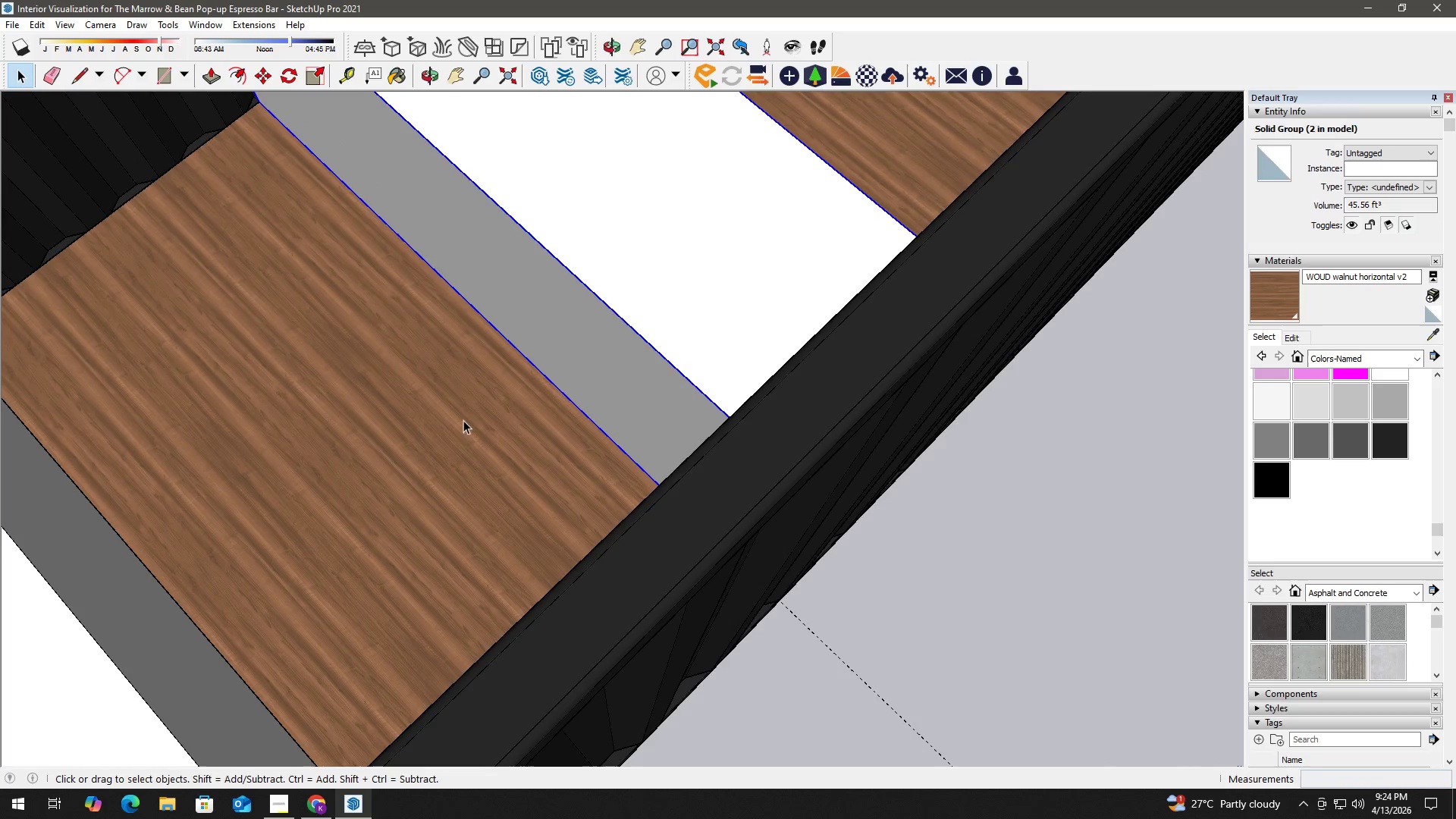 
double_click([465, 438])
 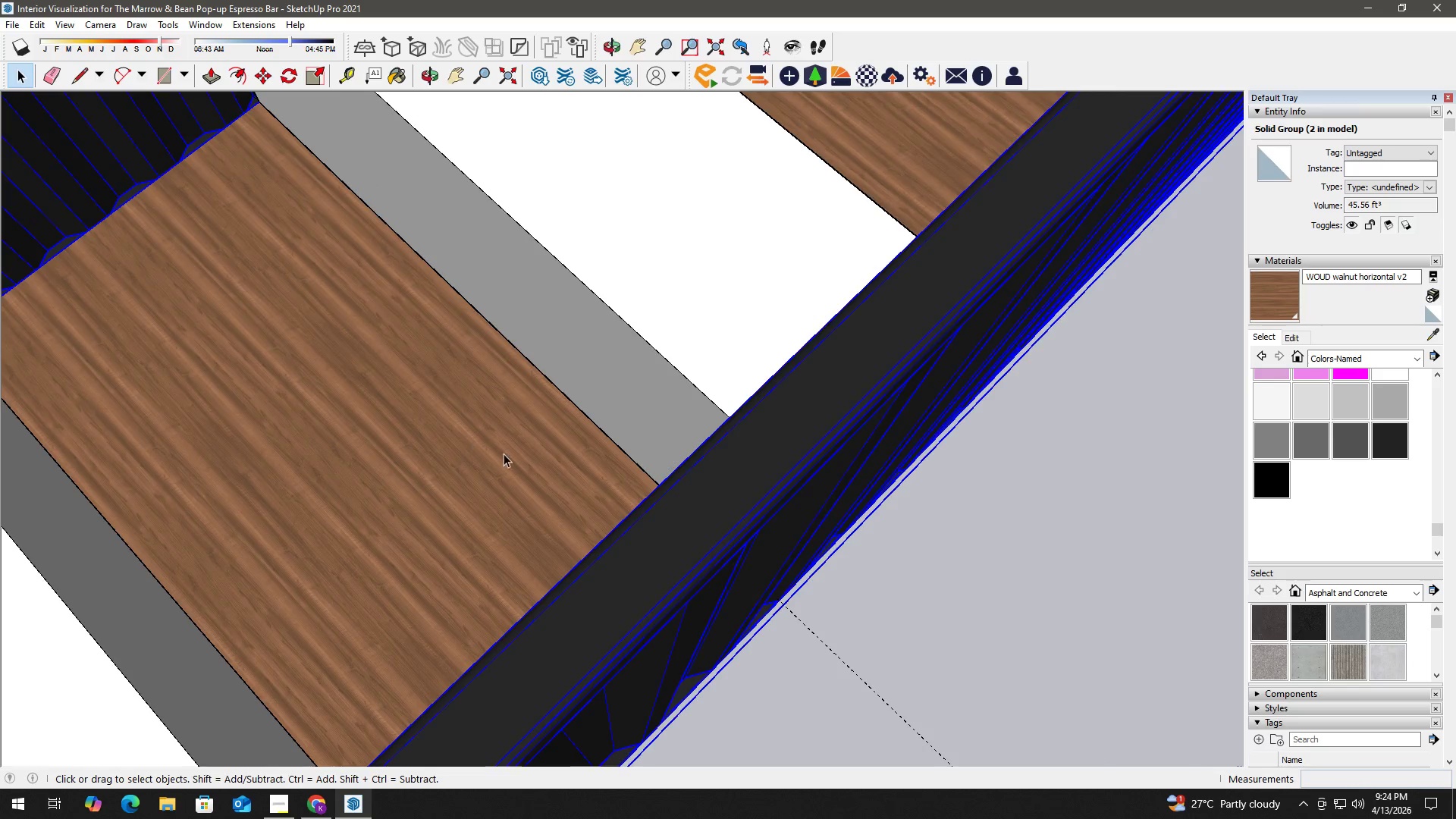 
left_click([759, 641])
 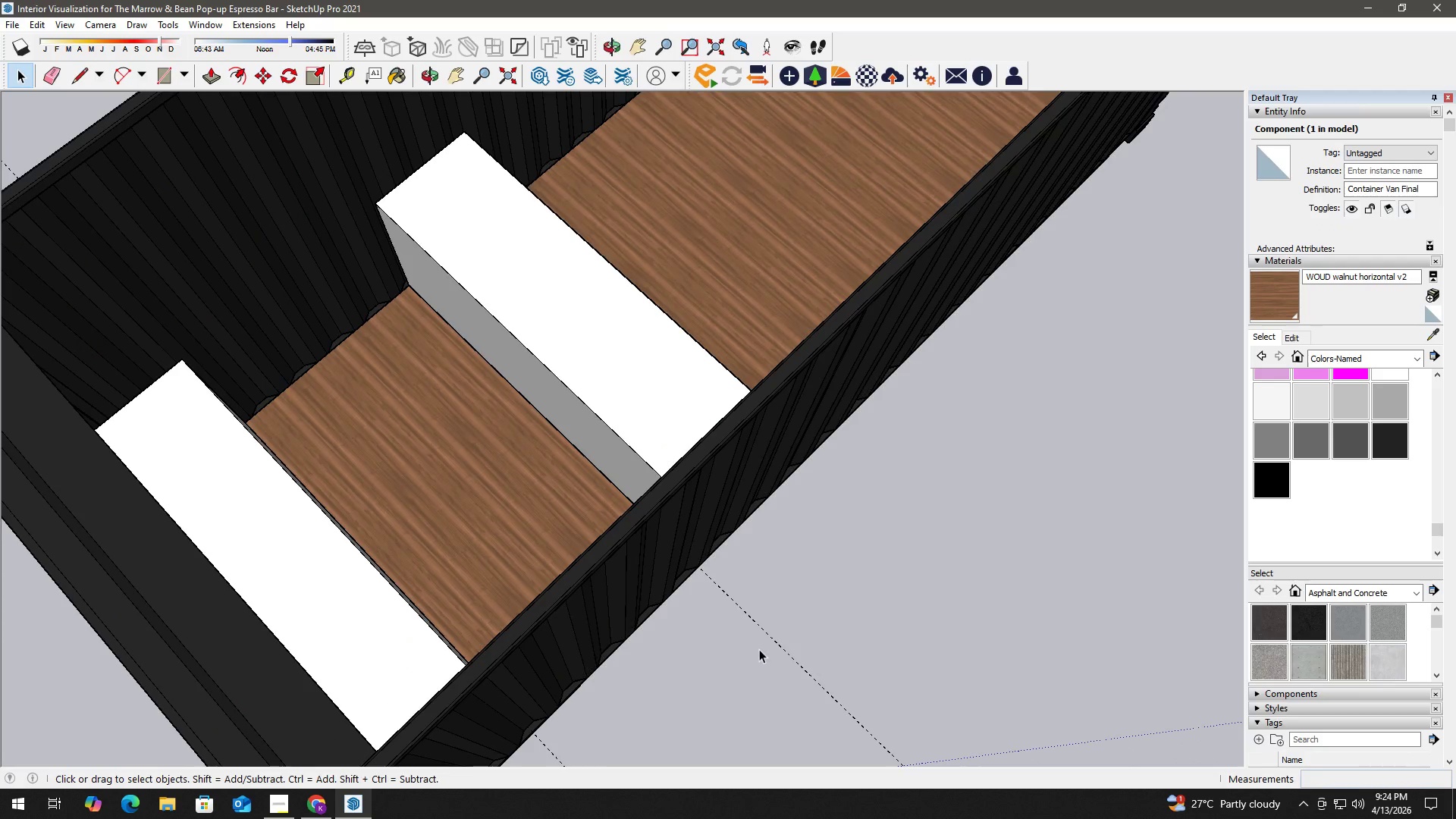 
key(E)
 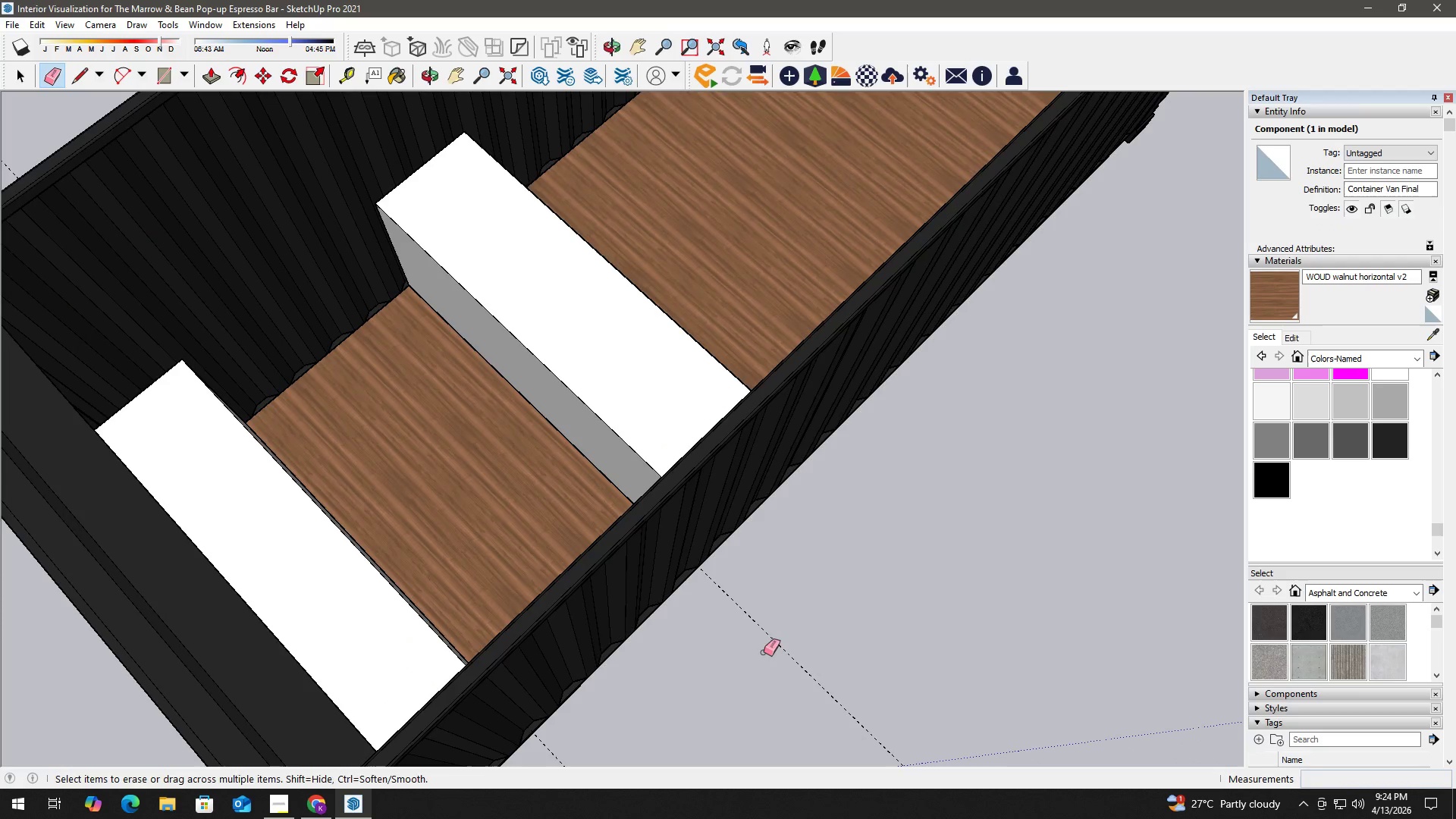 
scroll: coordinate [691, 597], scroll_direction: down, amount: 6.0
 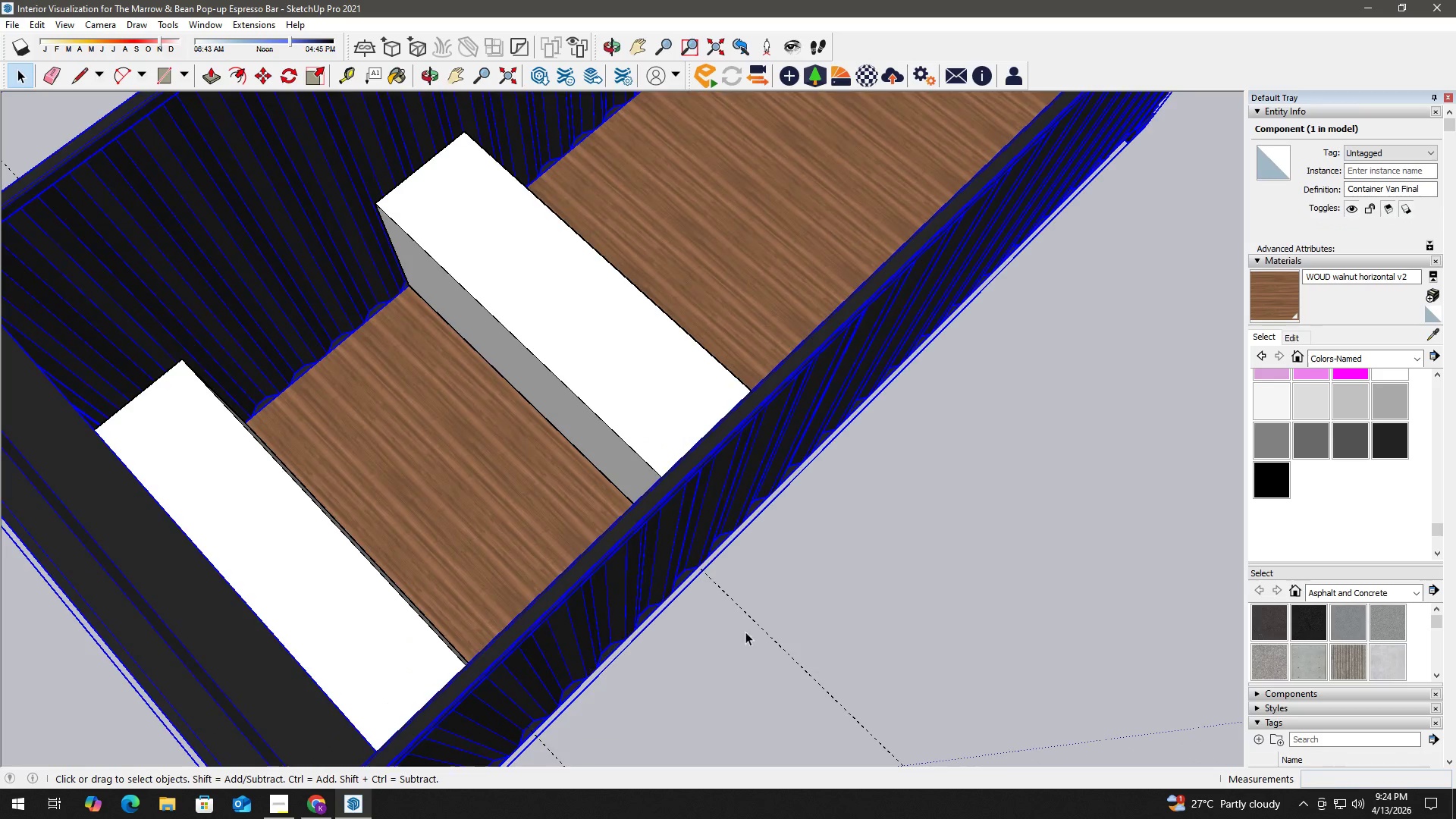 
left_click_drag(start_coordinate=[767, 648], to_coordinate=[785, 623])
 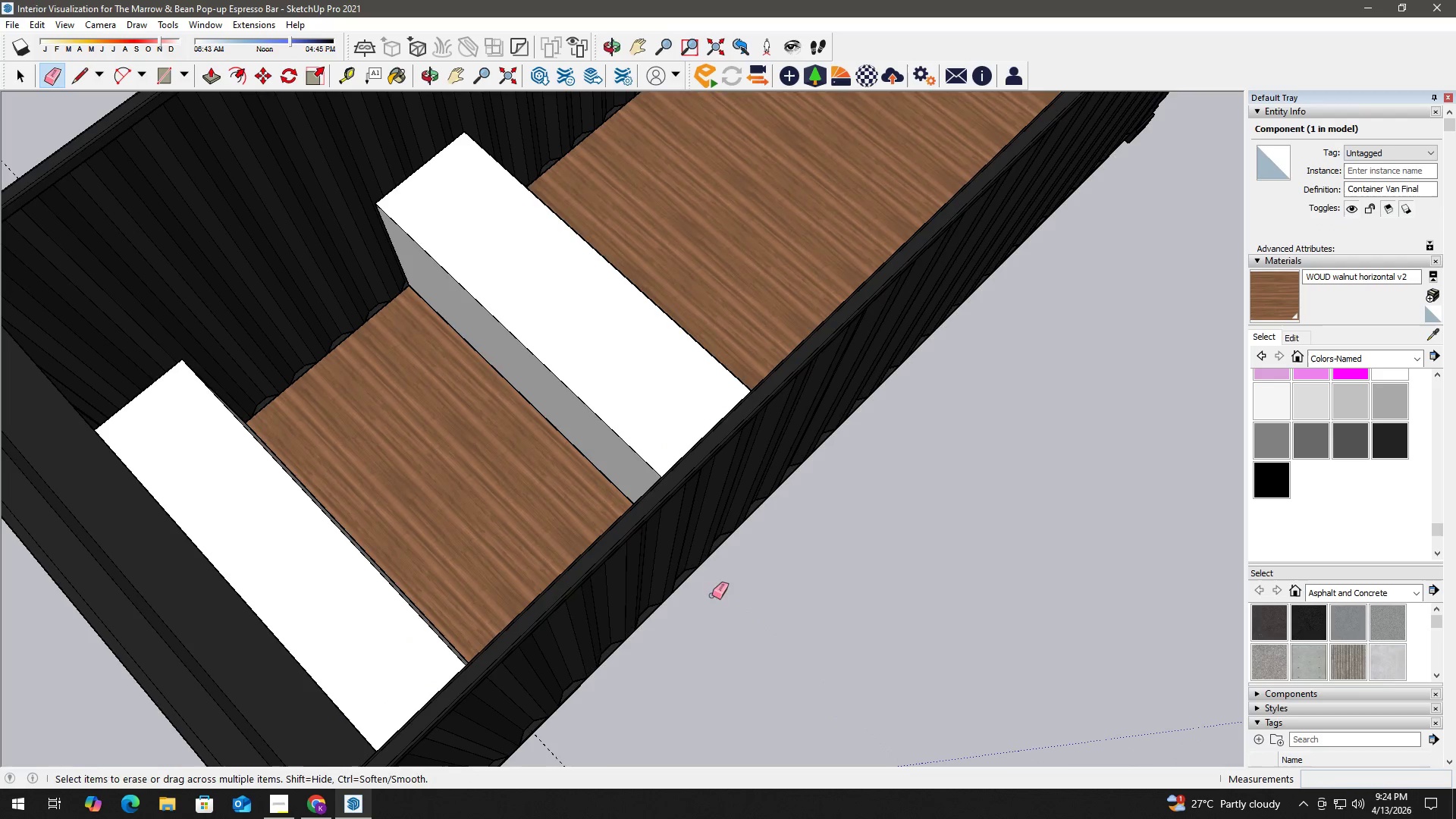 
key(Space)
 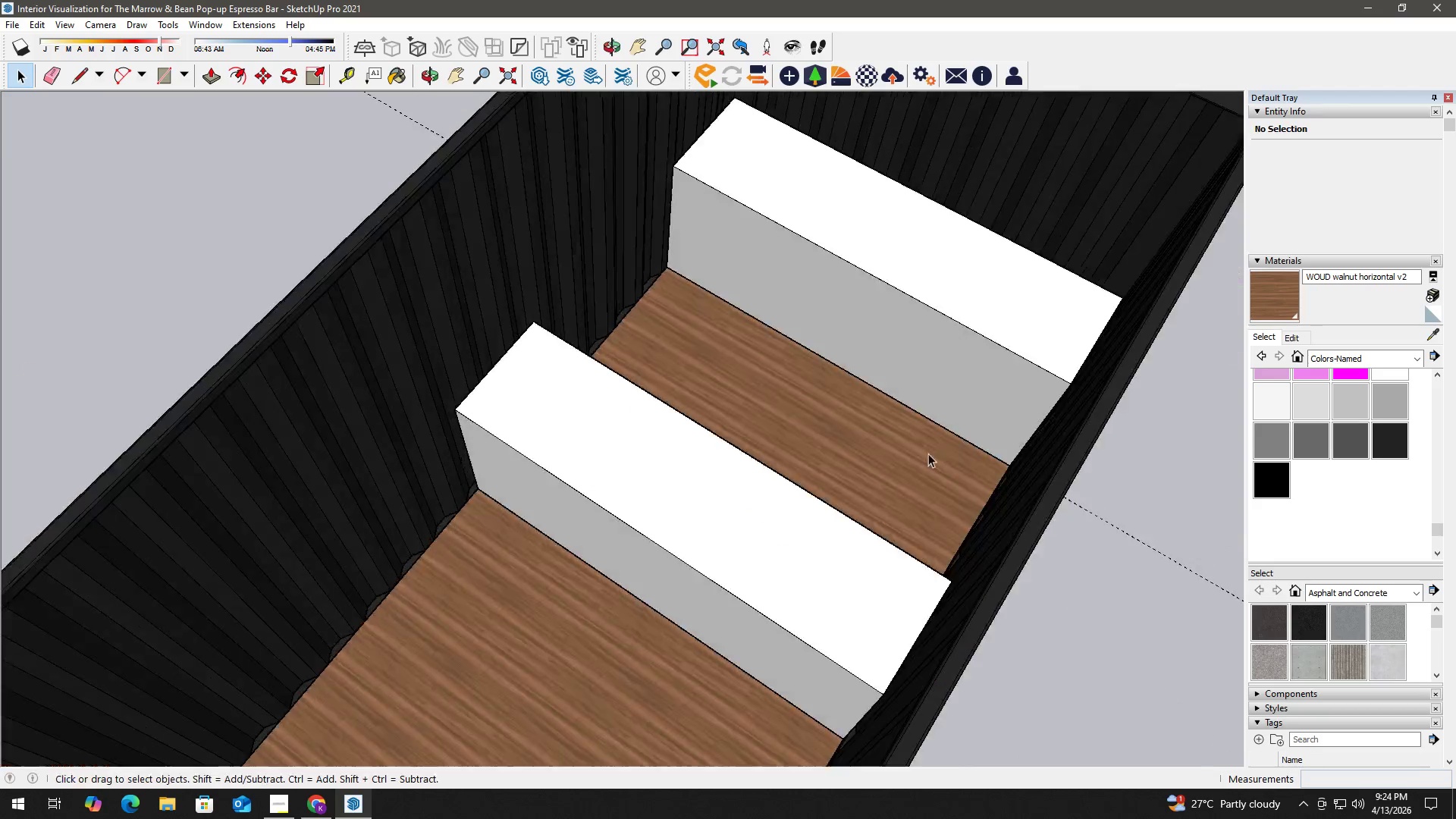 
key(H)
 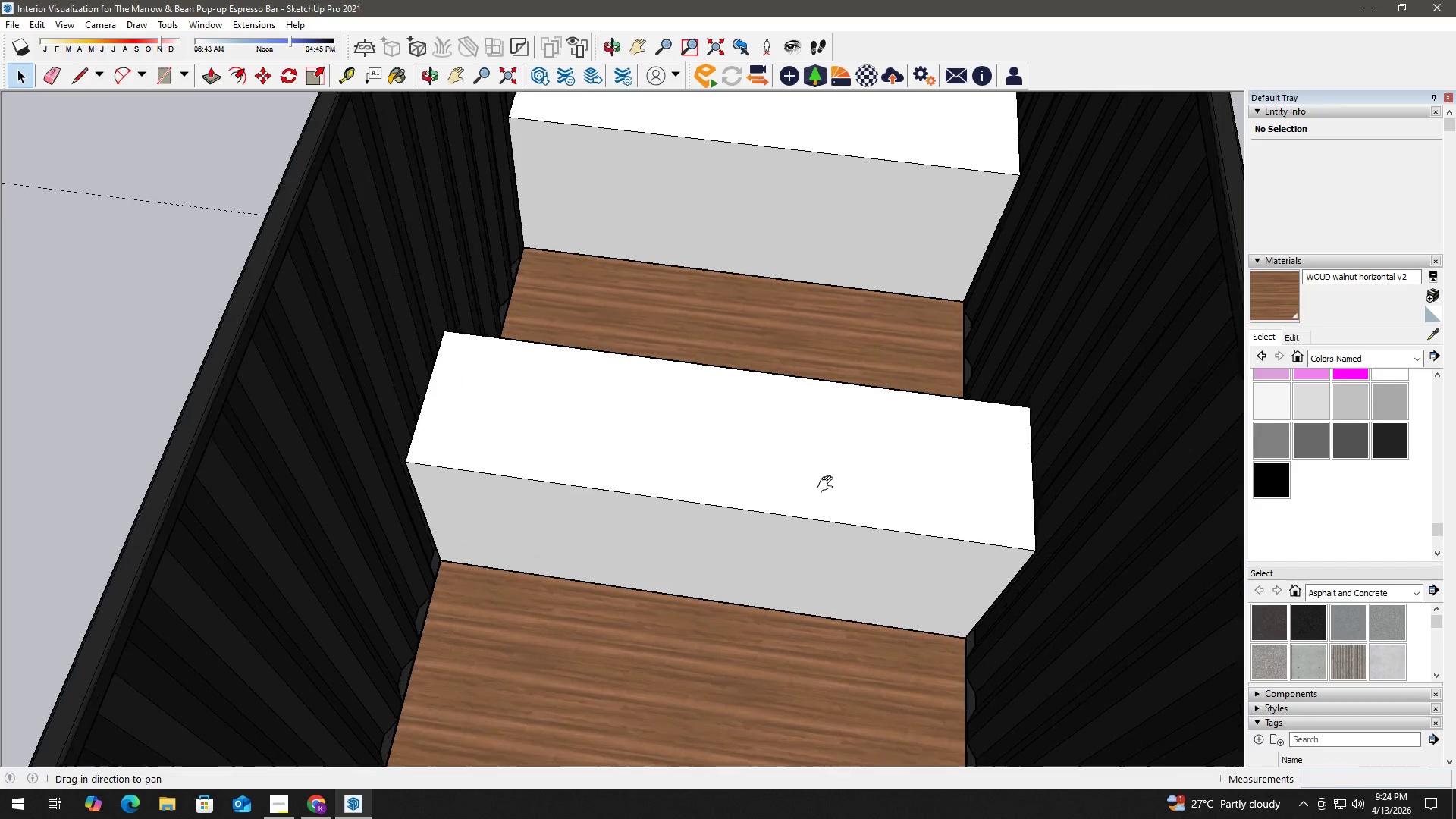 
scroll: coordinate [828, 485], scroll_direction: up, amount: 3.0
 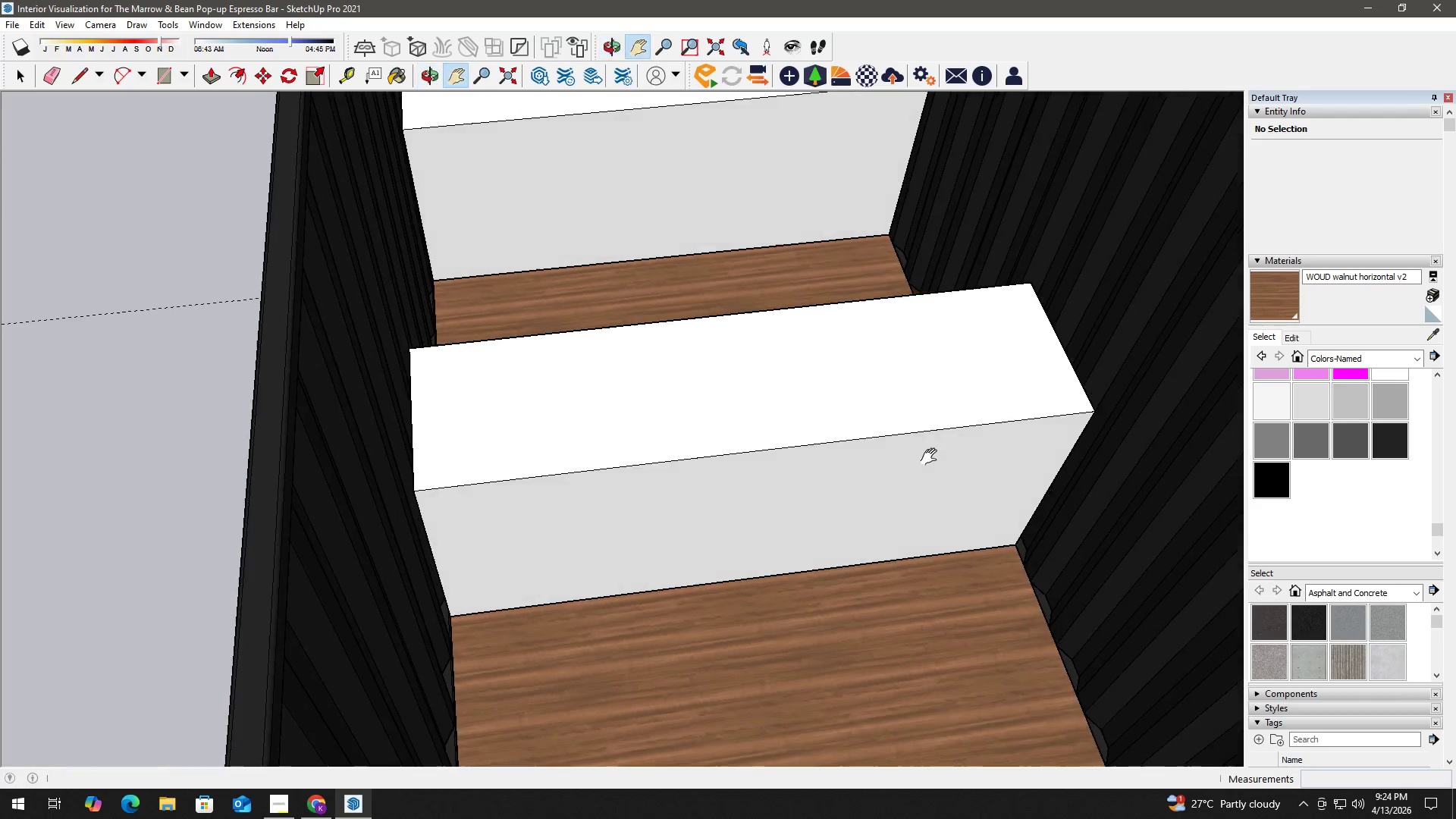 
key(Space)
 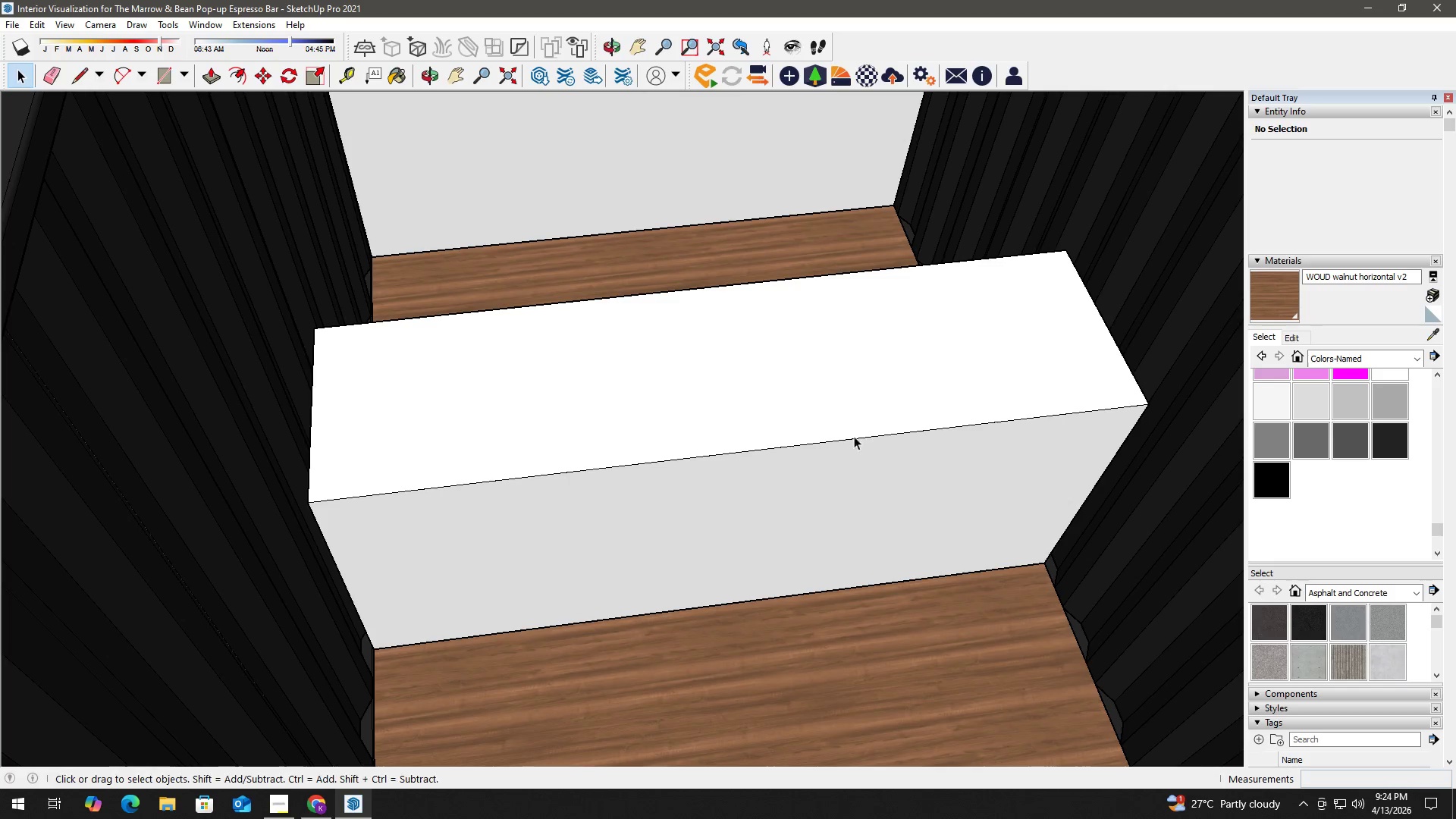 
left_click([843, 428])
 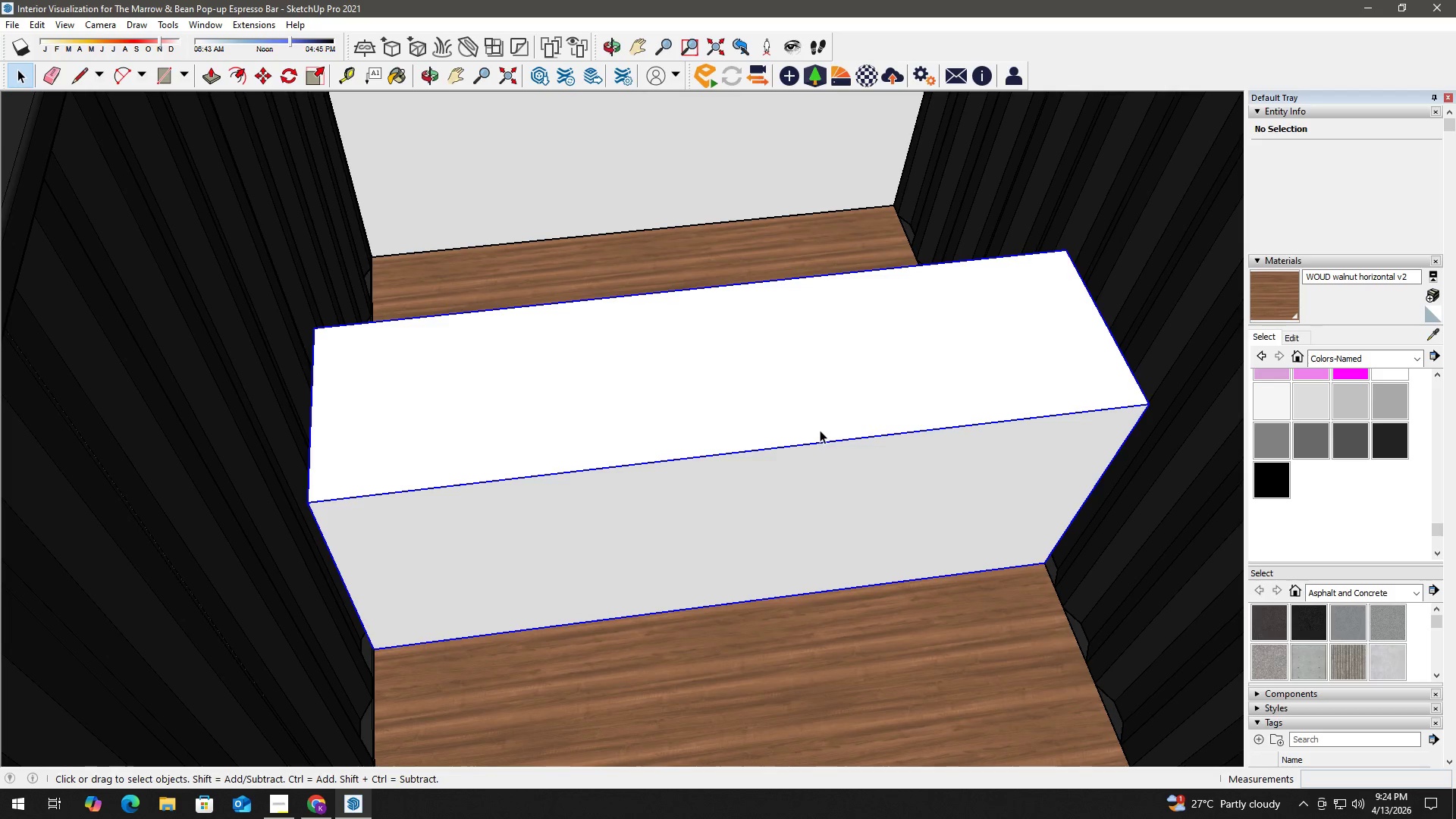 
scroll: coordinate [859, 443], scroll_direction: up, amount: 2.0
 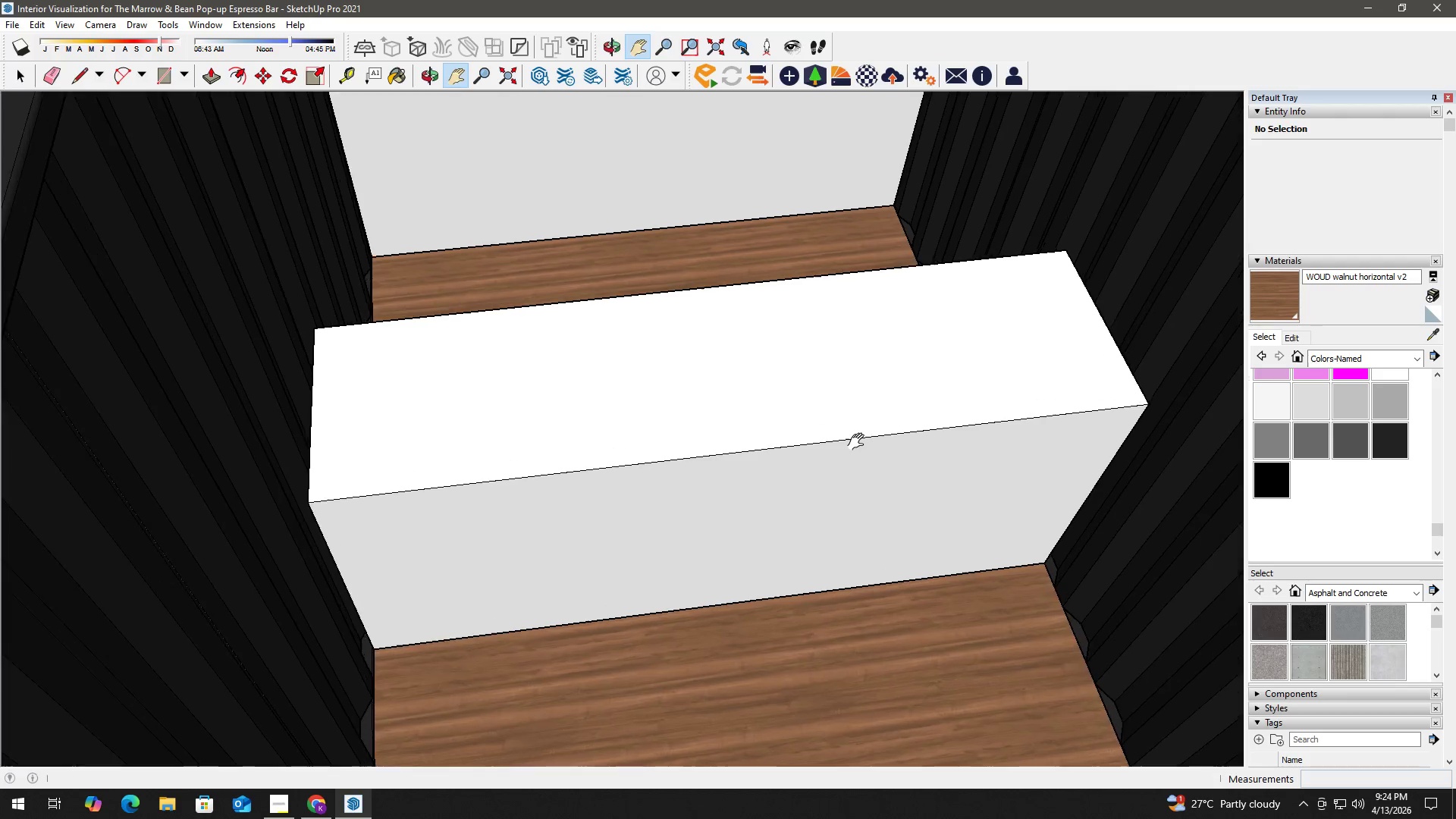 
key(B)
 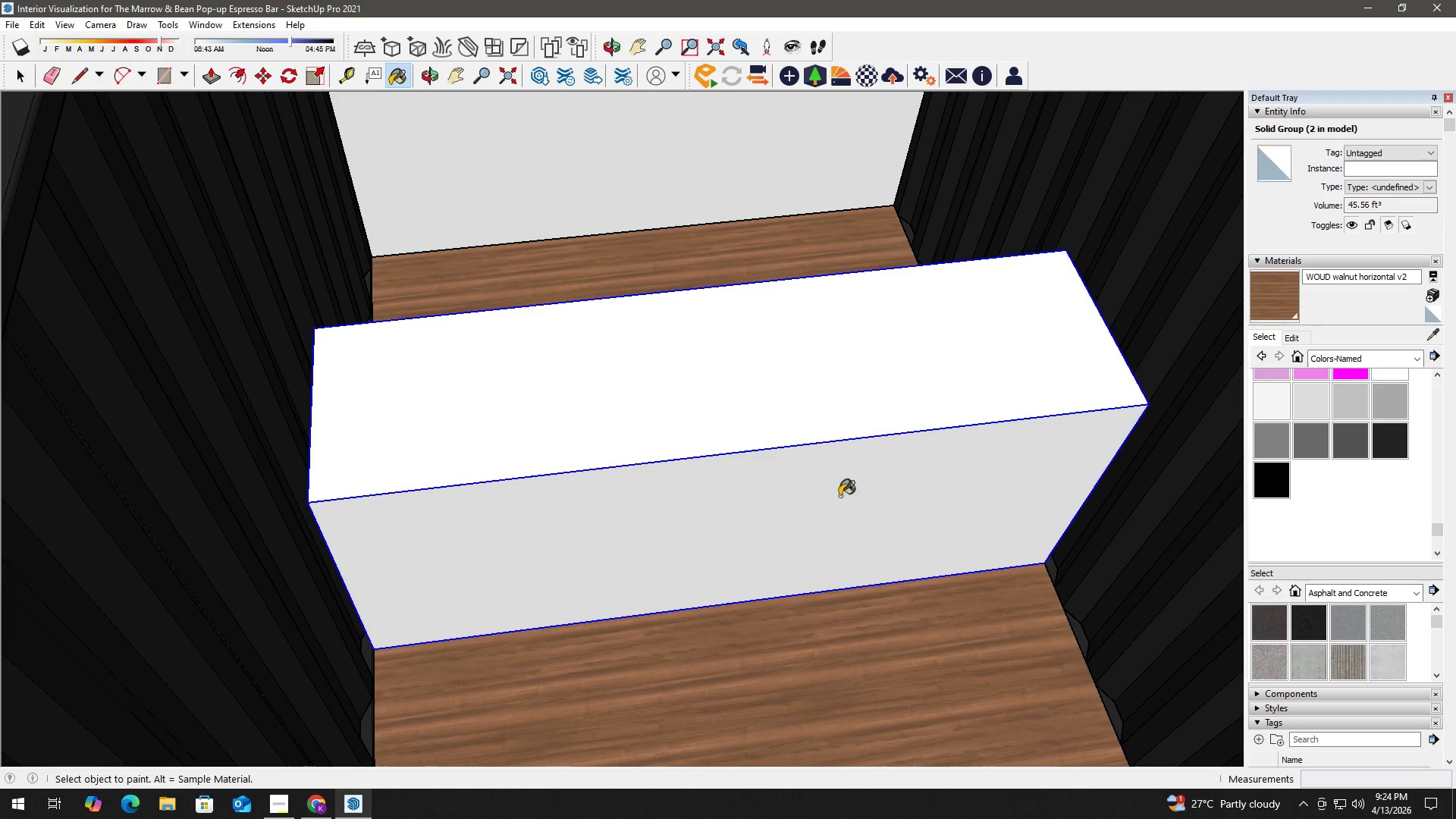 
key(Alt+AltLeft)
 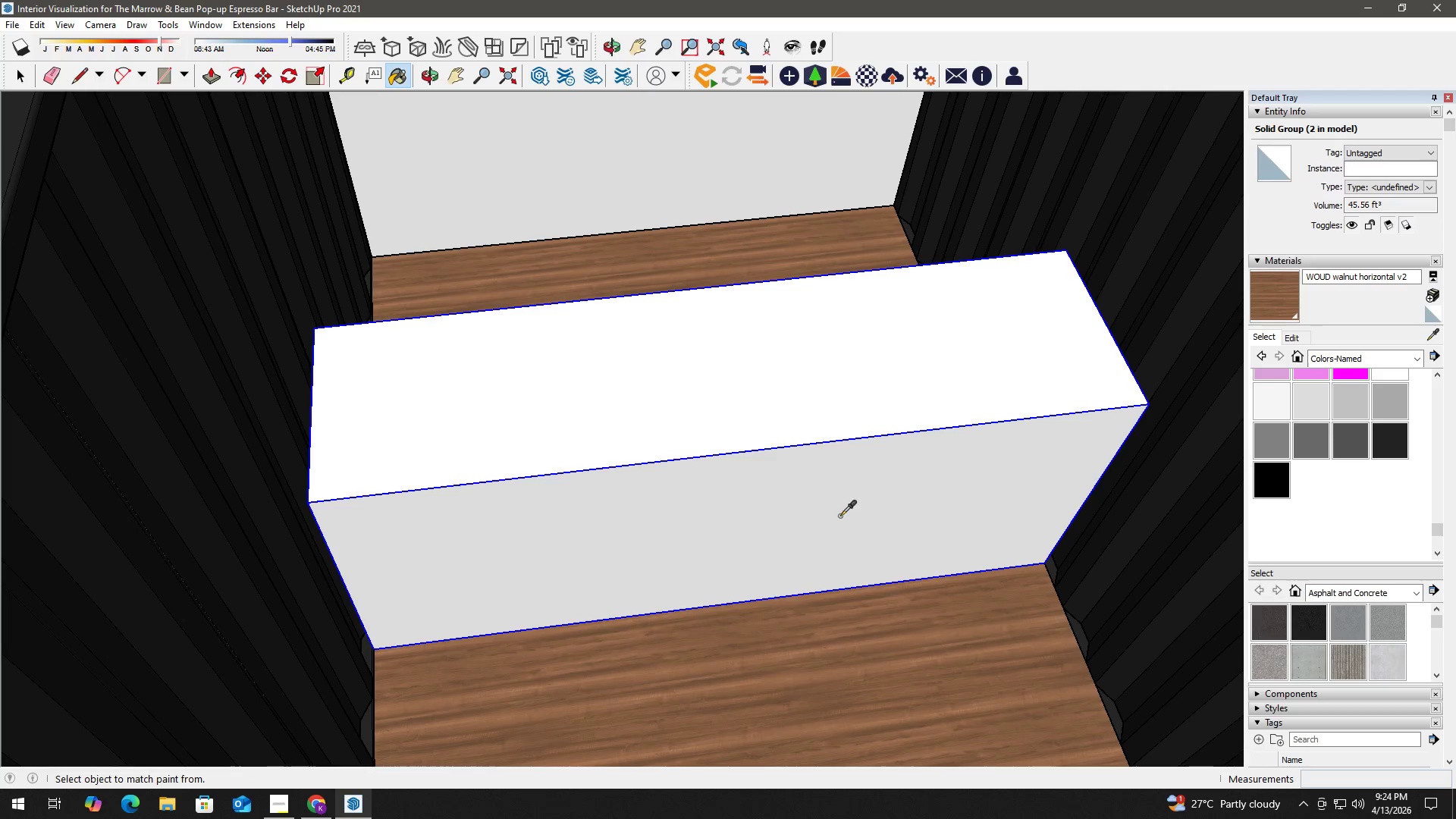 
key(Alt+AltLeft)
 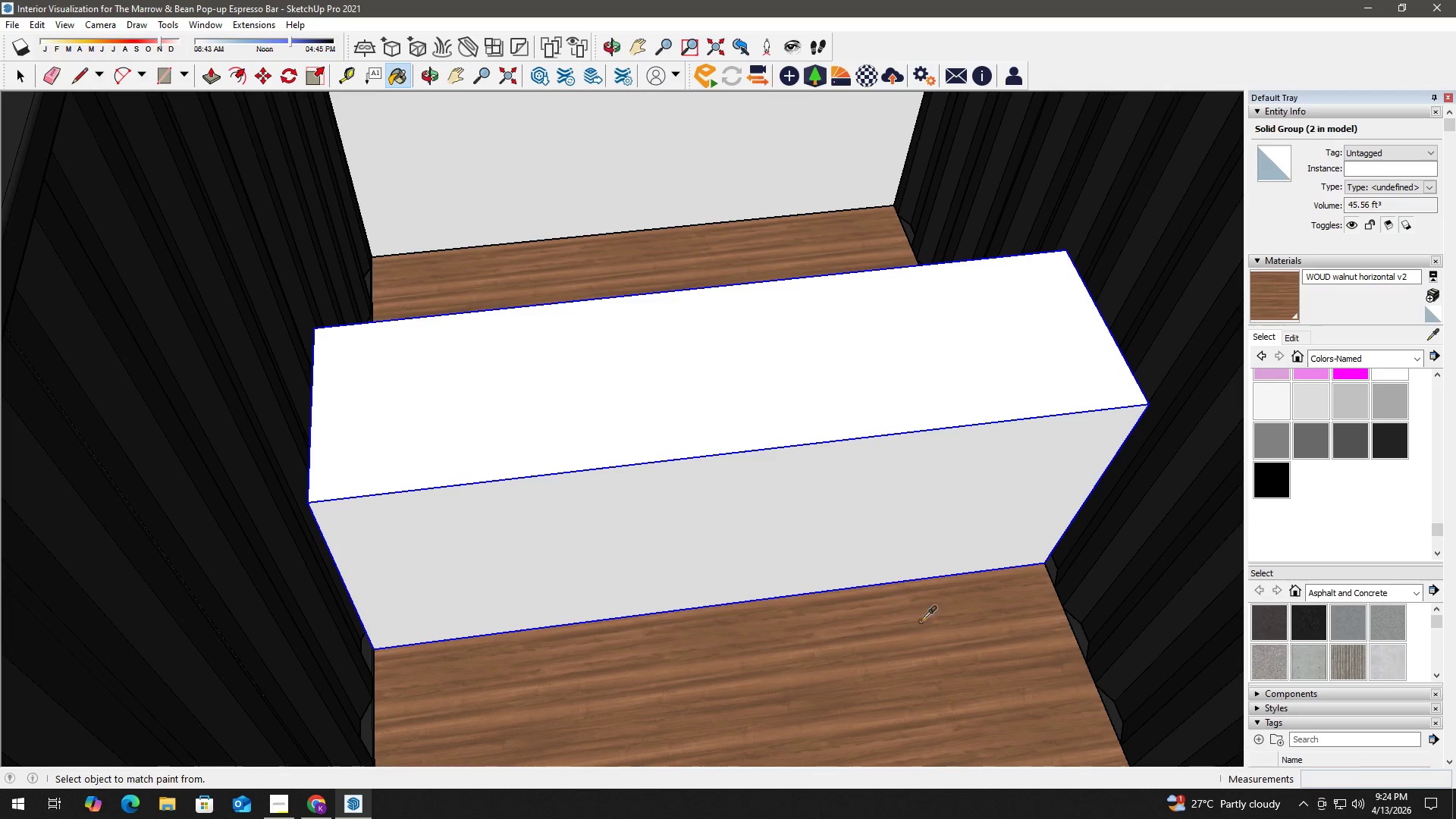 
left_click([921, 621])
 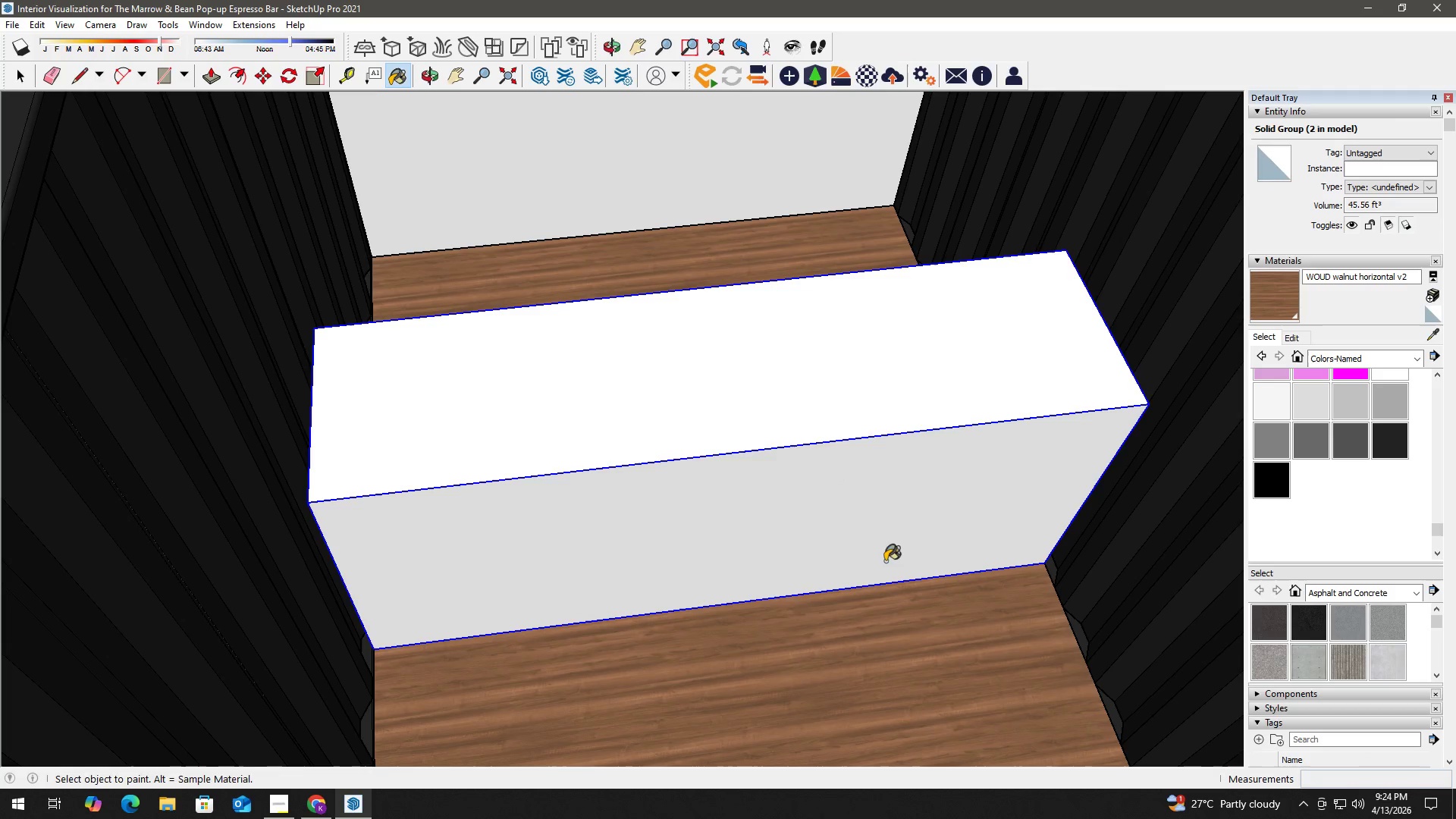 
key(Space)
 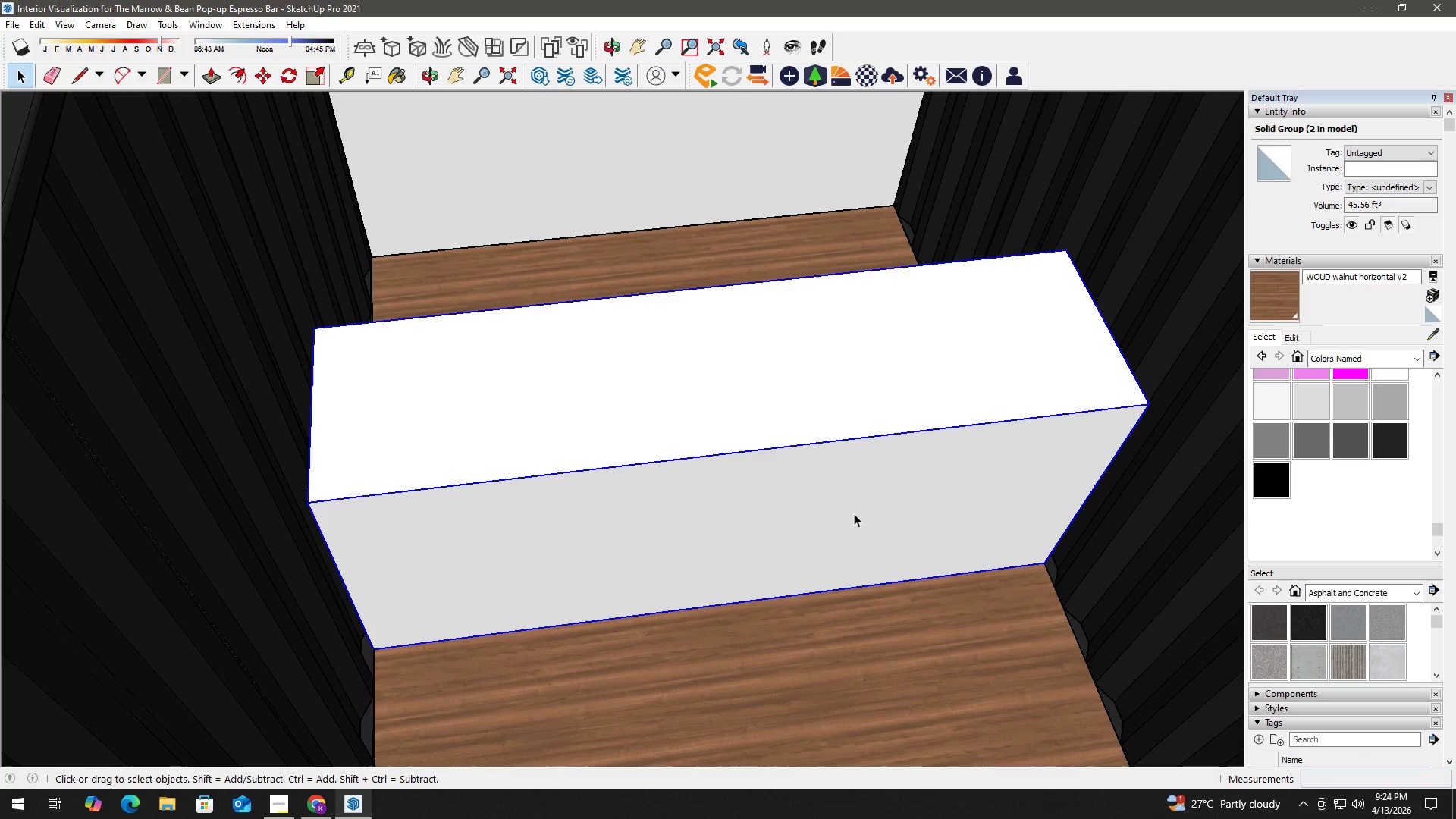 
triple_click([854, 513])
 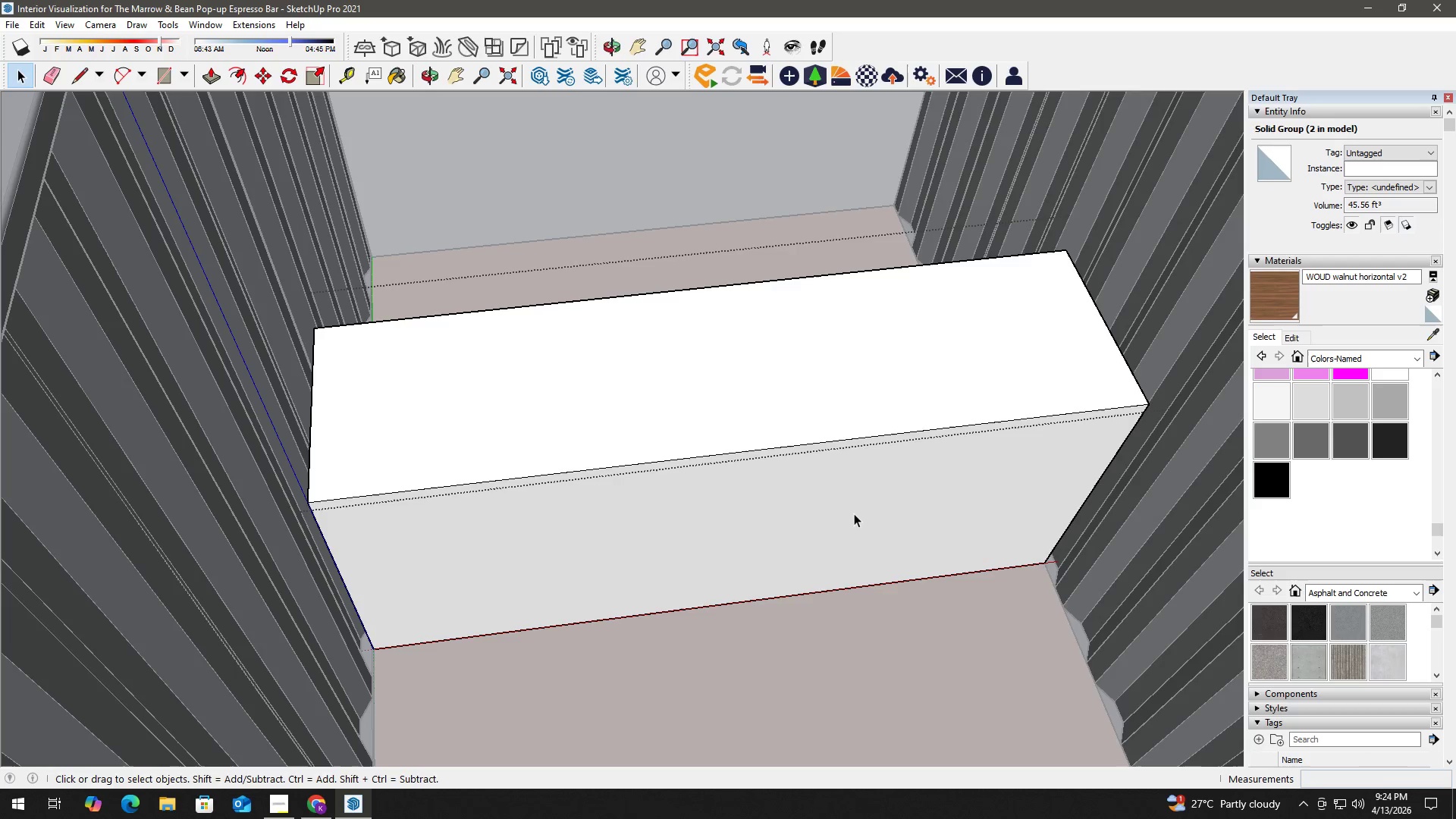 
triple_click([854, 513])
 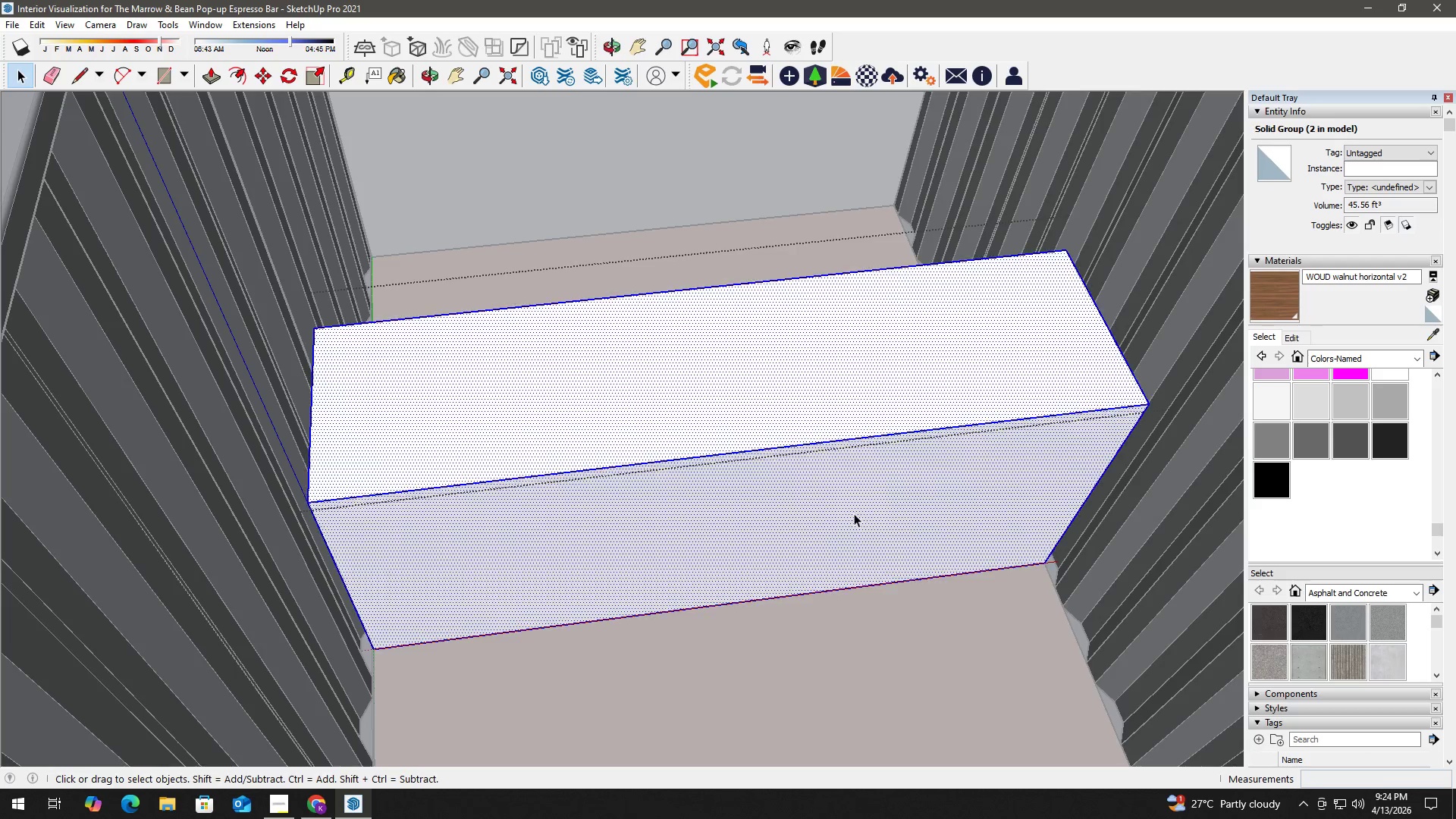 
triple_click([854, 513])
 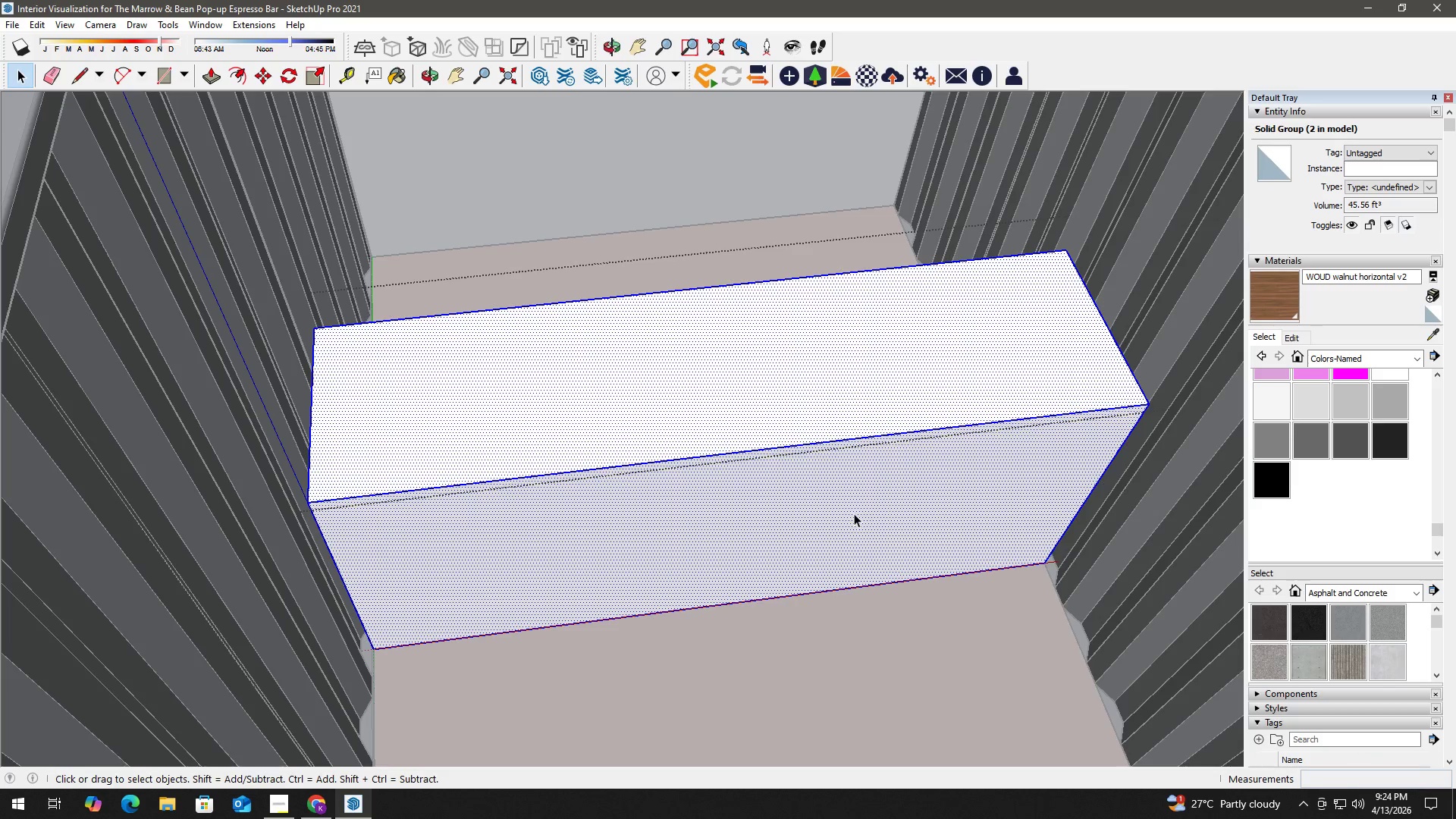 
key(B)
 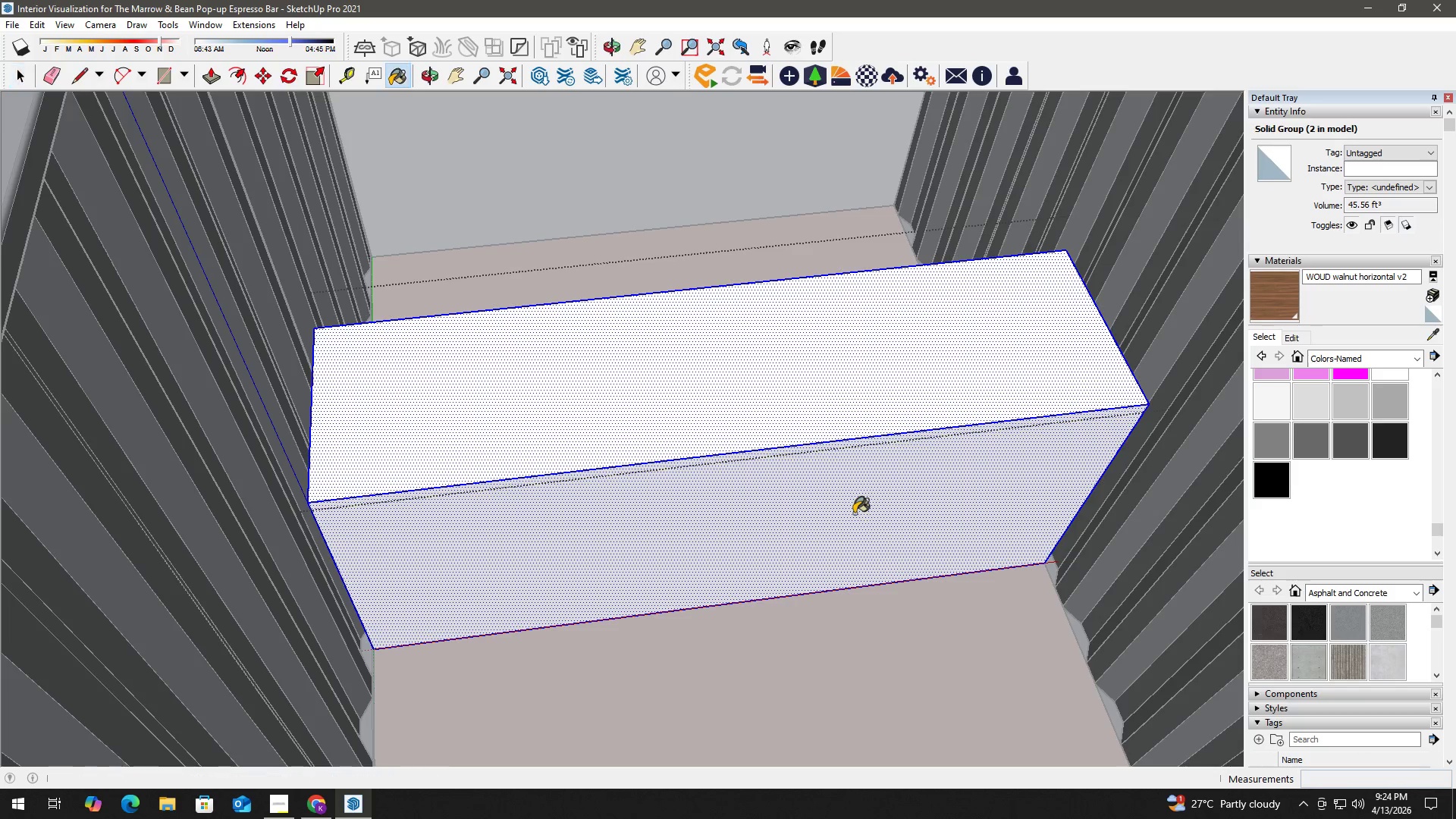 
triple_click([854, 513])
 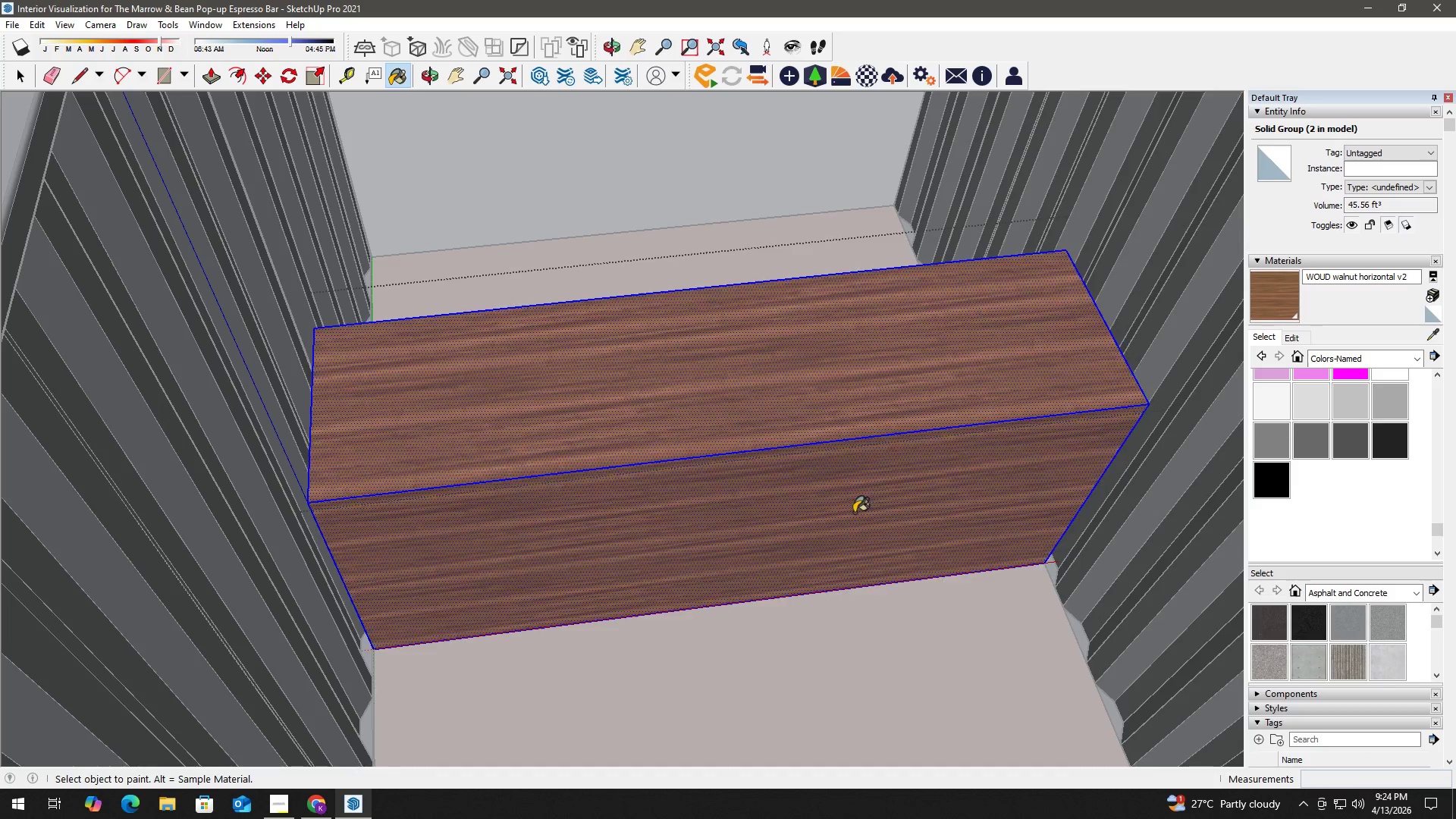 
triple_click([854, 513])
 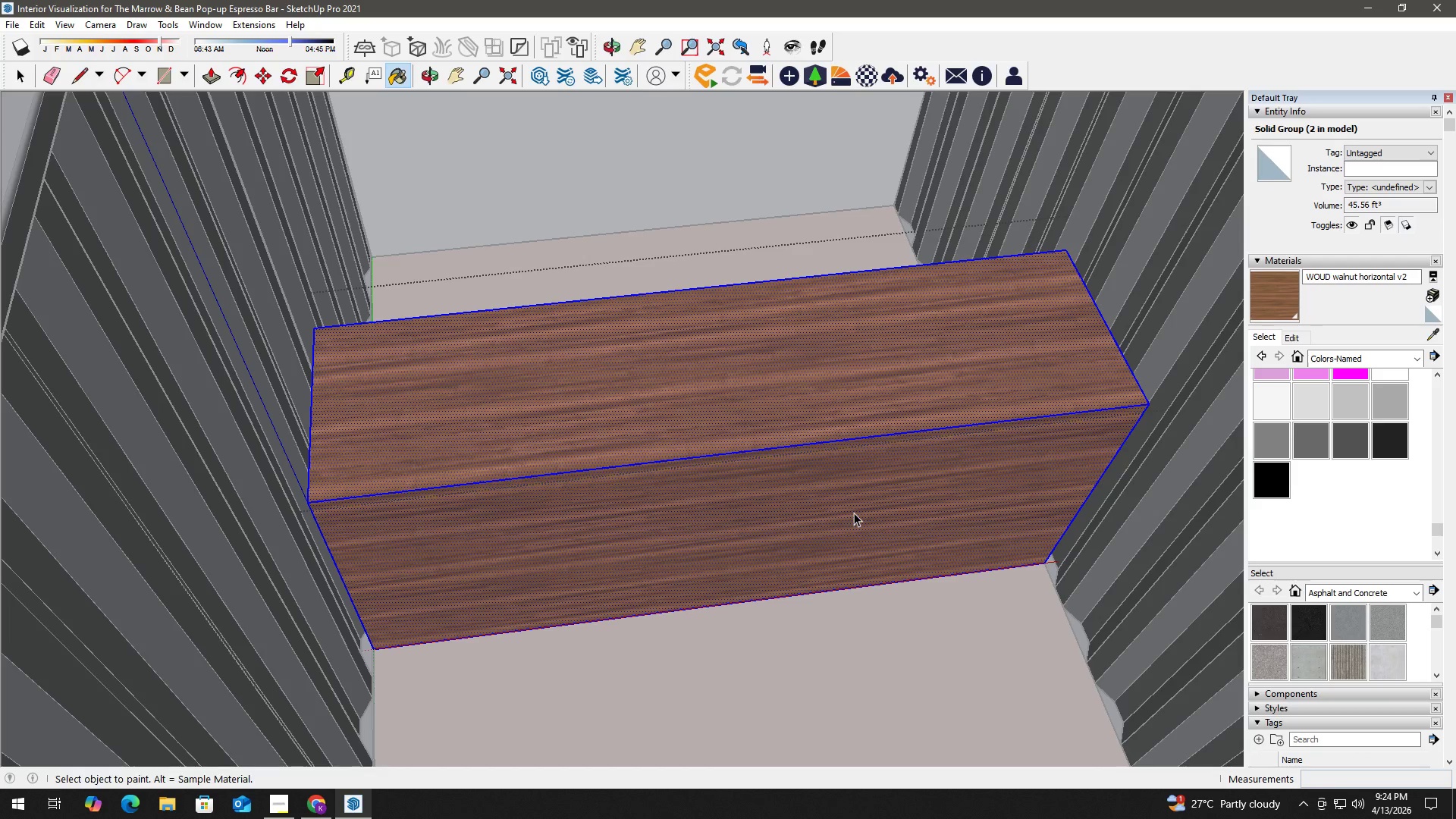 
key(Space)
 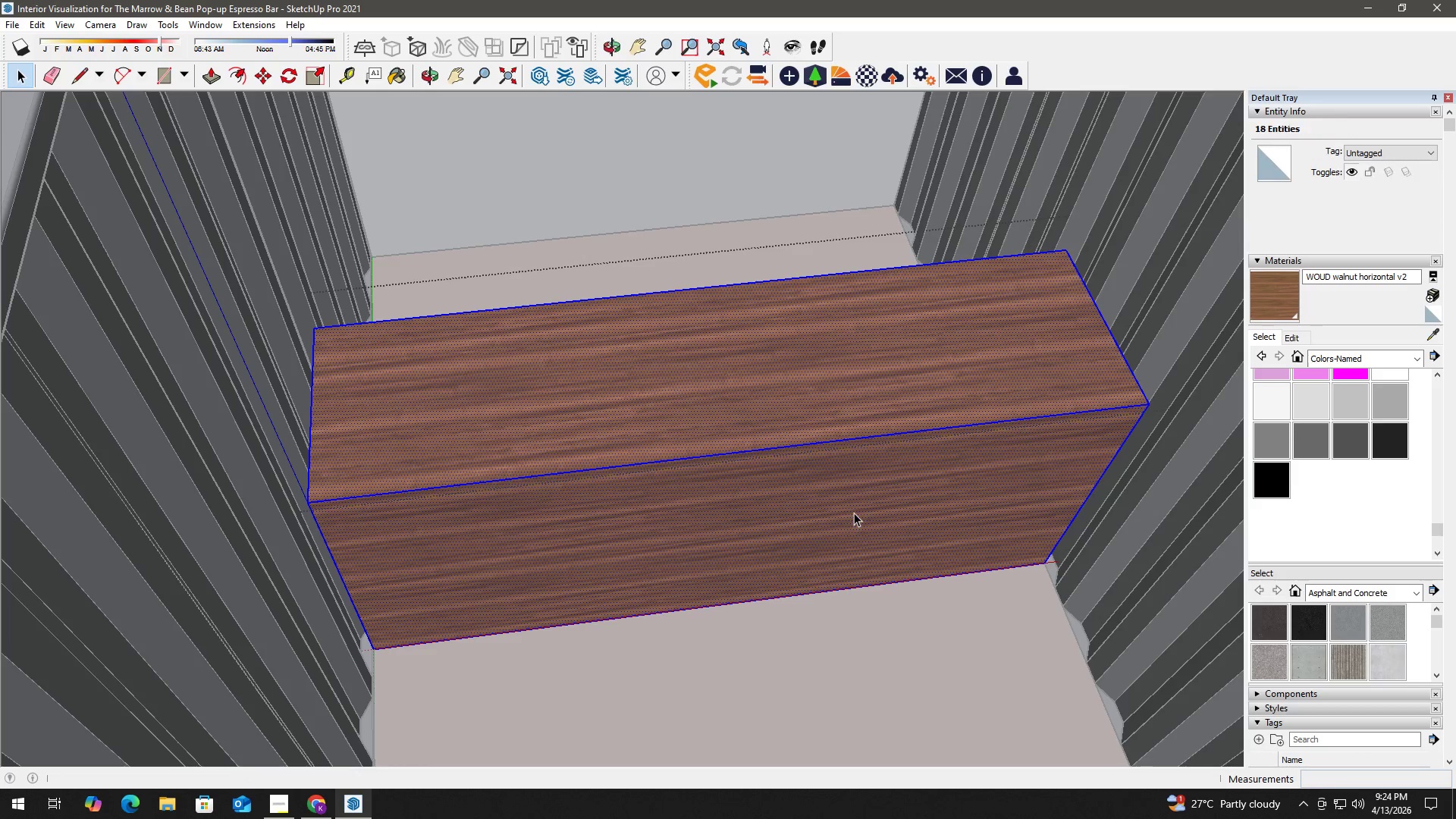 
key(Escape)
 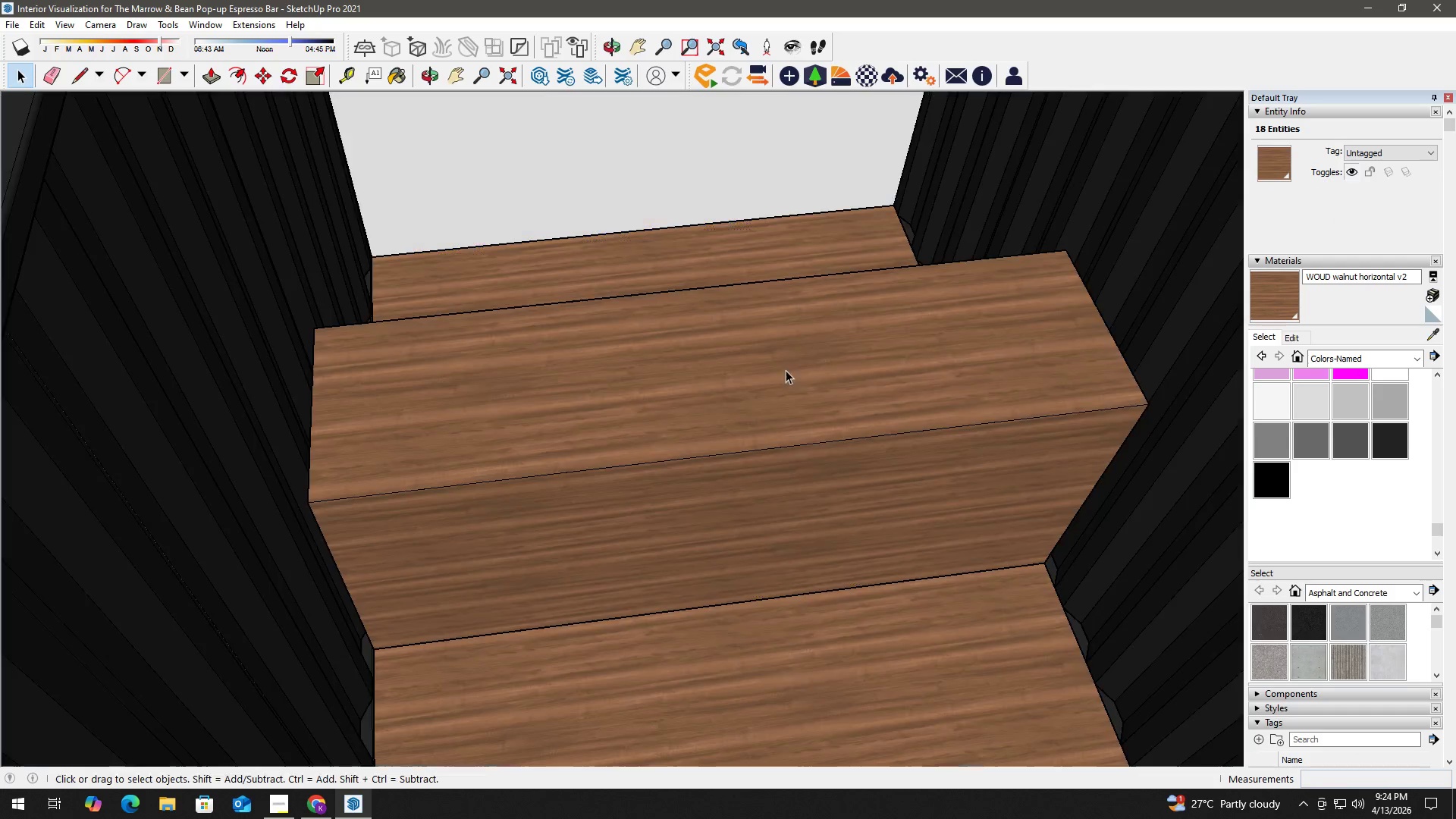 
key(Escape)
 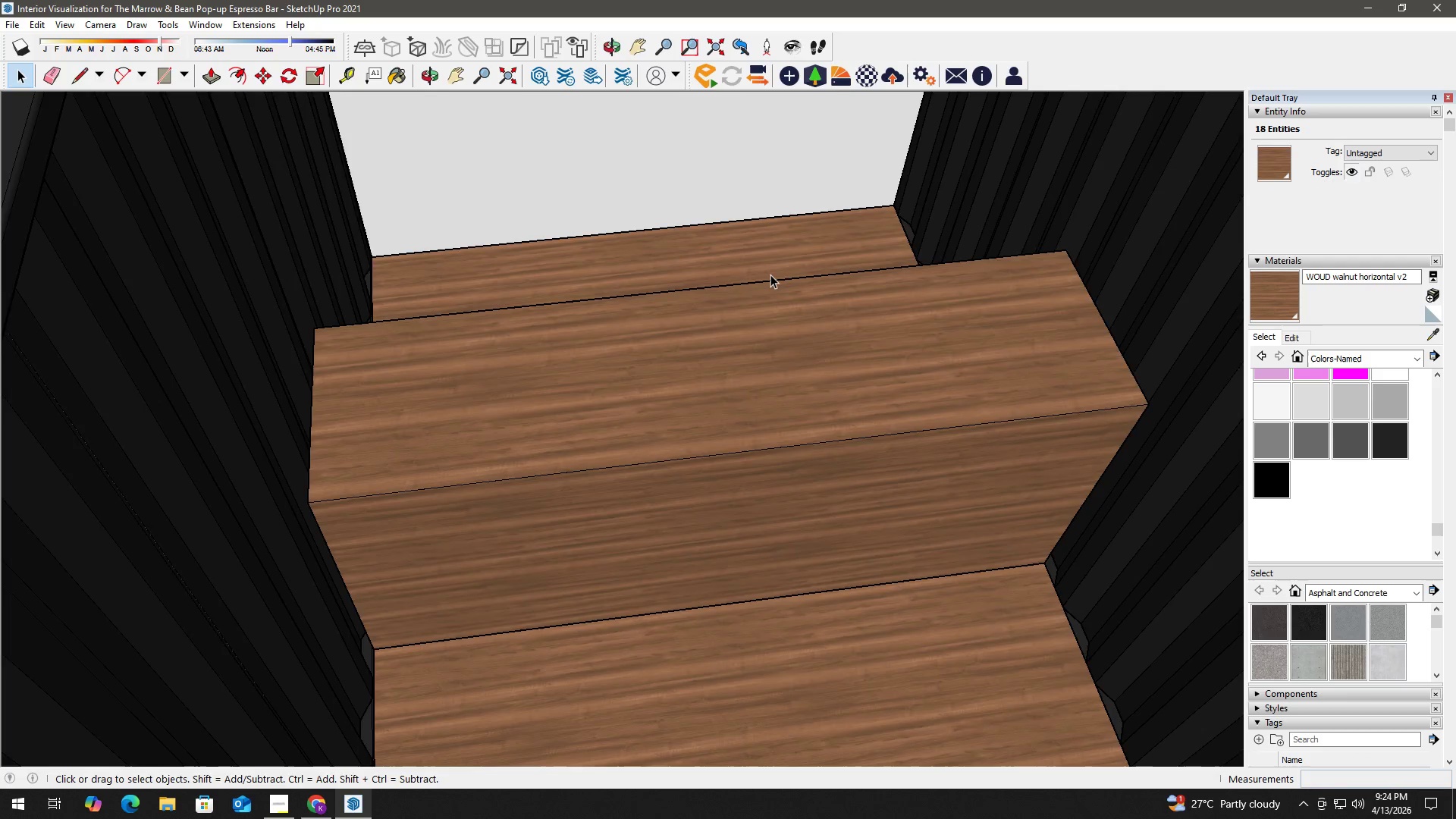 
key(H)
 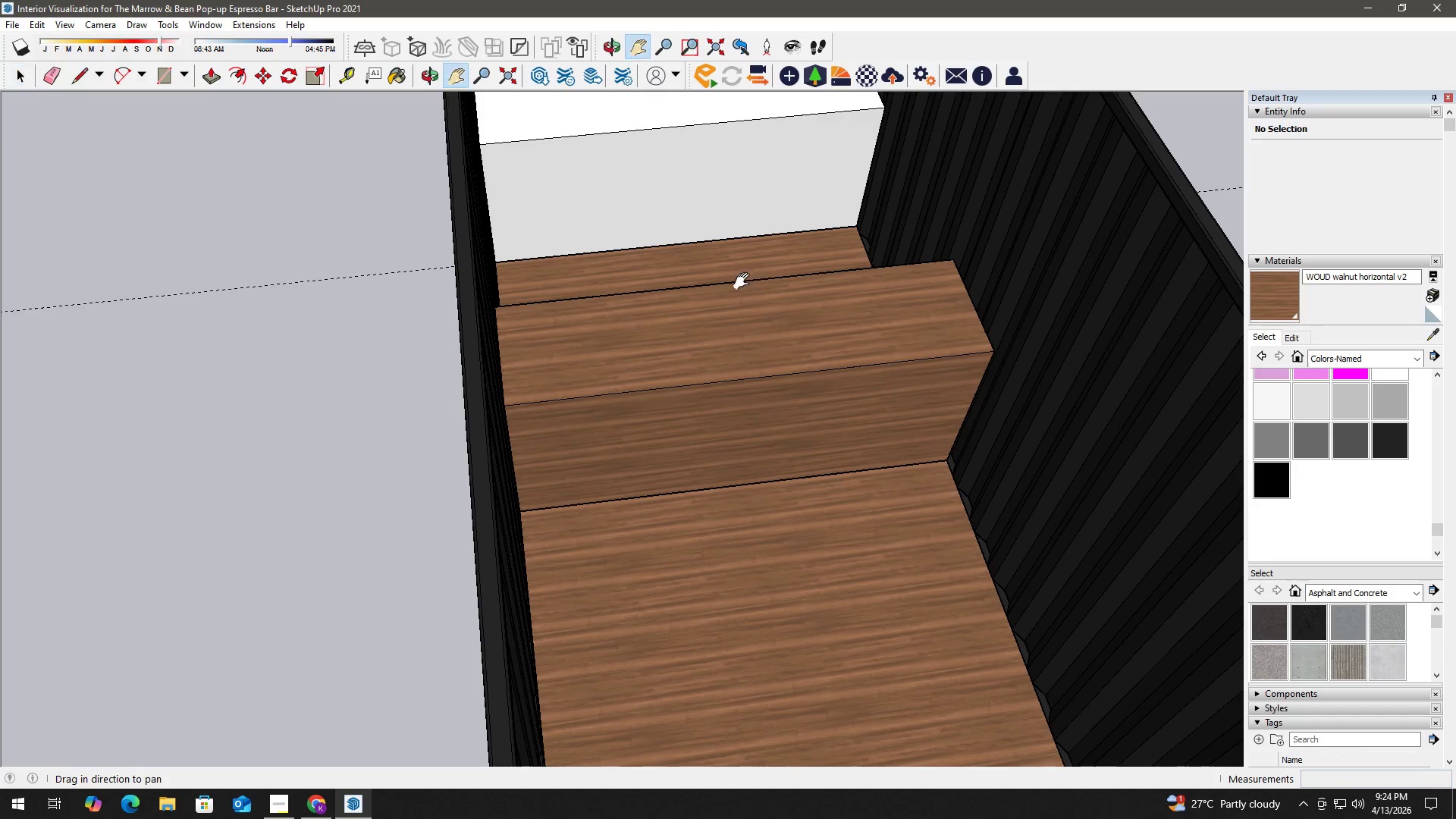 
left_click_drag(start_coordinate=[742, 283], to_coordinate=[742, 312])
 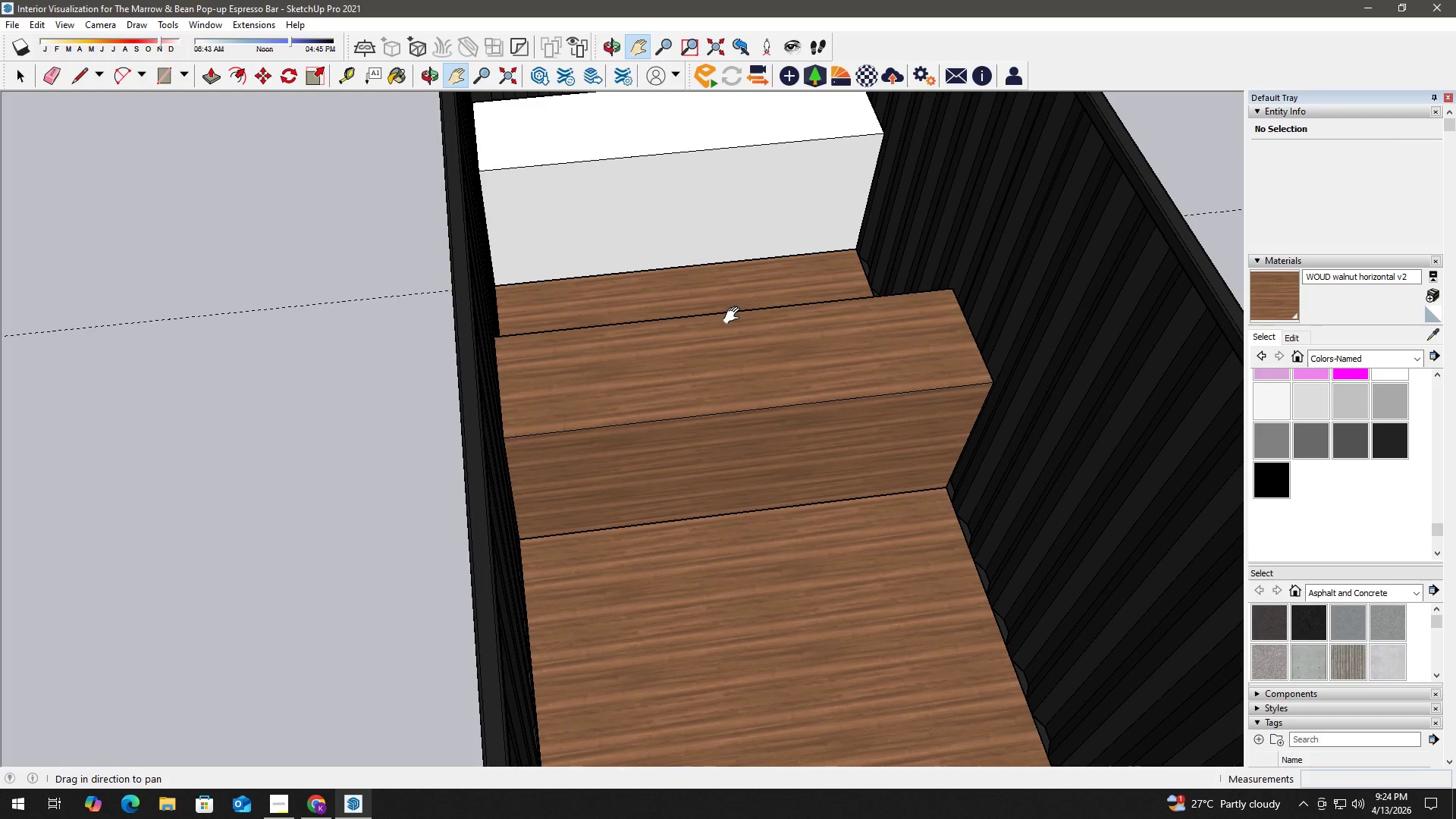 
scroll: coordinate [770, 275], scroll_direction: down, amount: 4.0
 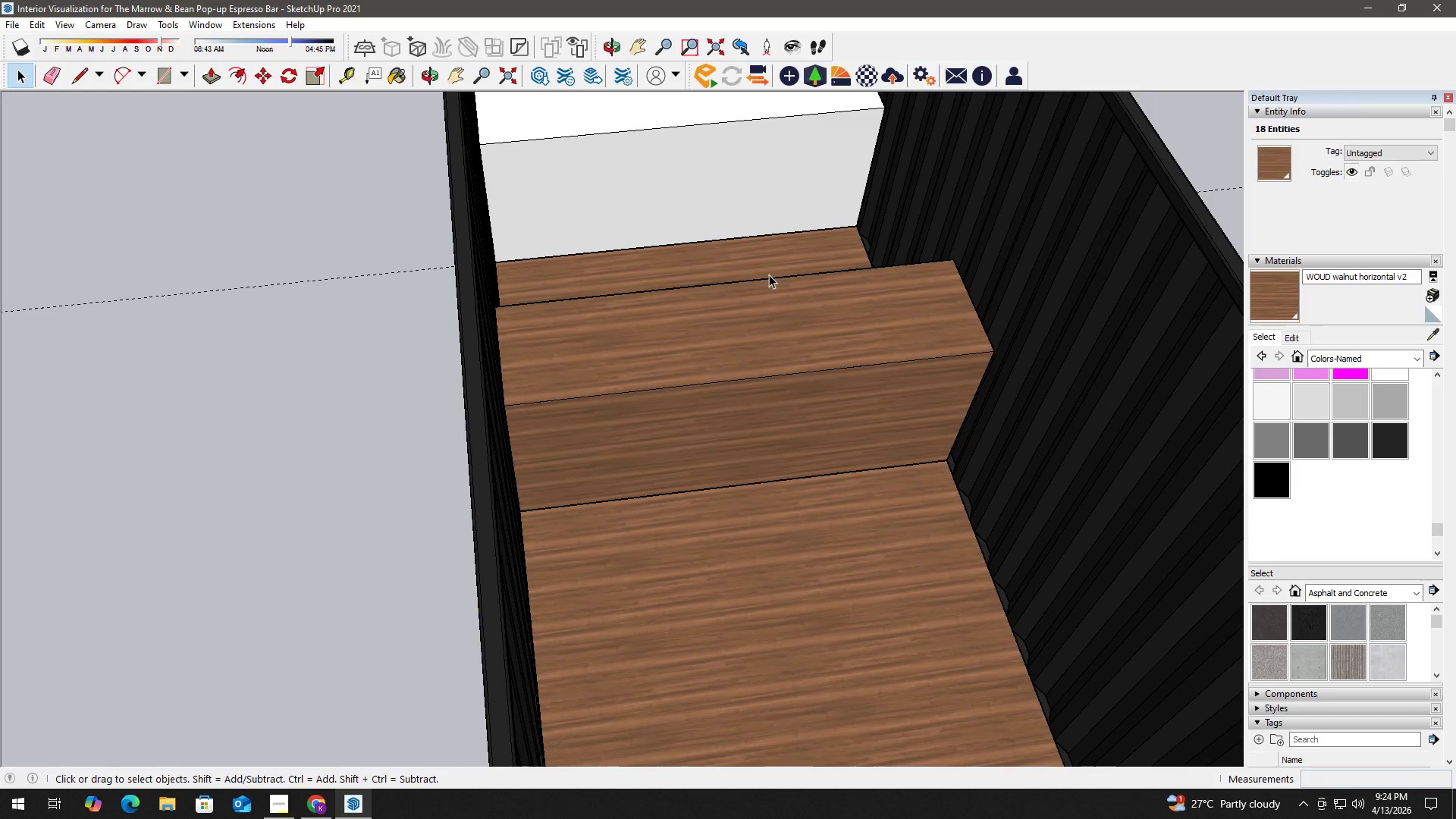 
key(Space)
 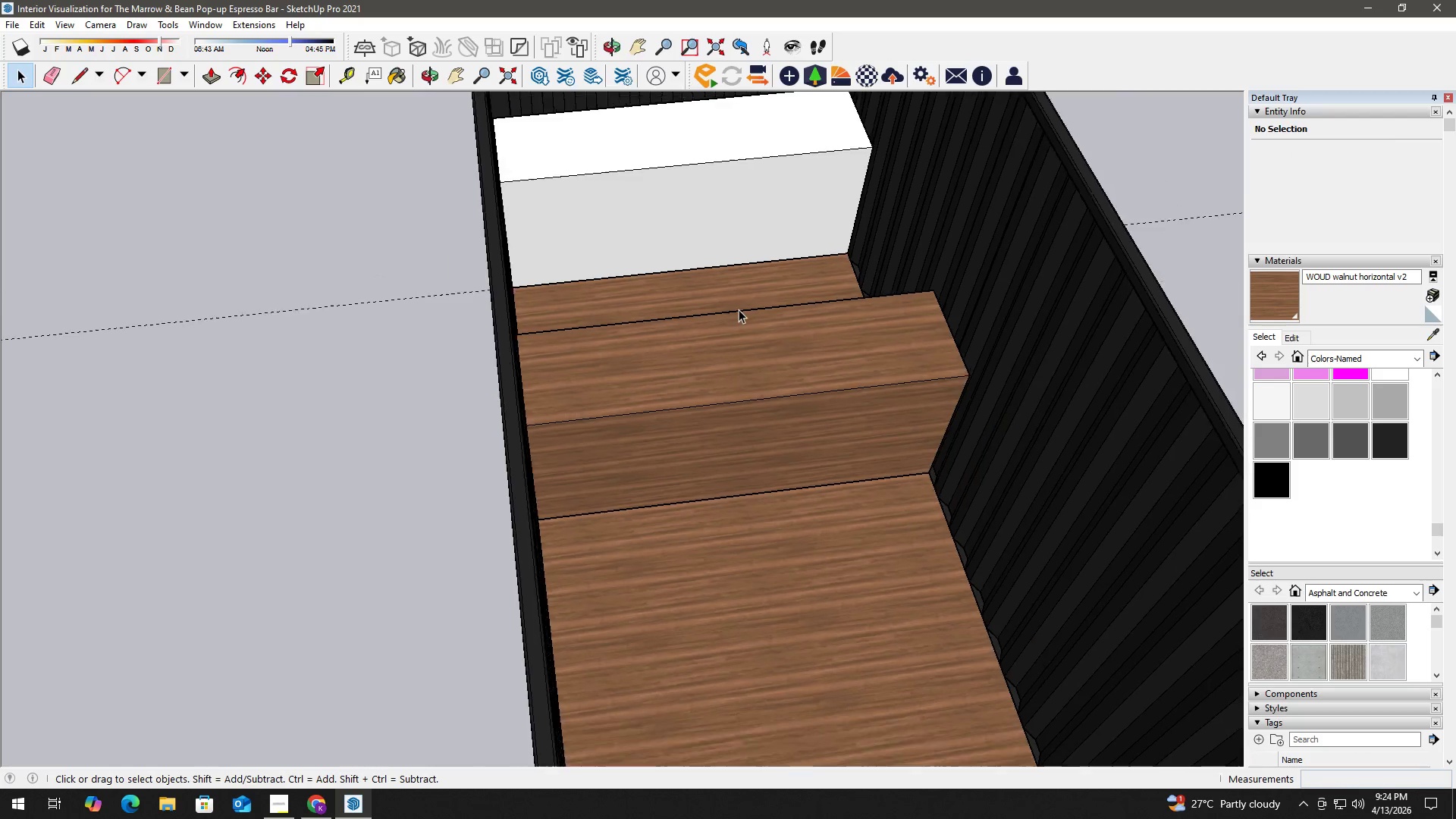 
double_click([714, 218])
 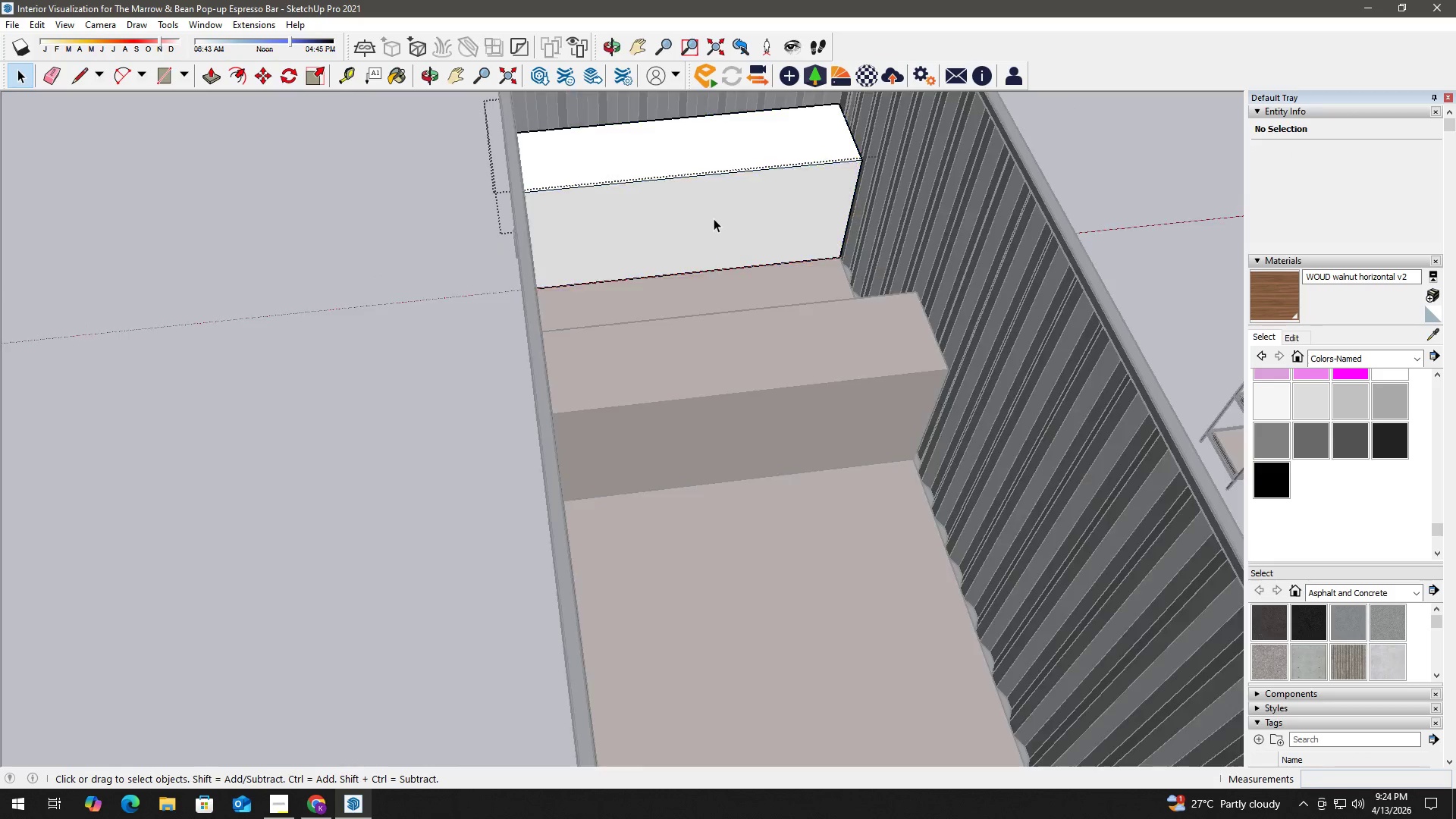 
scroll: coordinate [739, 309], scroll_direction: down, amount: 2.0
 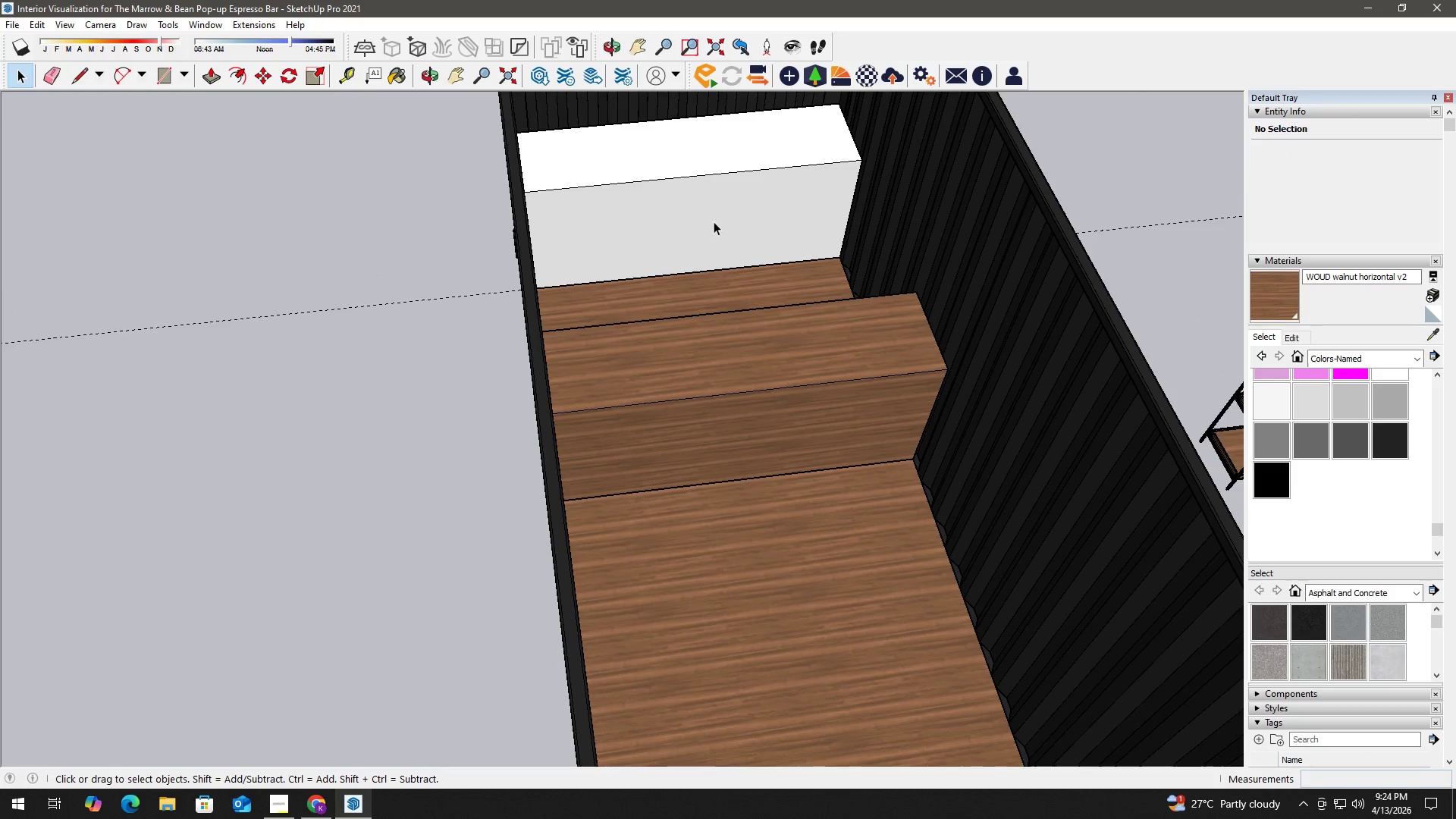 
triple_click([714, 218])
 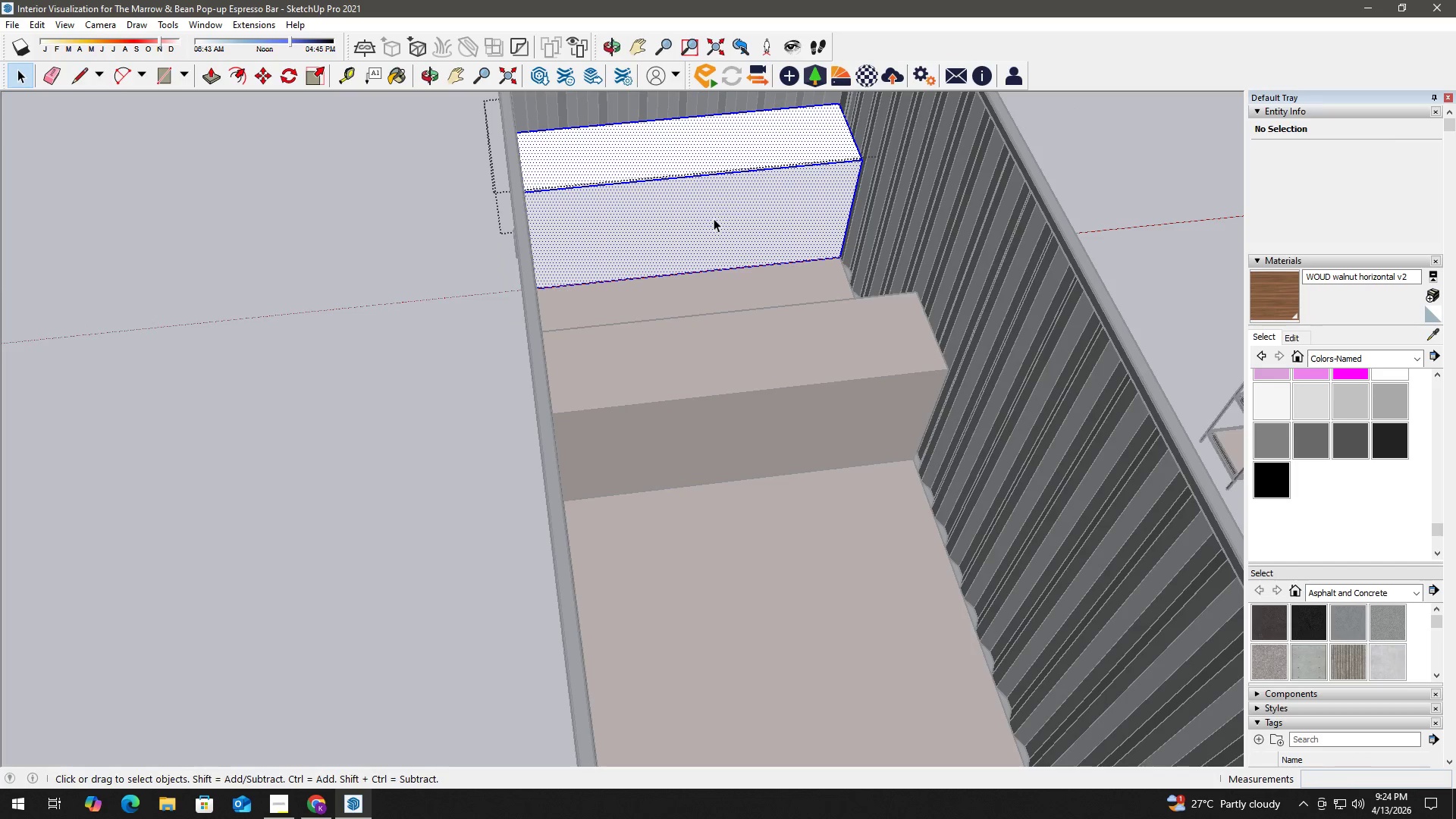 
key(B)
 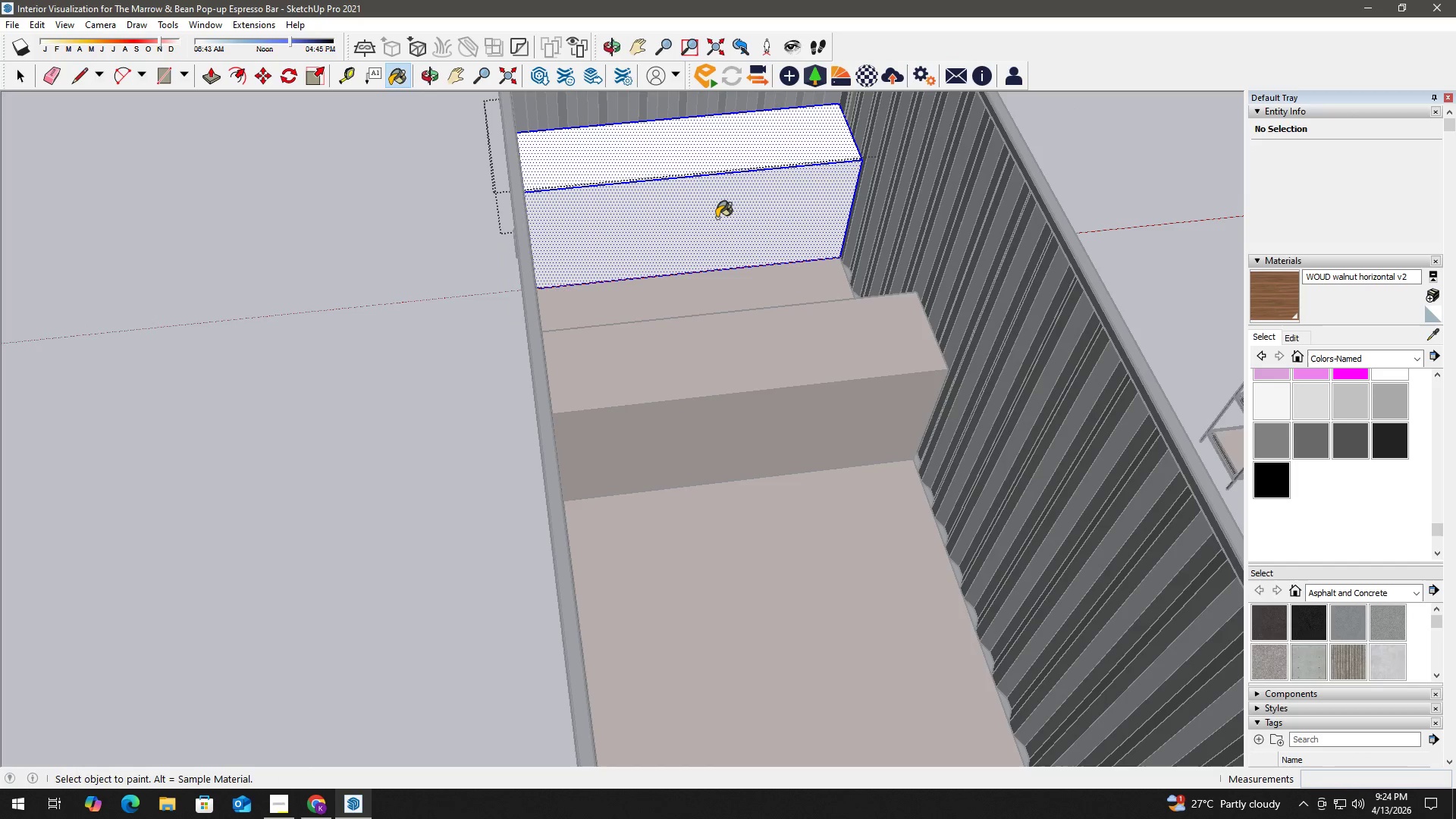 
triple_click([717, 218])
 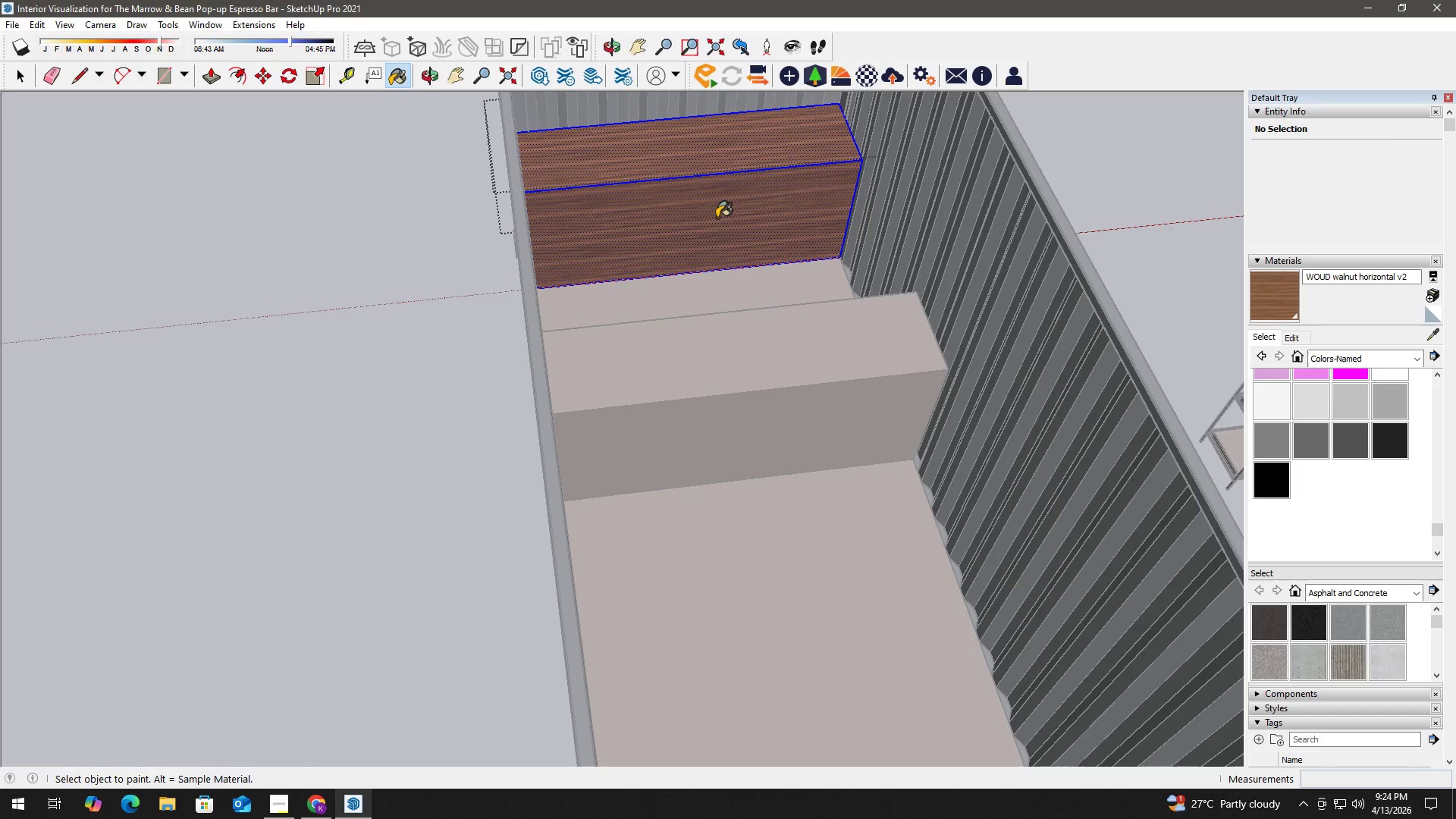 
triple_click([717, 218])
 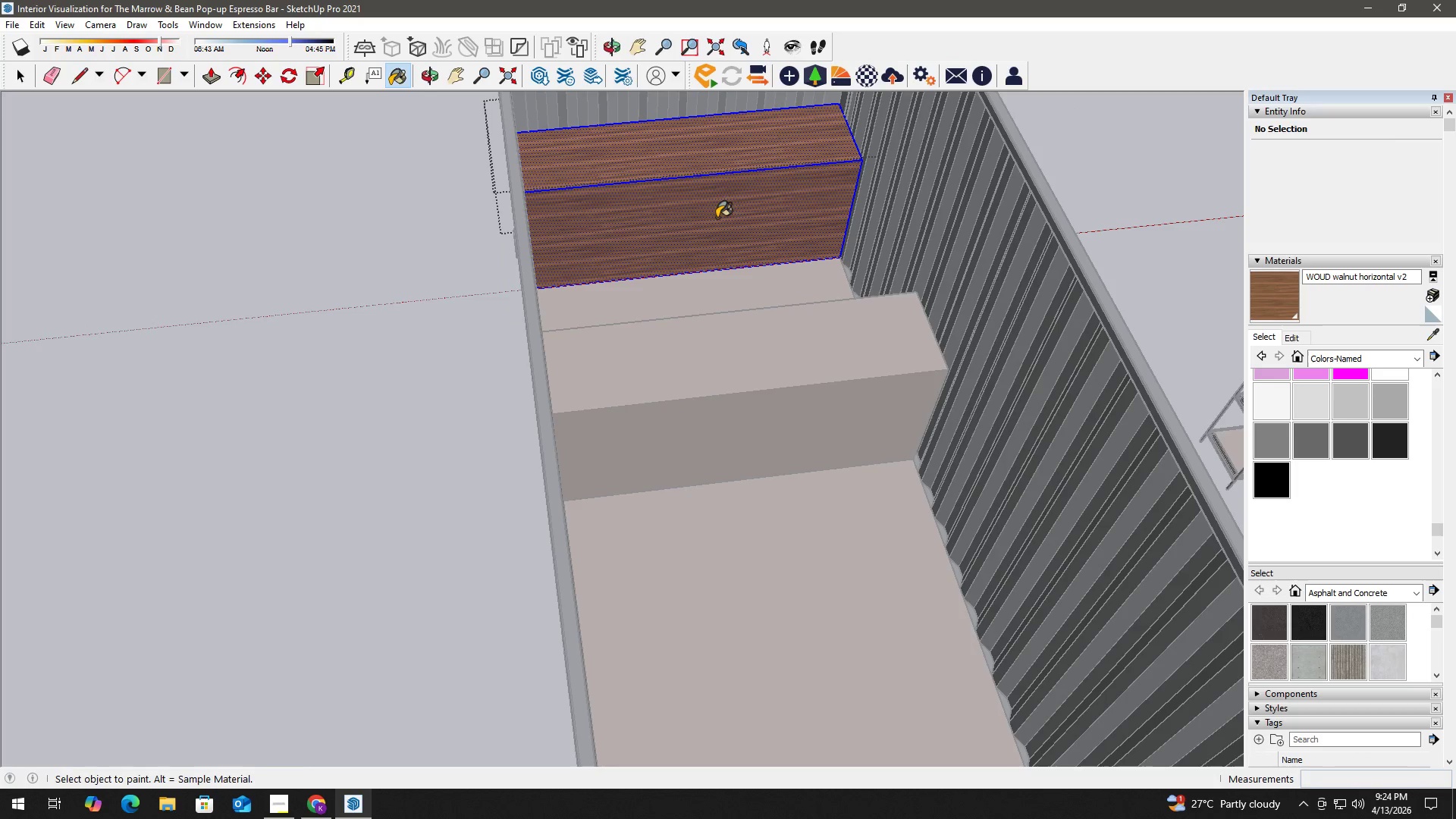 
key(Space)
 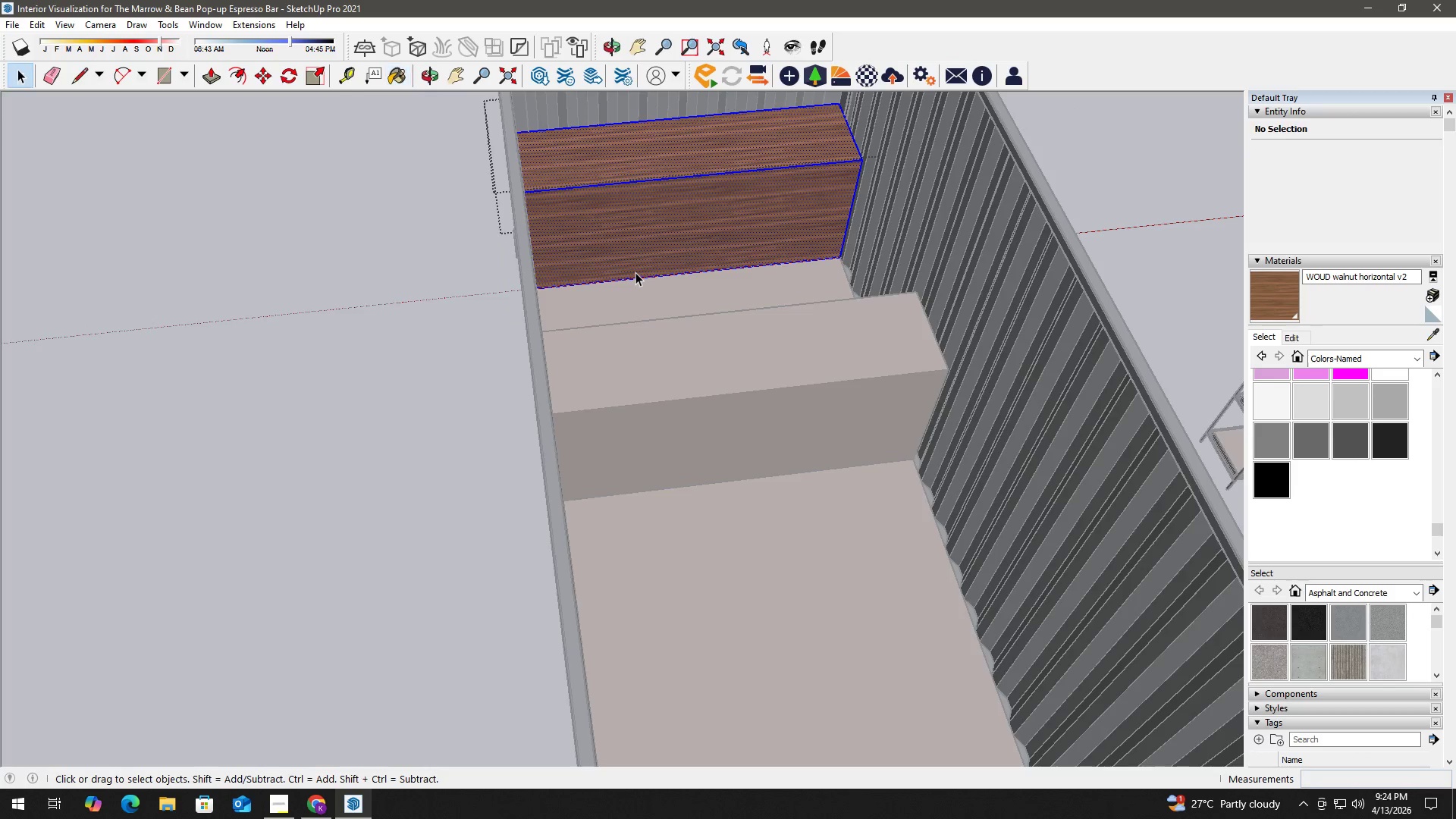 
key(Escape)
 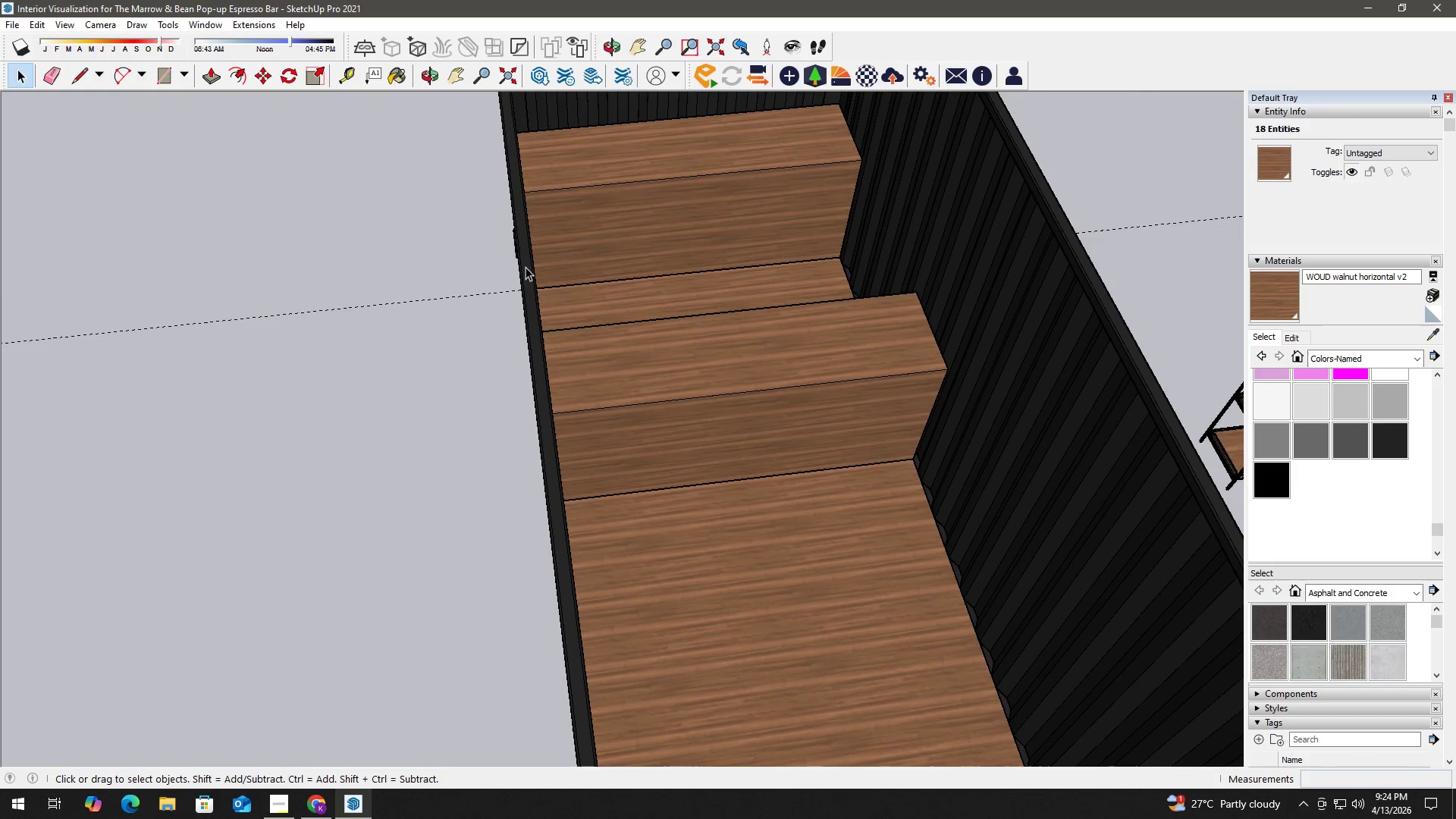 
key(Escape)
 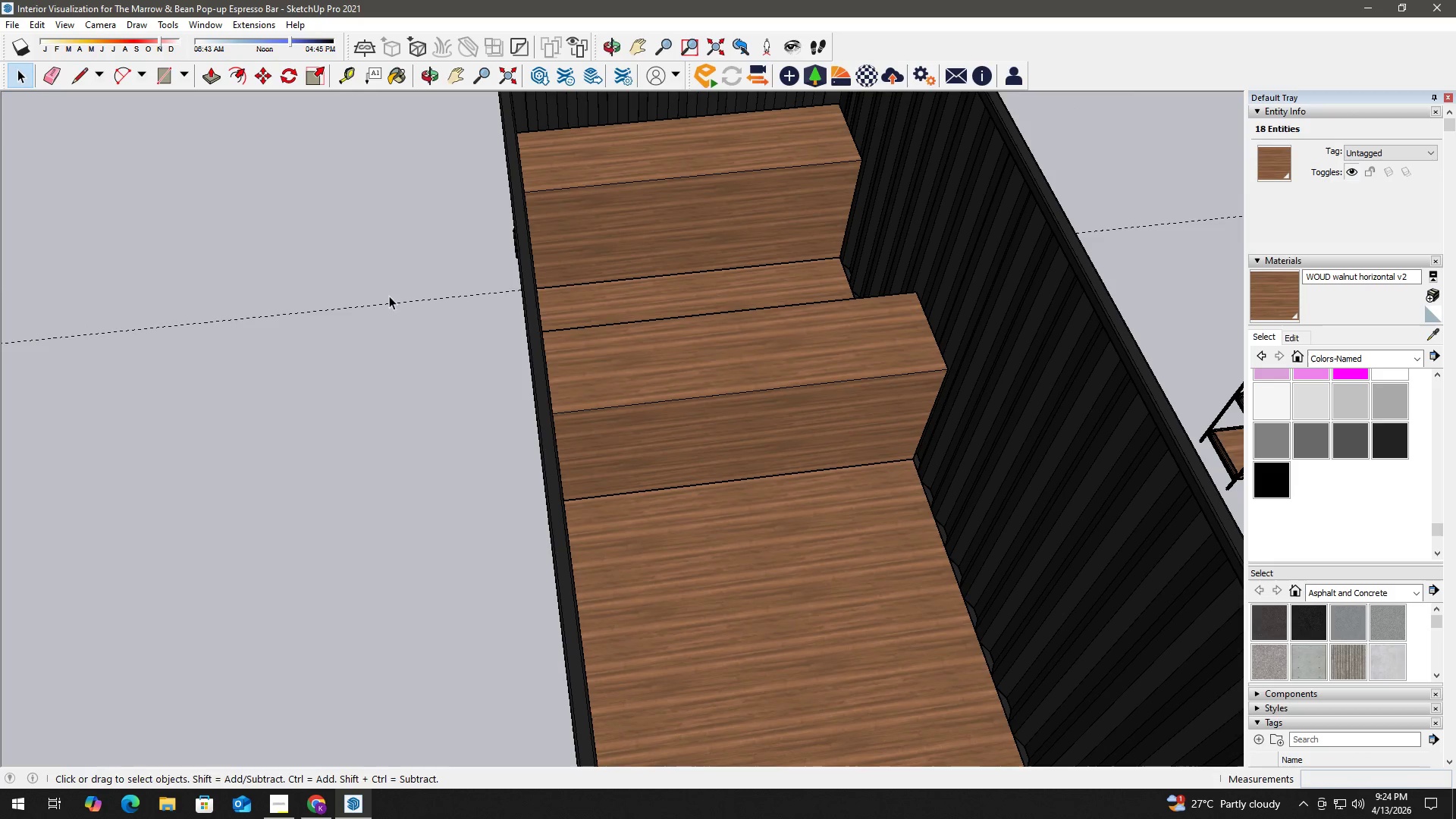 
key(E)
 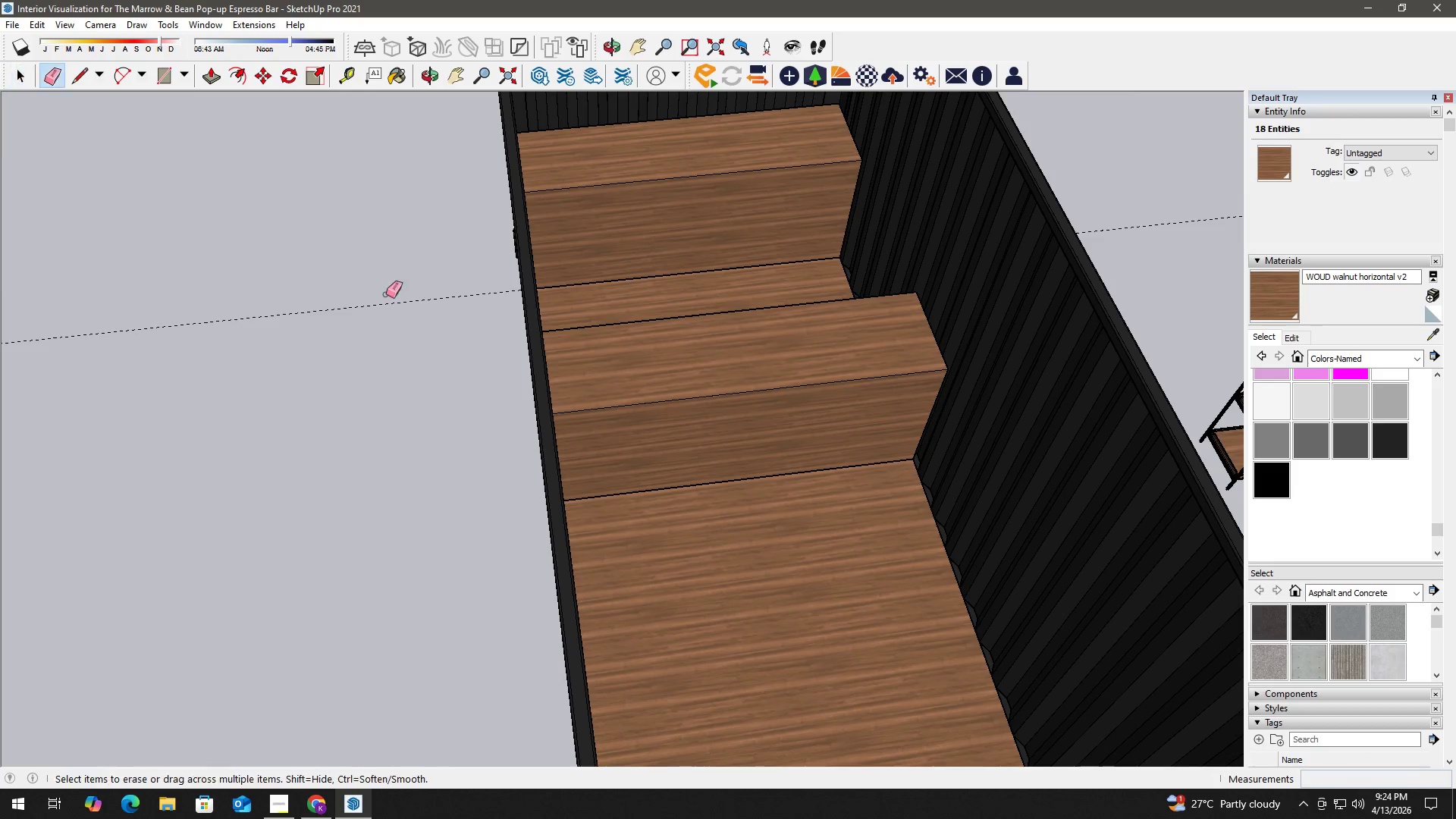 
left_click_drag(start_coordinate=[385, 293], to_coordinate=[365, 306])
 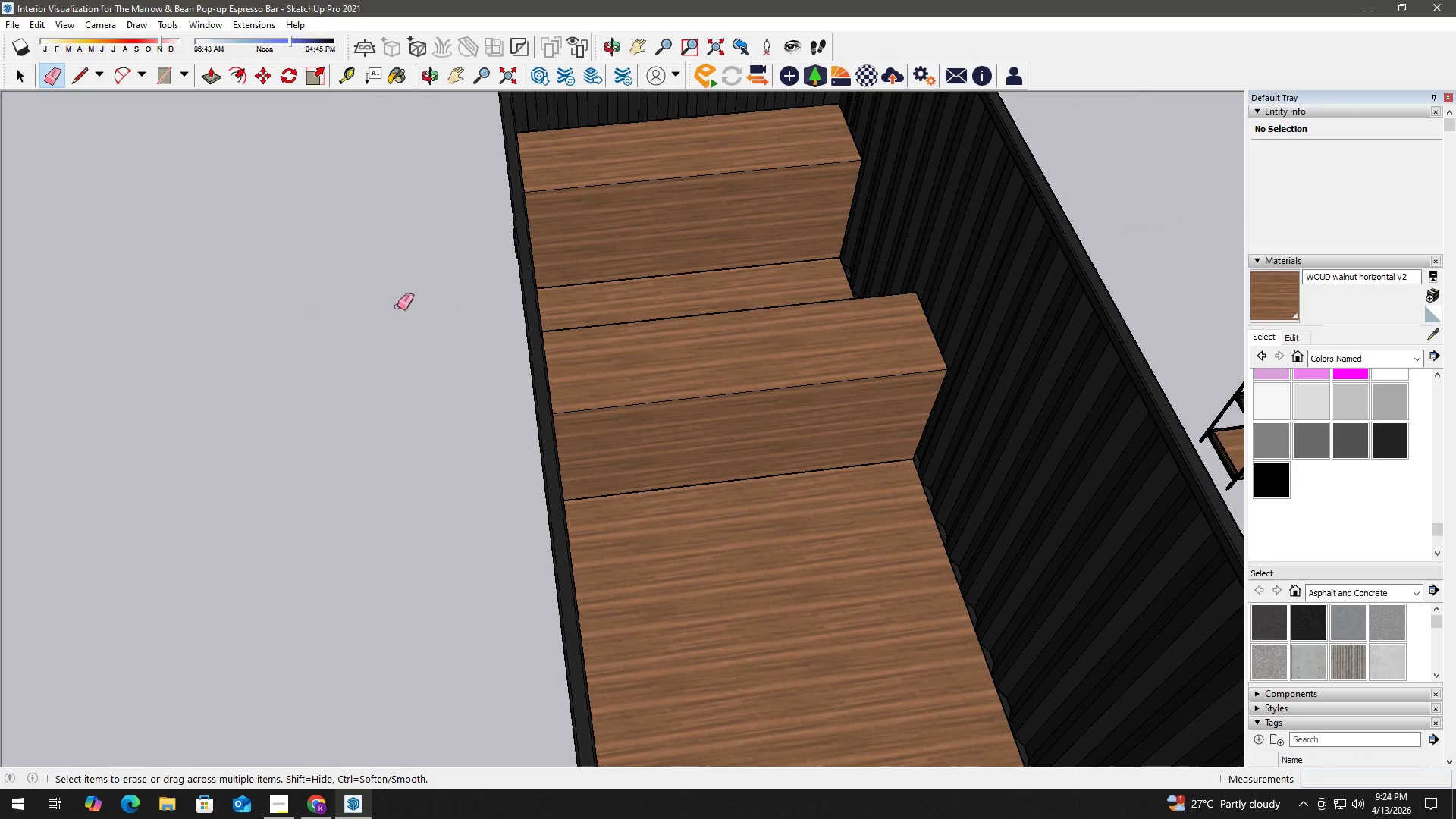 
key(Space)
 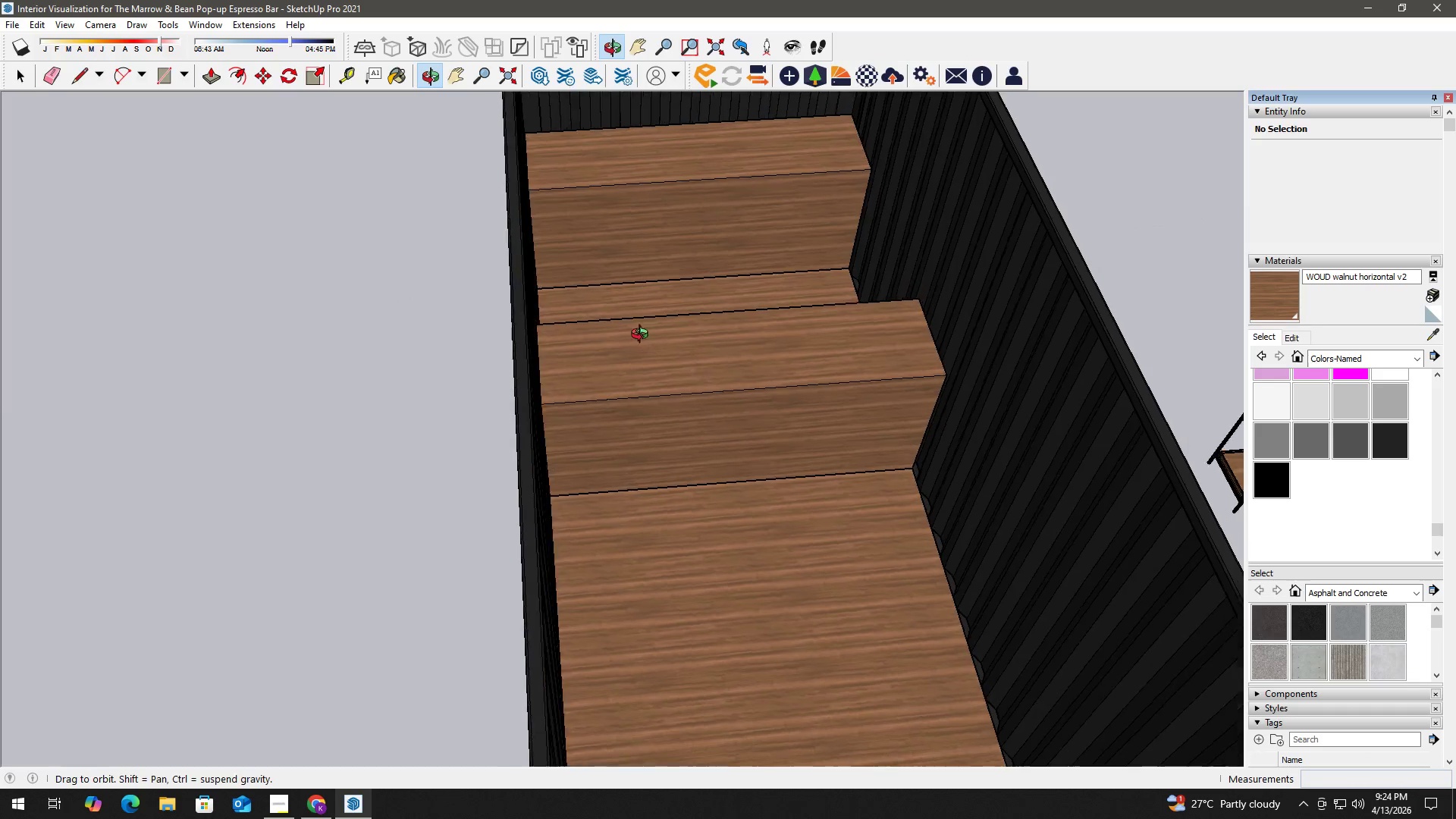 
scroll: coordinate [833, 444], scroll_direction: up, amount: 5.0
 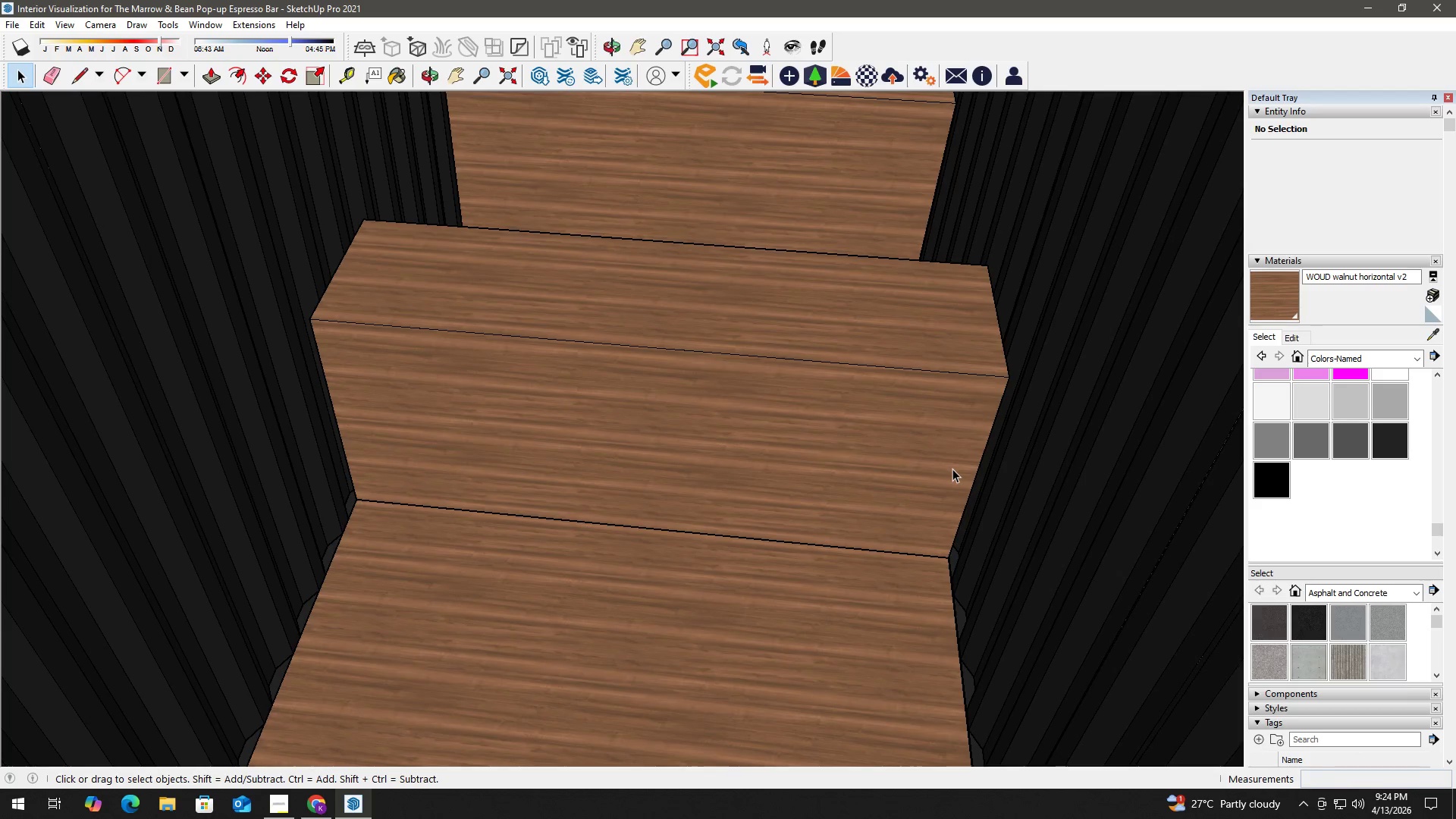 
key(T)
 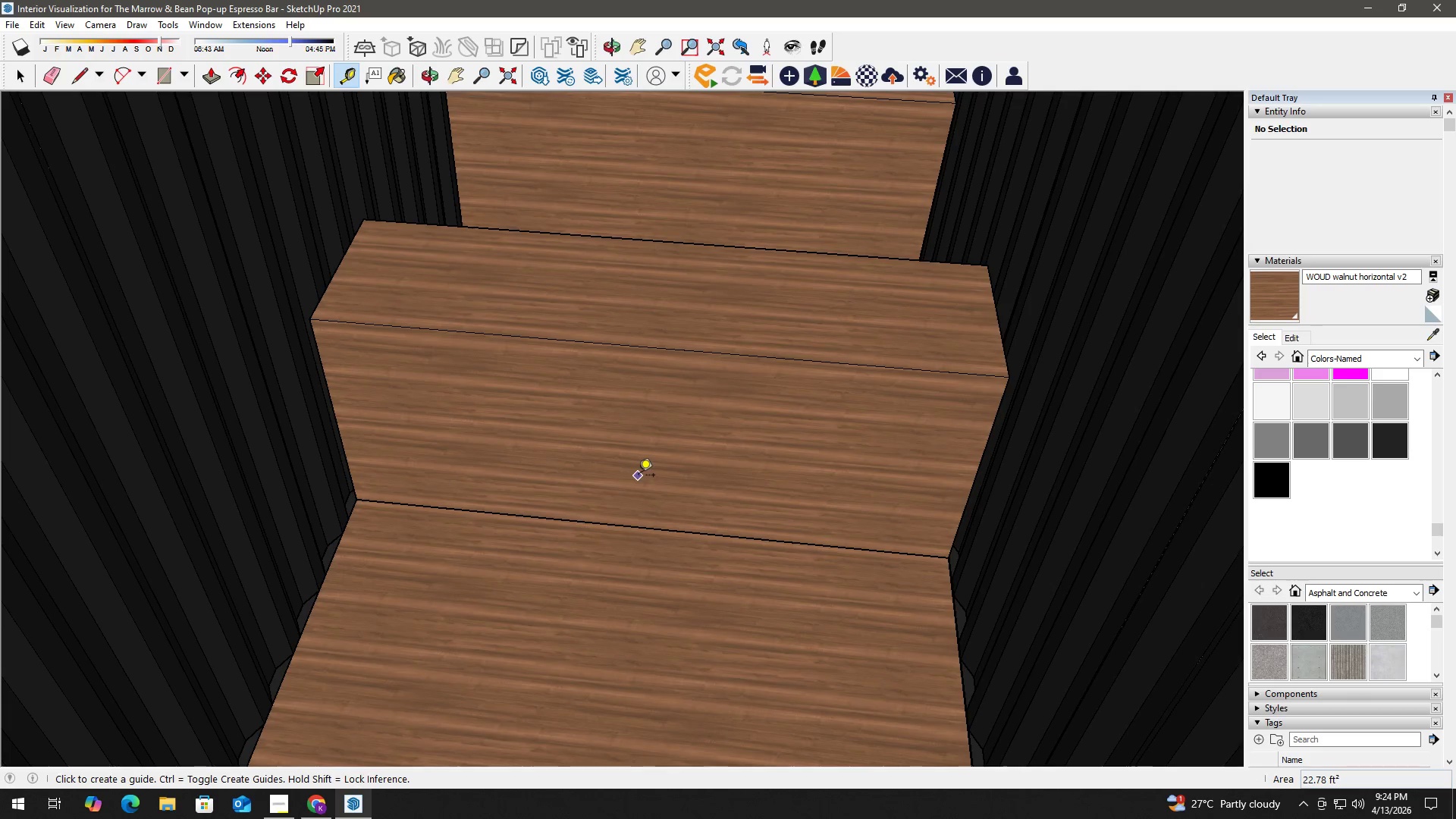 
scroll: coordinate [898, 419], scroll_direction: up, amount: 3.0
 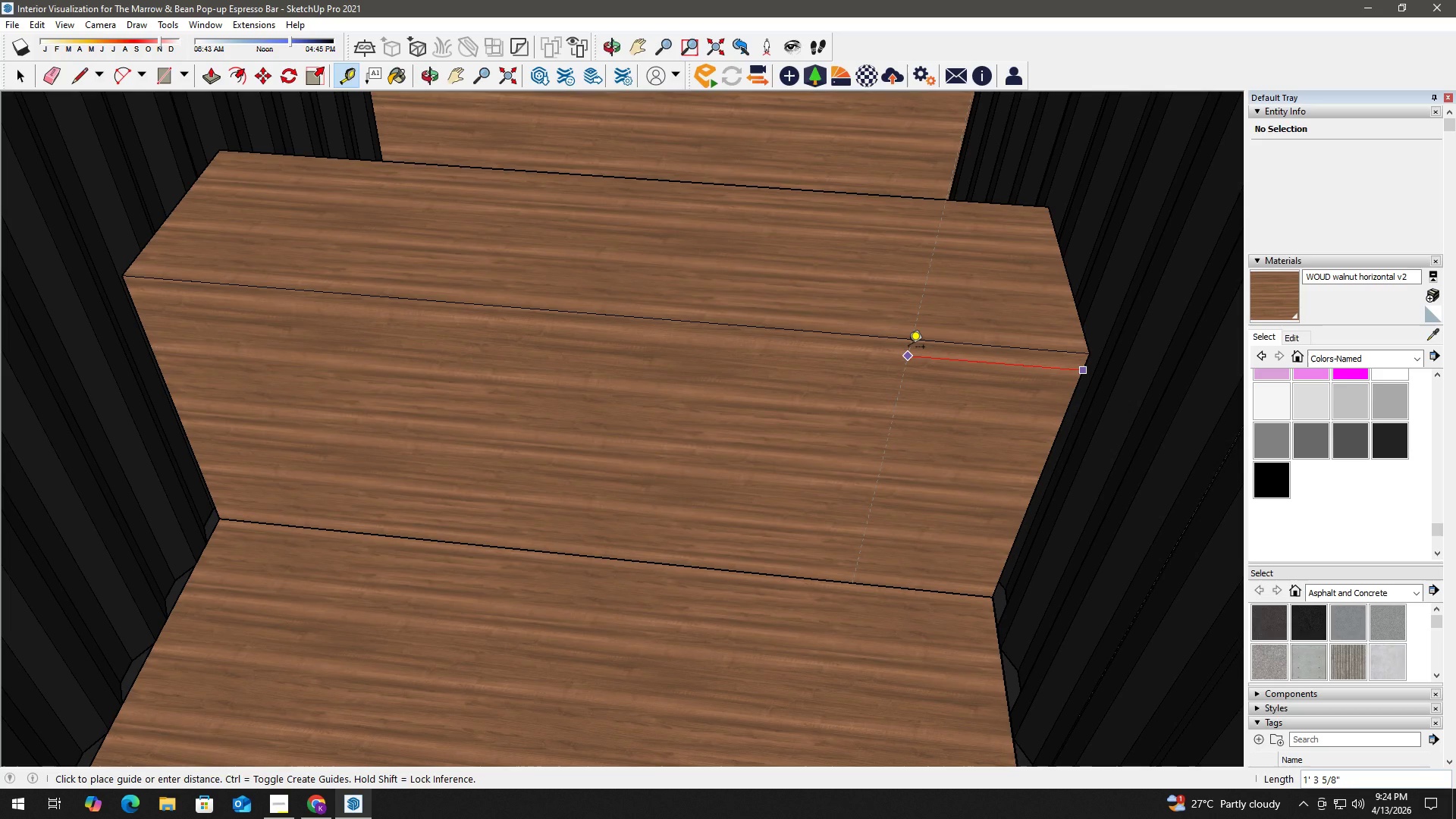 
wait(14.67)
 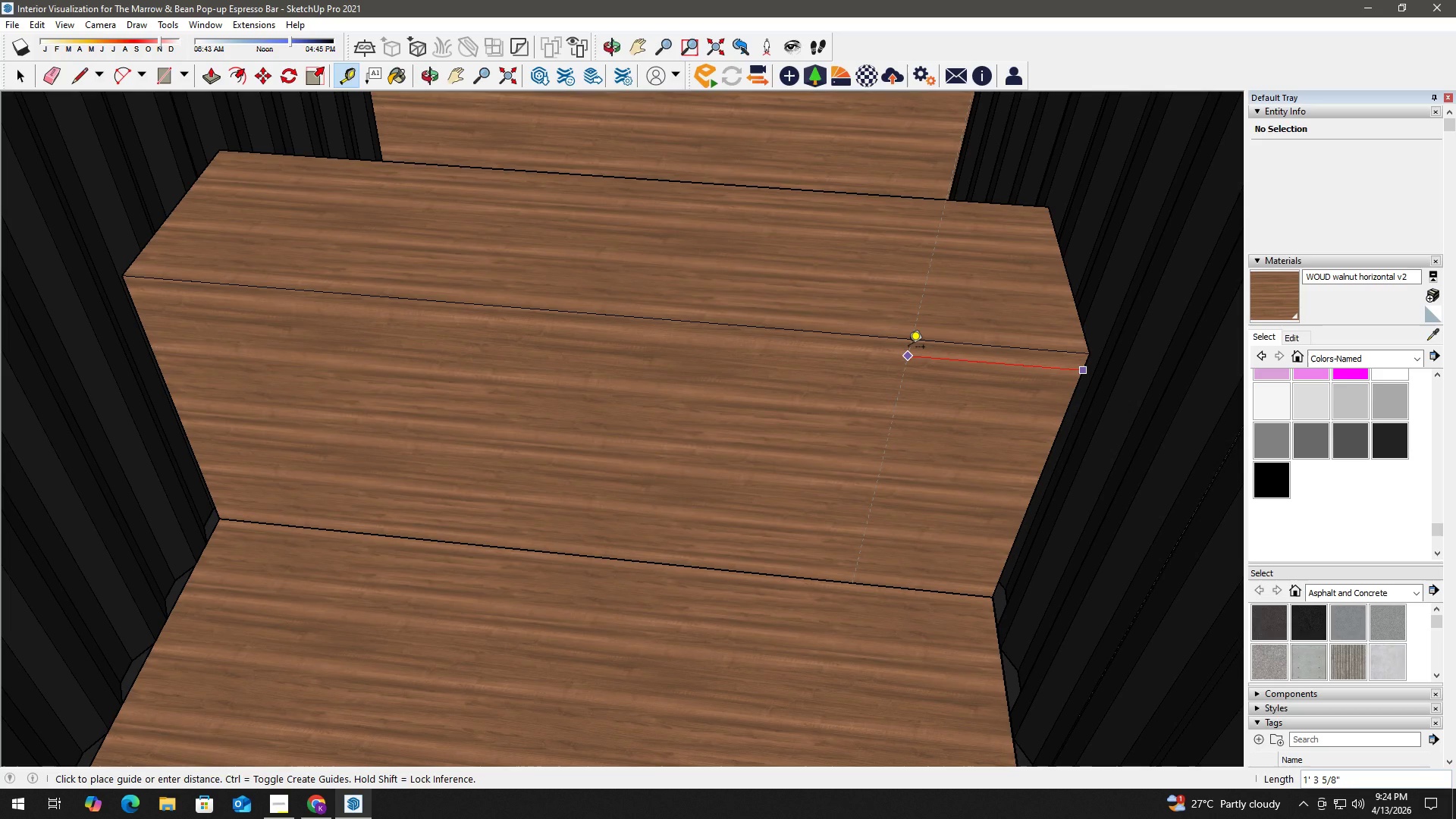 
key(Numpad2)
 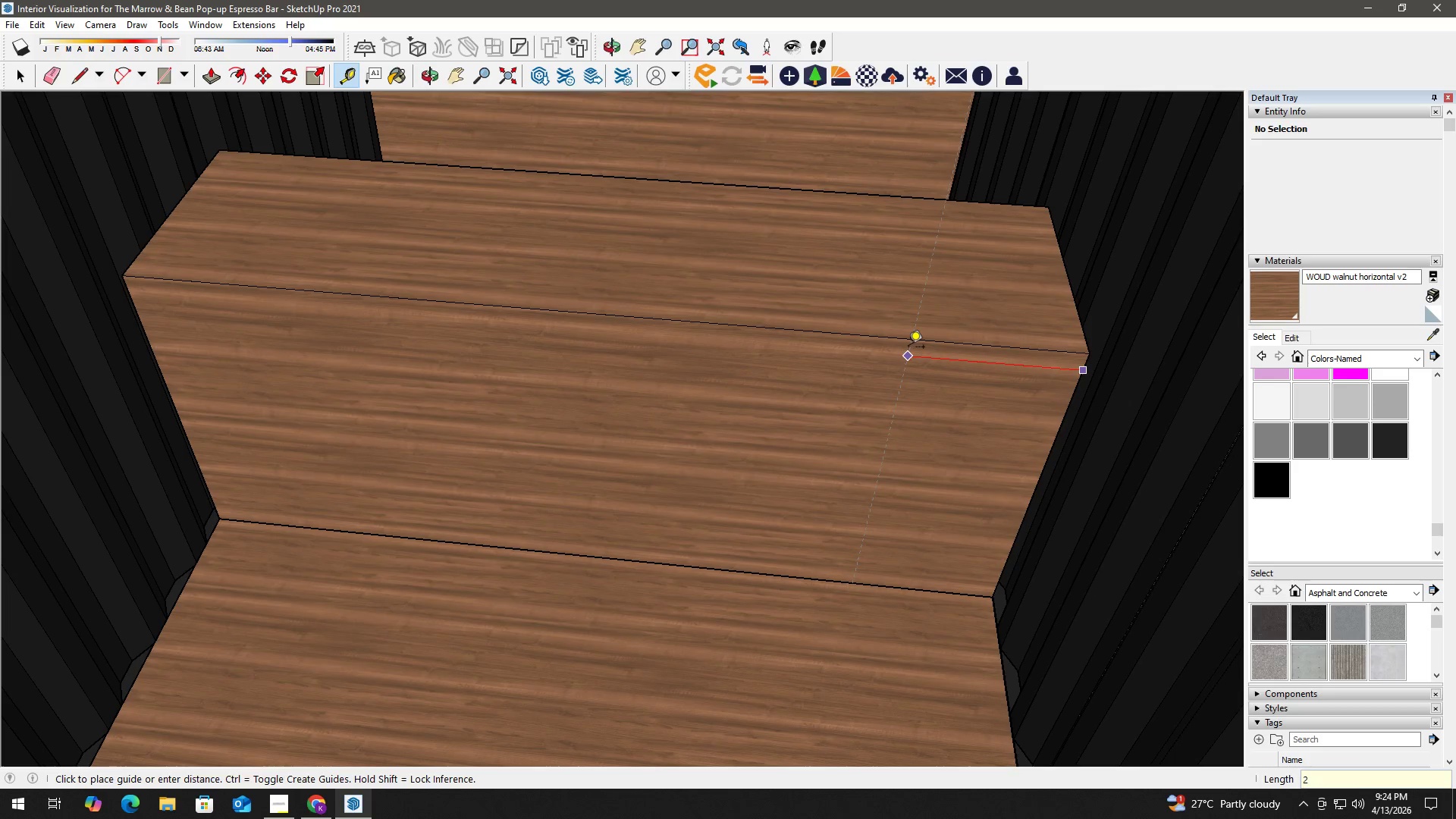 
key(Numpad4)
 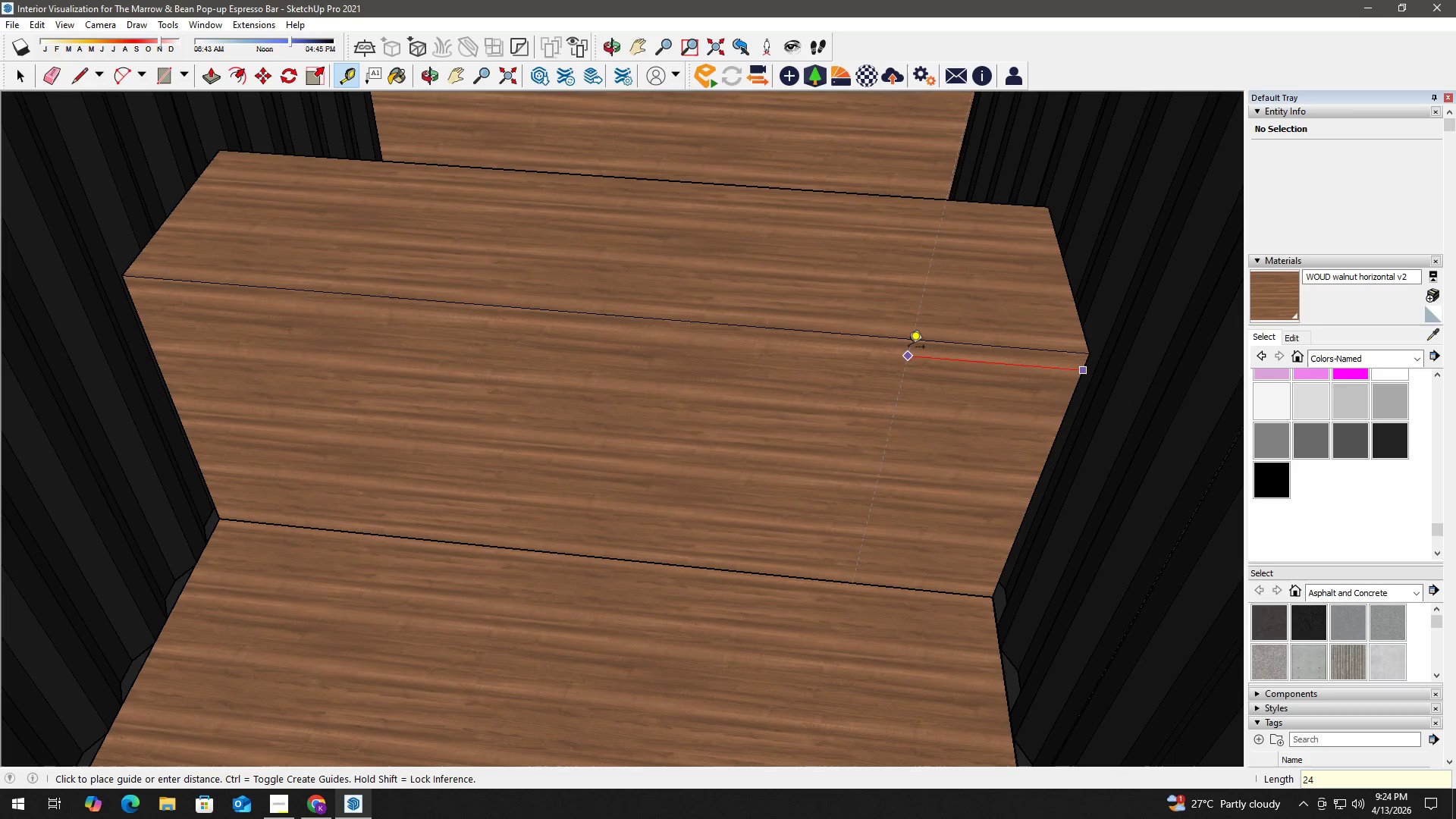 
key(Shift+ShiftLeft)
 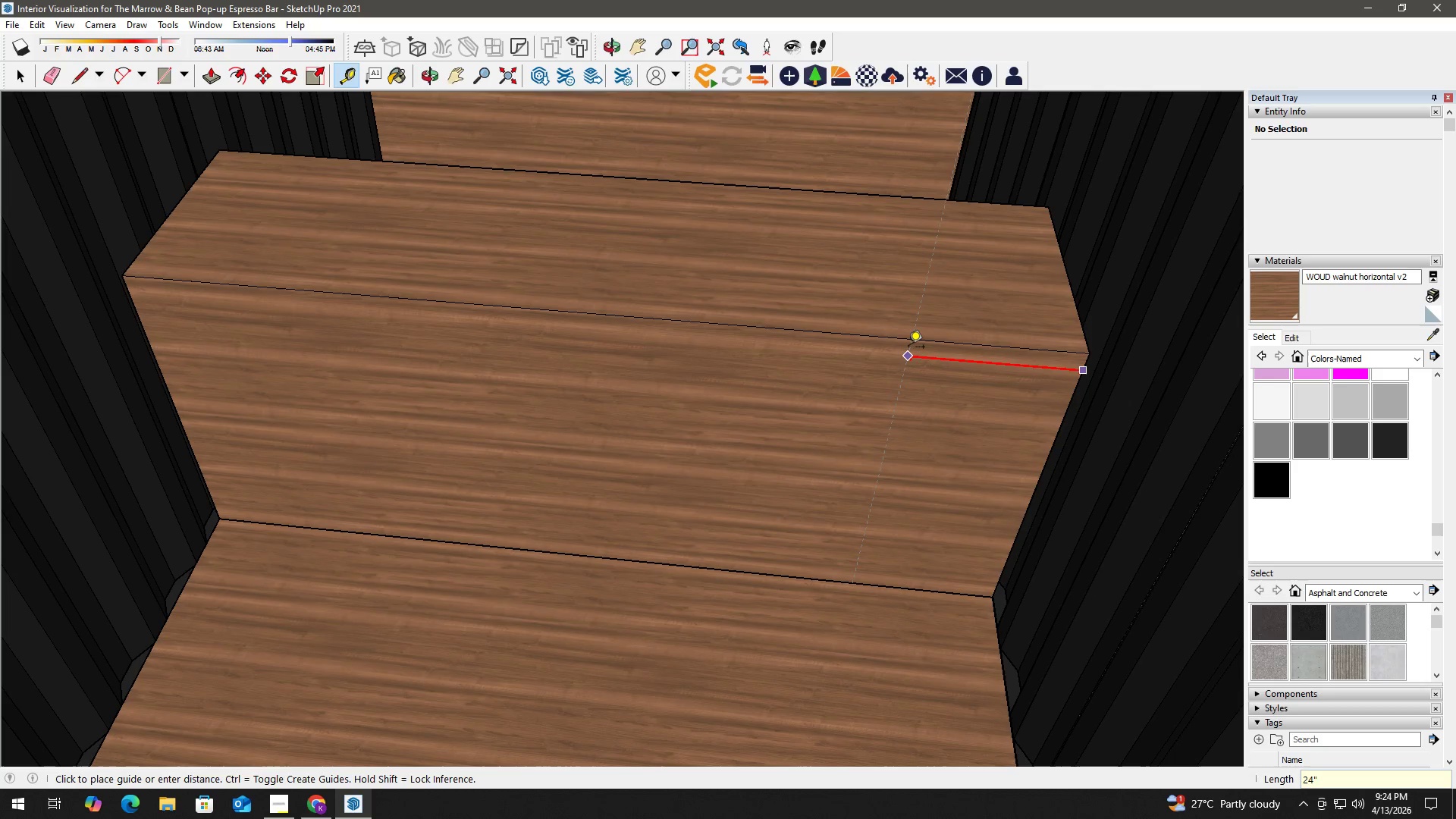 
key(Shift+Quote)
 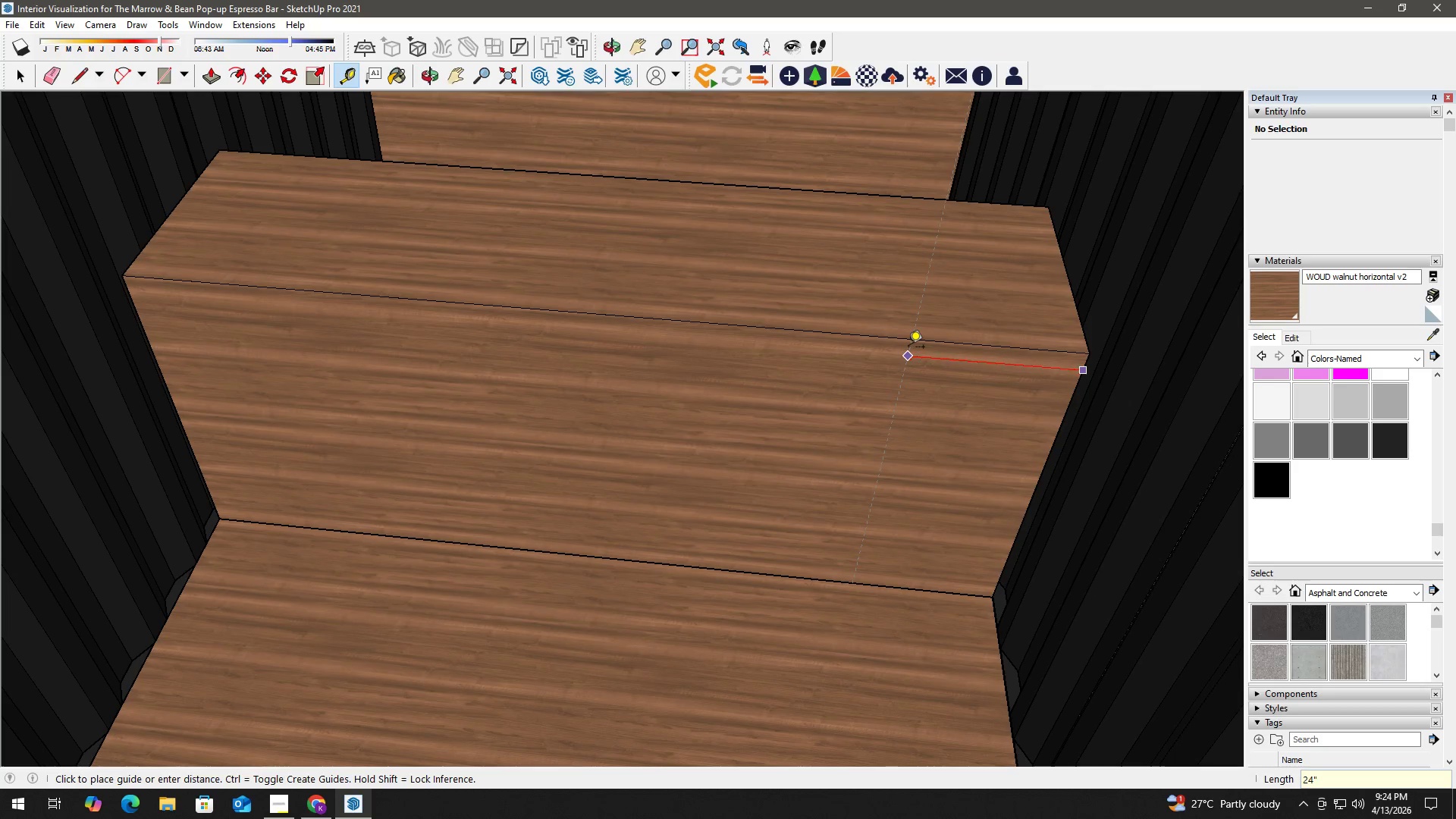 
key(Enter)
 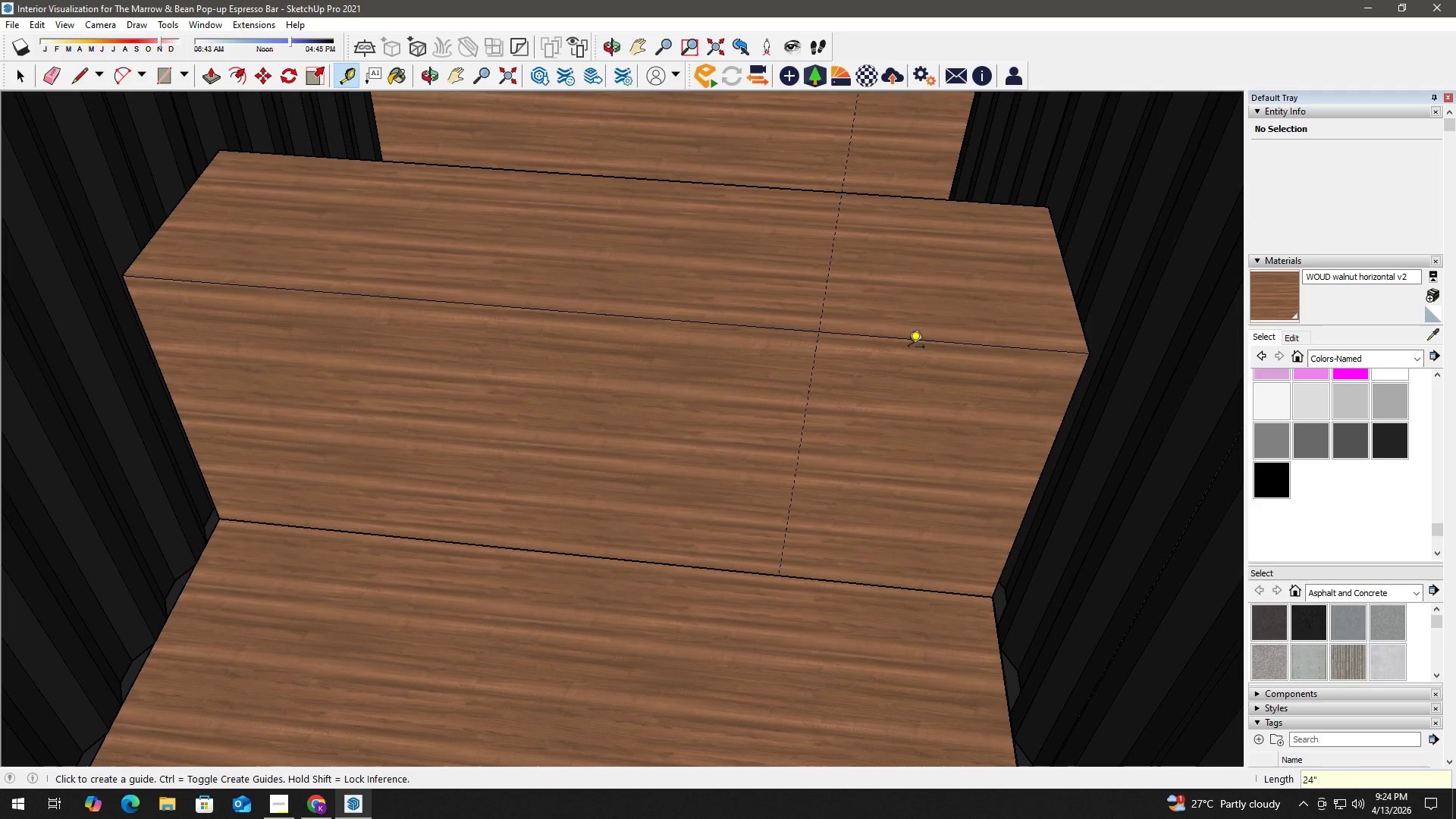 
key(Space)
 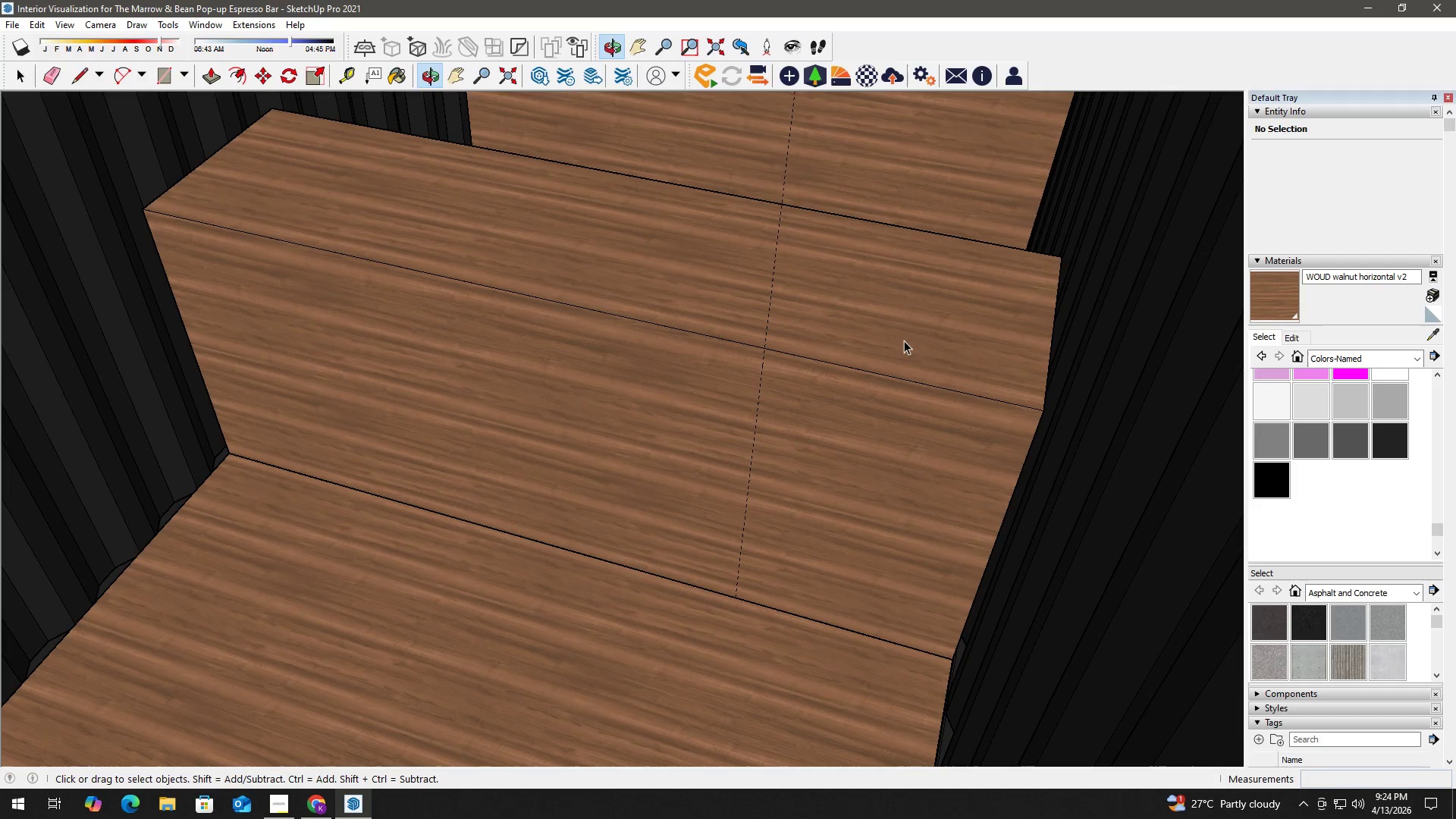 
double_click([936, 342])
 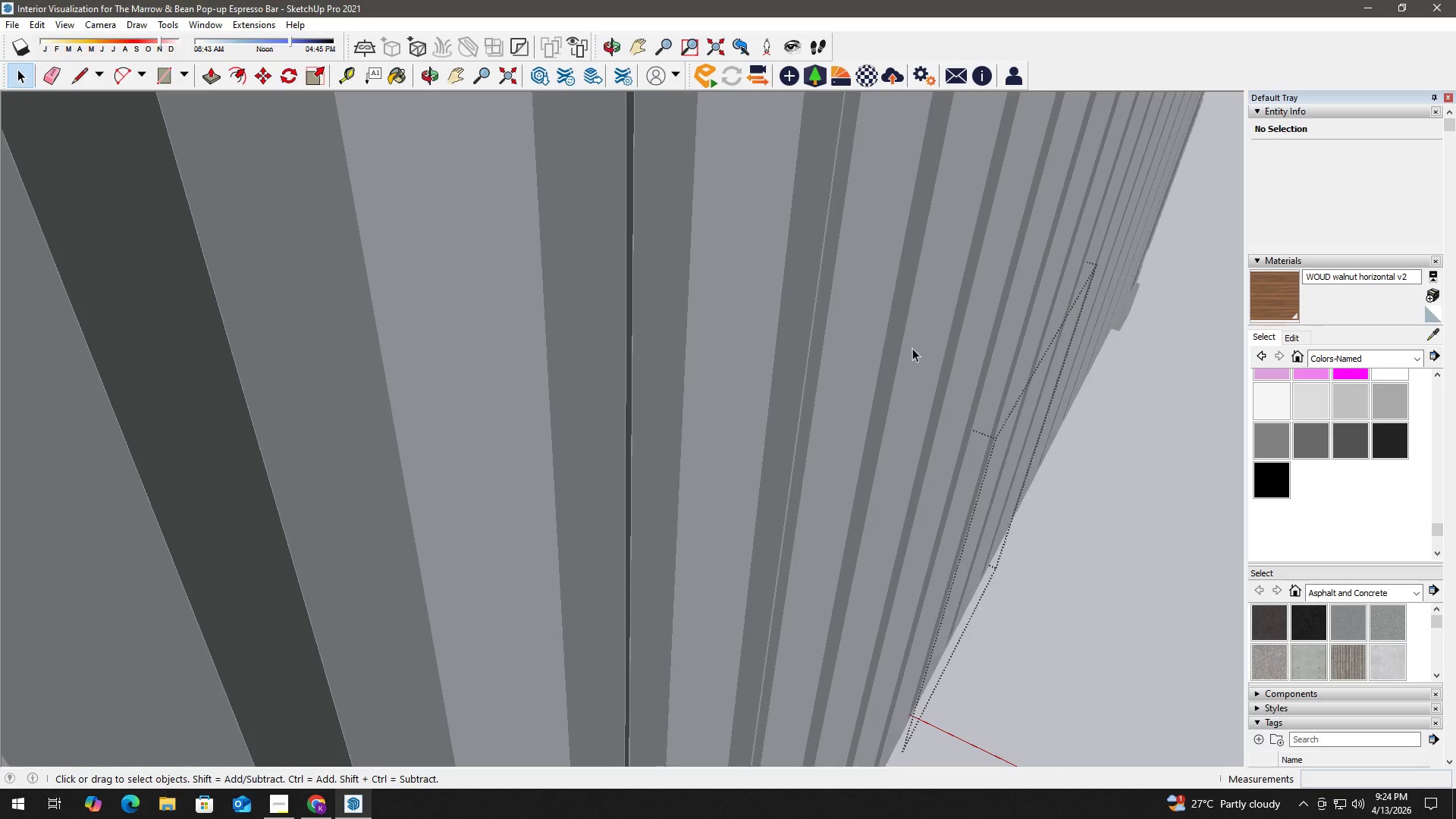 
type(pk)
 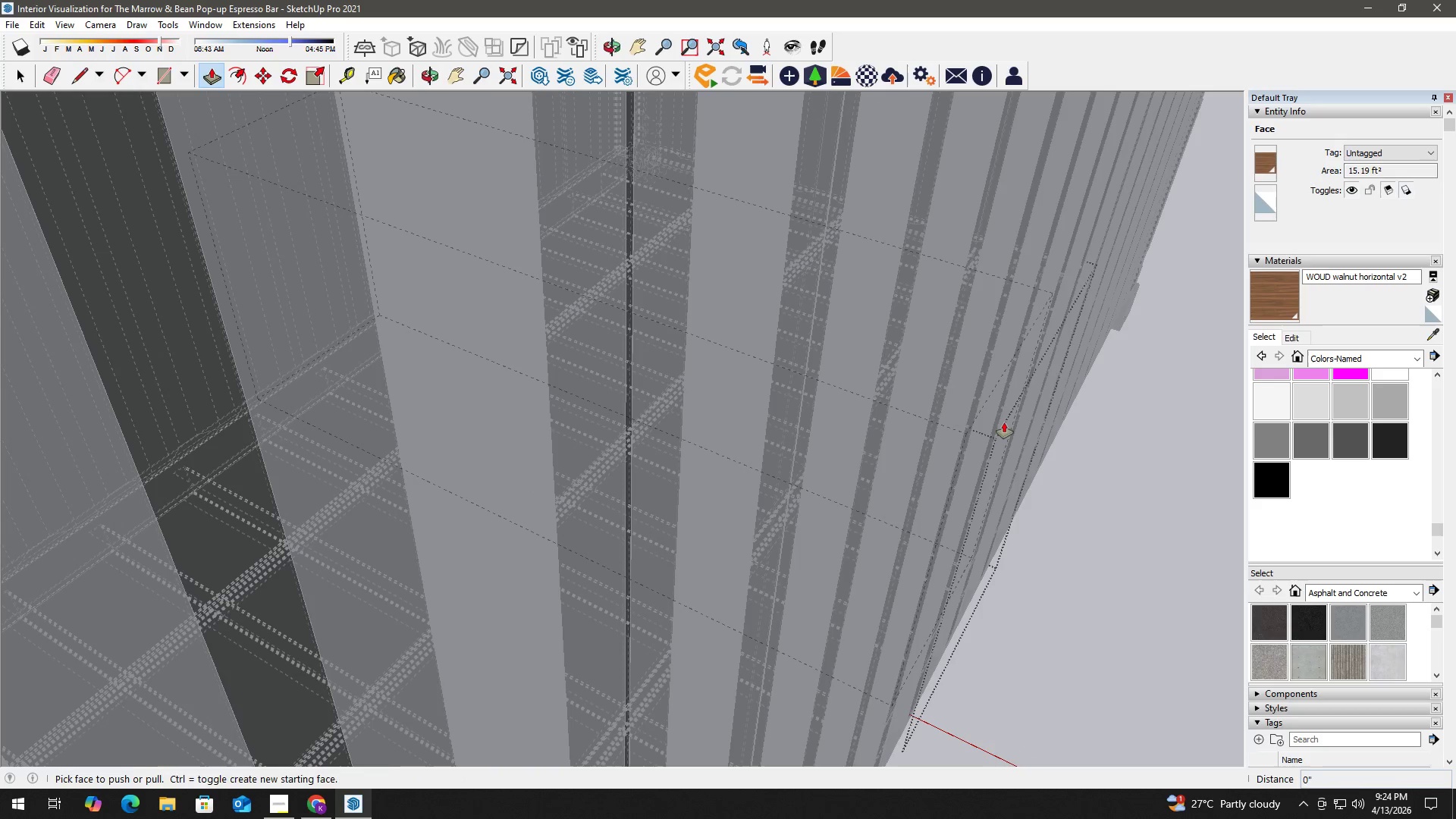 
left_click_drag(start_coordinate=[1005, 423], to_coordinate=[1001, 423])
 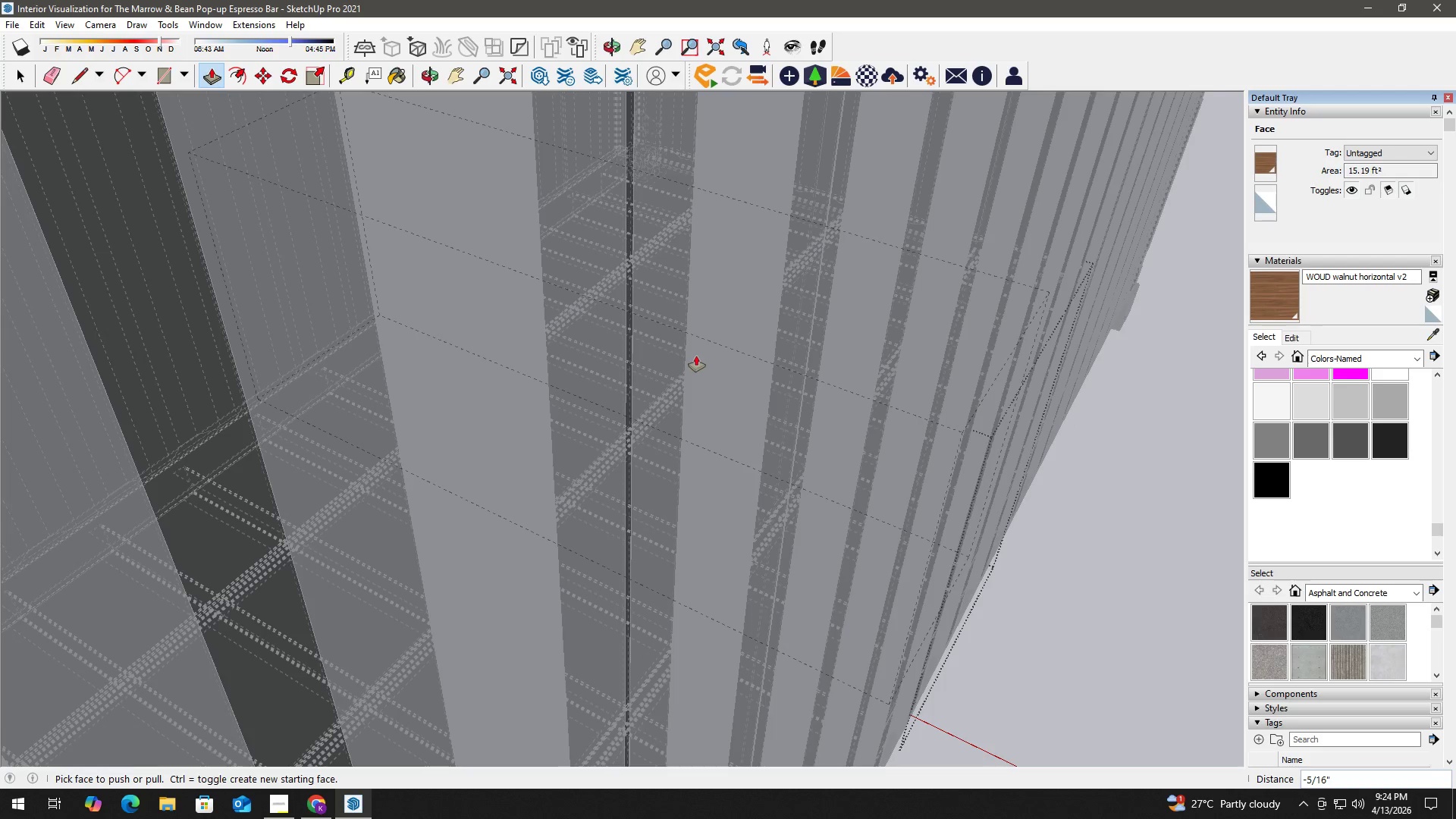 
hold_key(key=ShiftLeft, duration=1.5)
 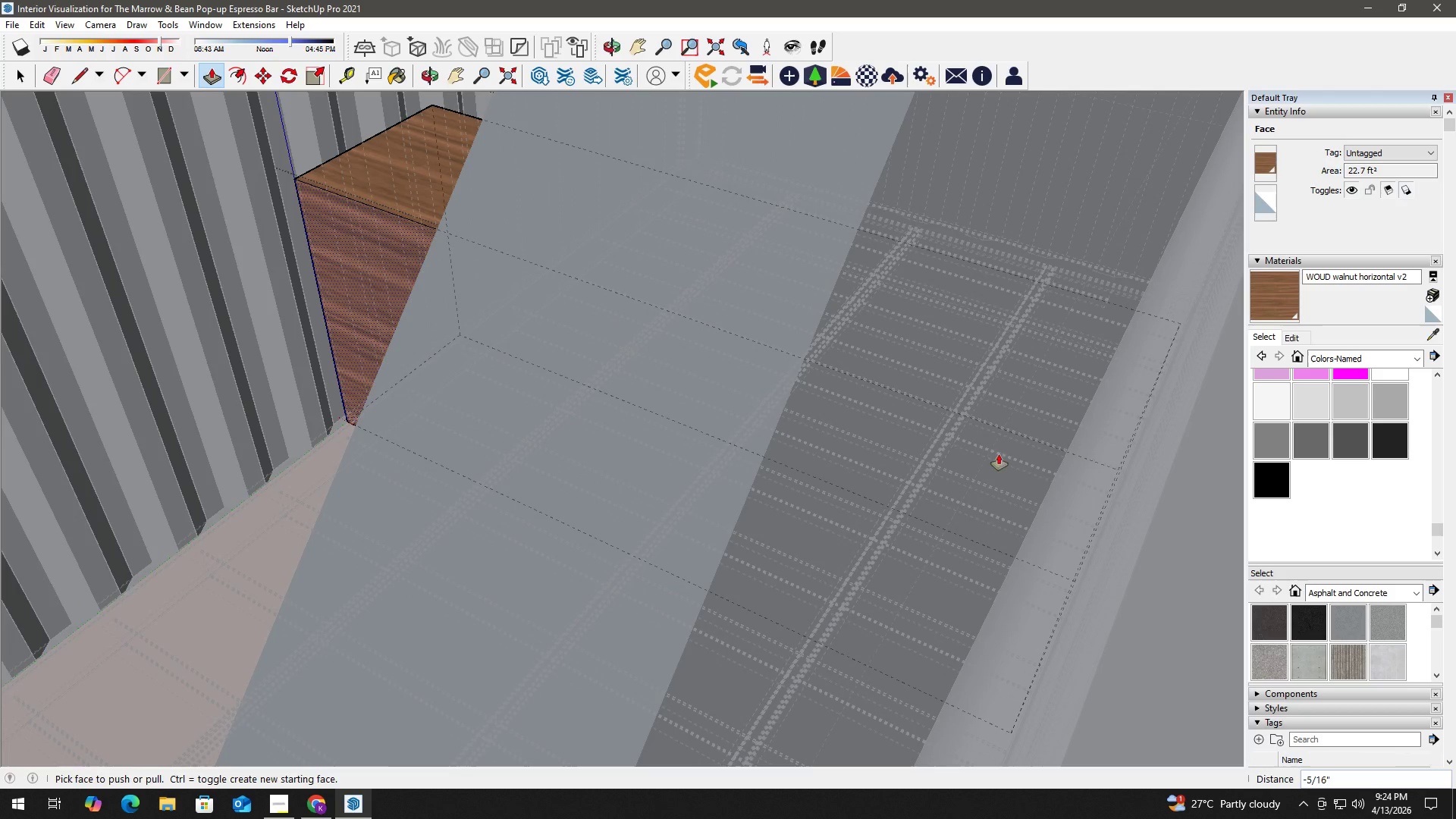 
hold_key(key=ShiftLeft, duration=1.53)
 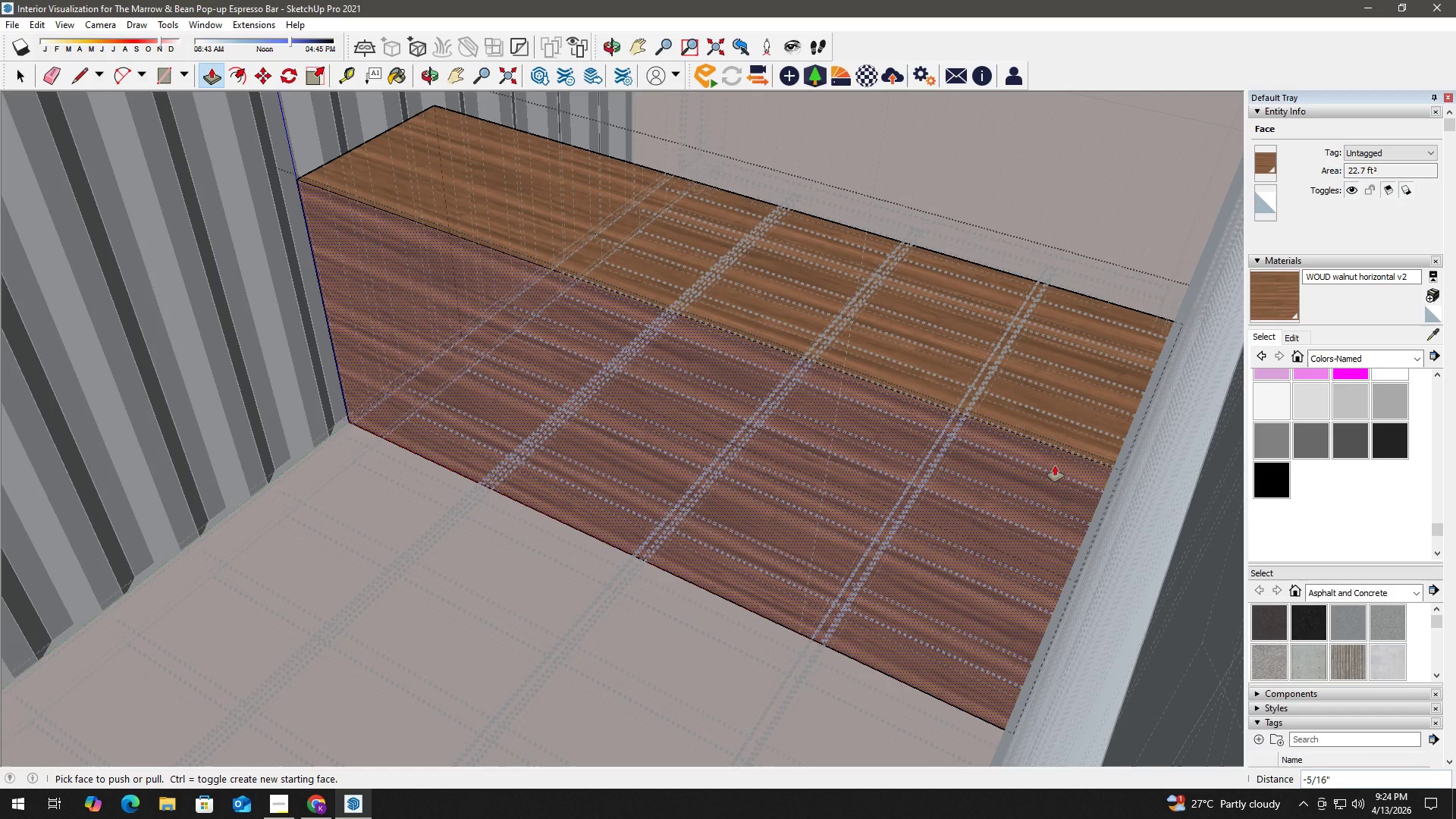 
key(Shift+ShiftLeft)
 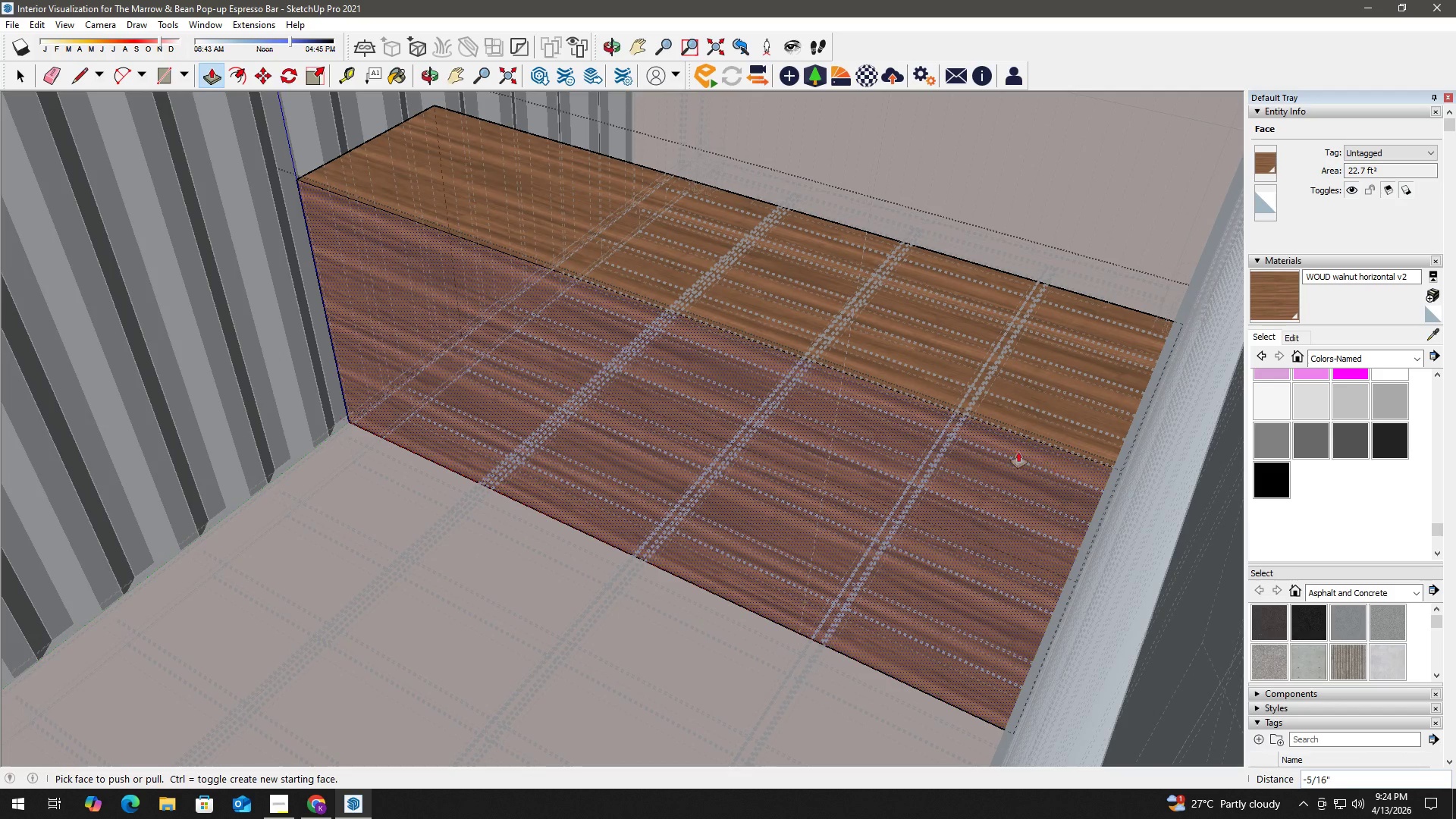 
key(Shift+ShiftLeft)
 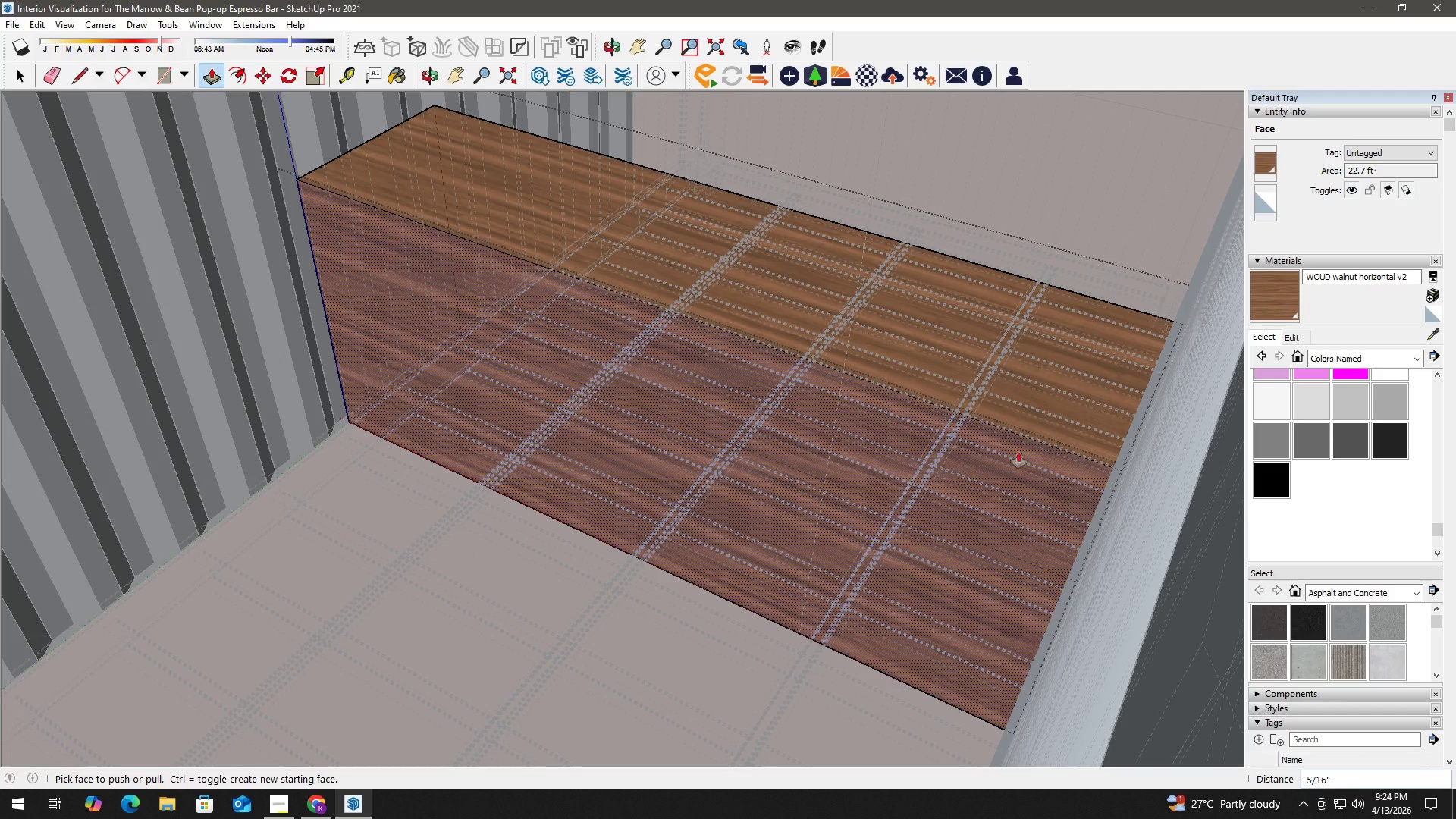 
key(Shift+ShiftLeft)
 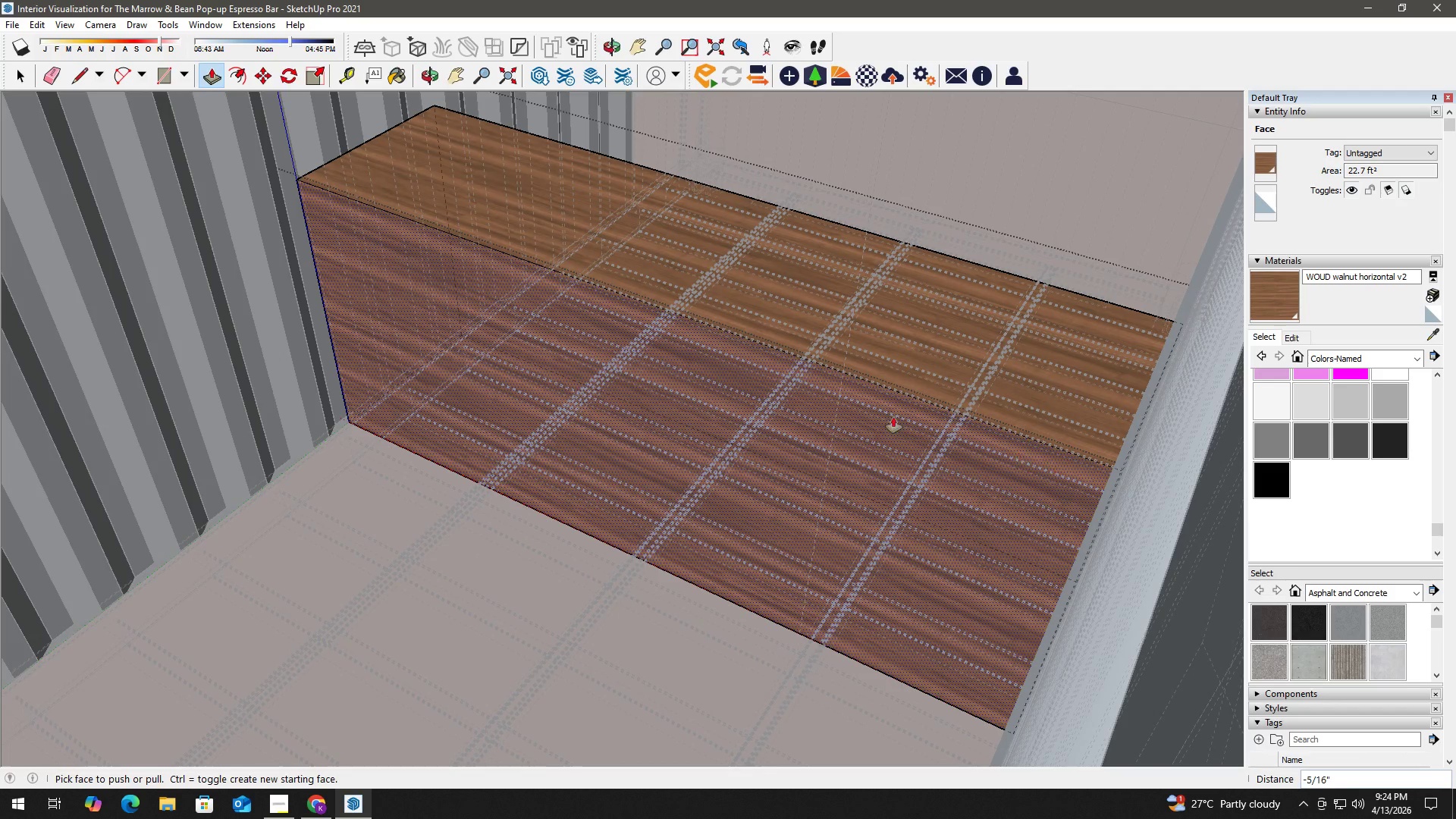 
key(Shift+ShiftLeft)
 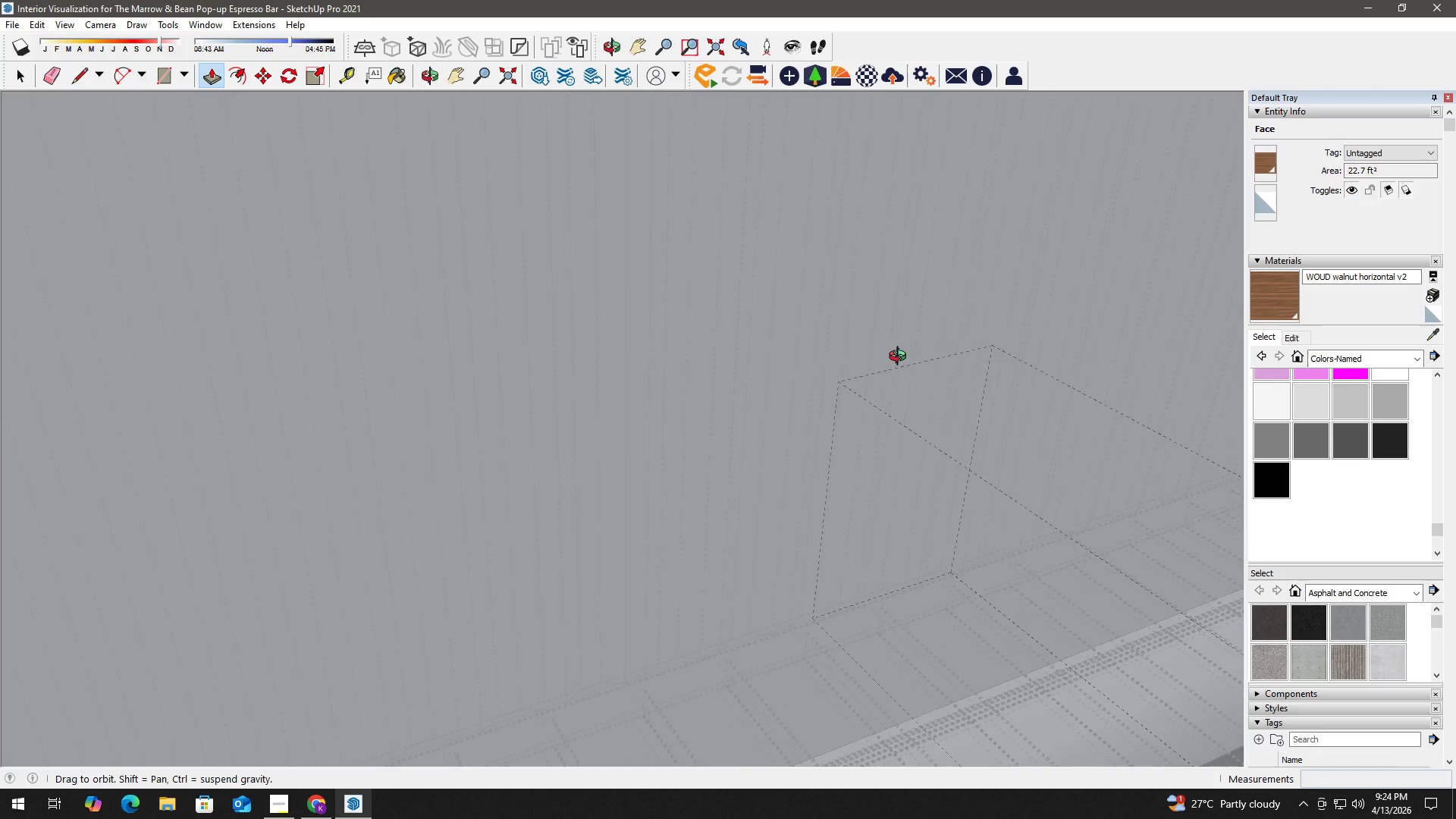 
hold_key(key=ShiftLeft, duration=1.23)
 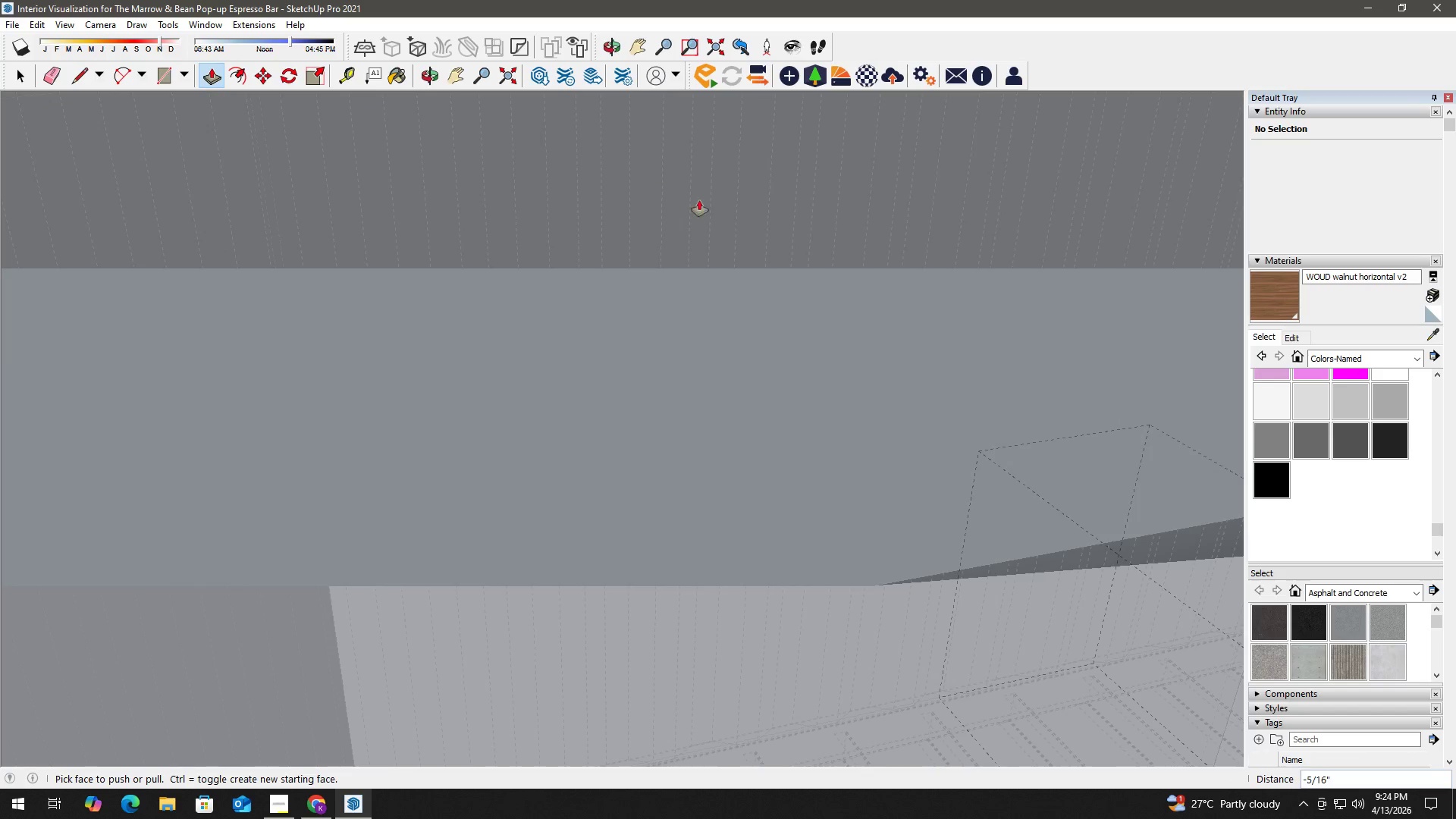 
scroll: coordinate [686, 218], scroll_direction: down, amount: 4.0
 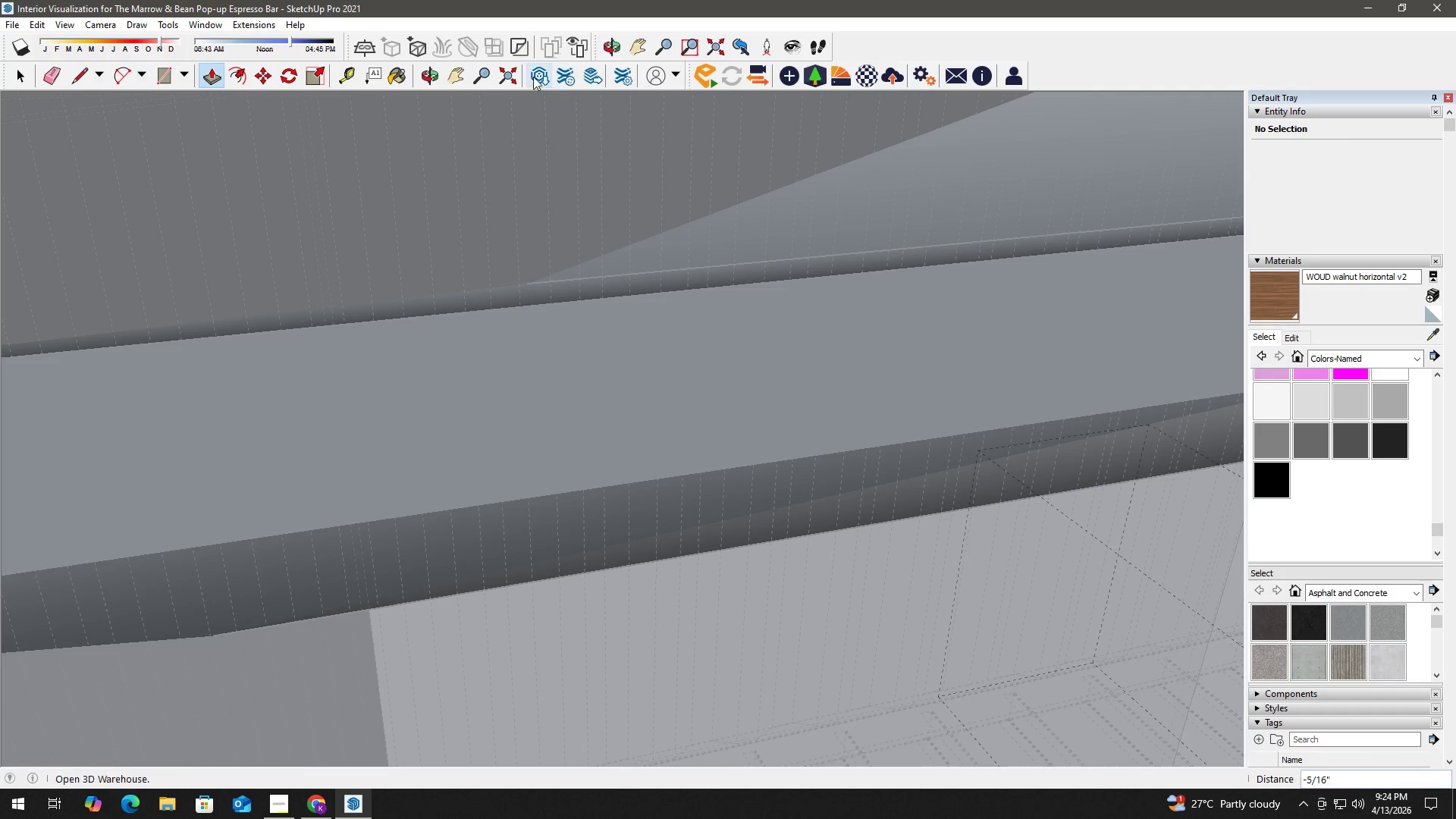 
left_click([512, 76])
 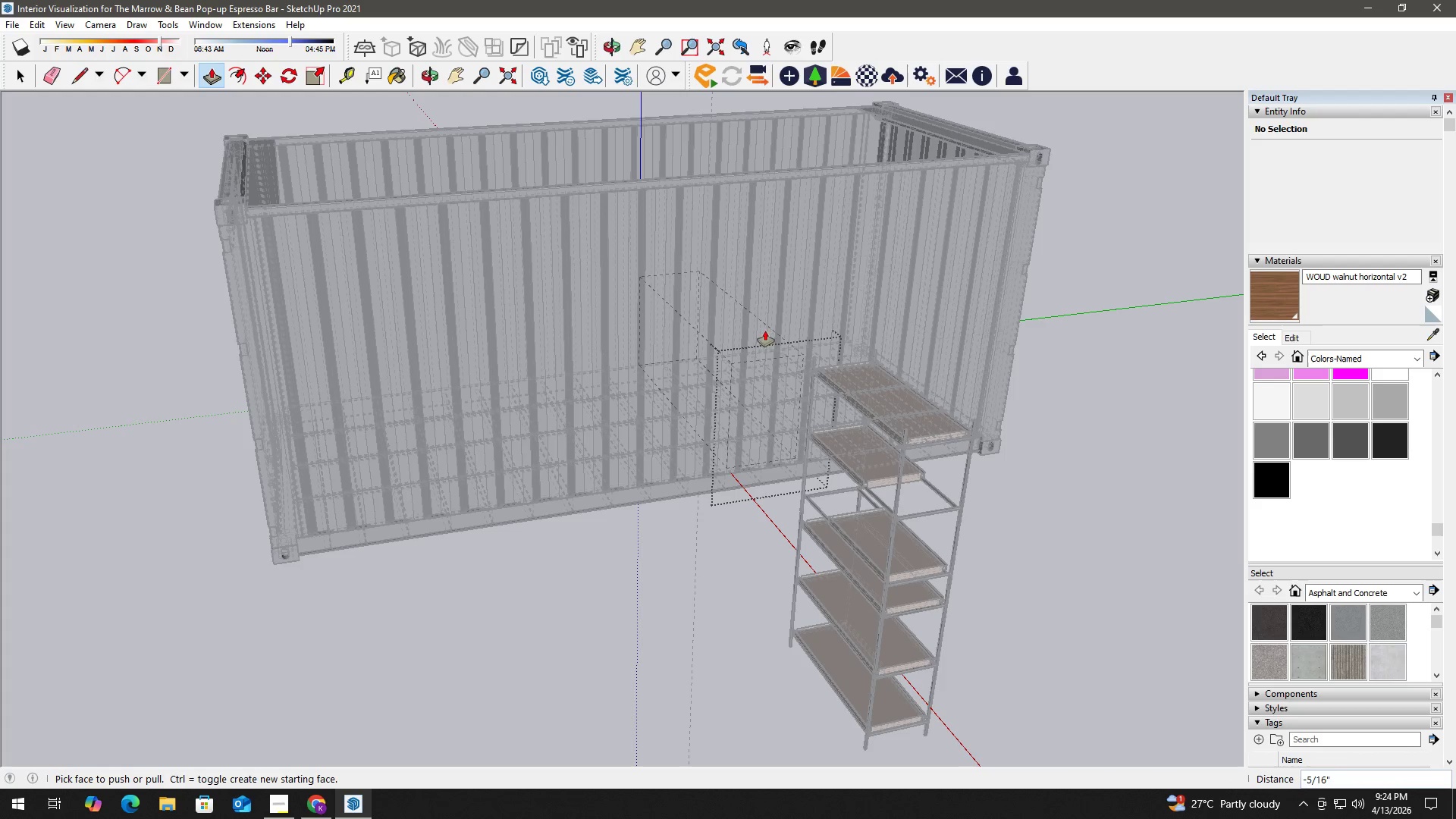 
key(Shift+ShiftLeft)
 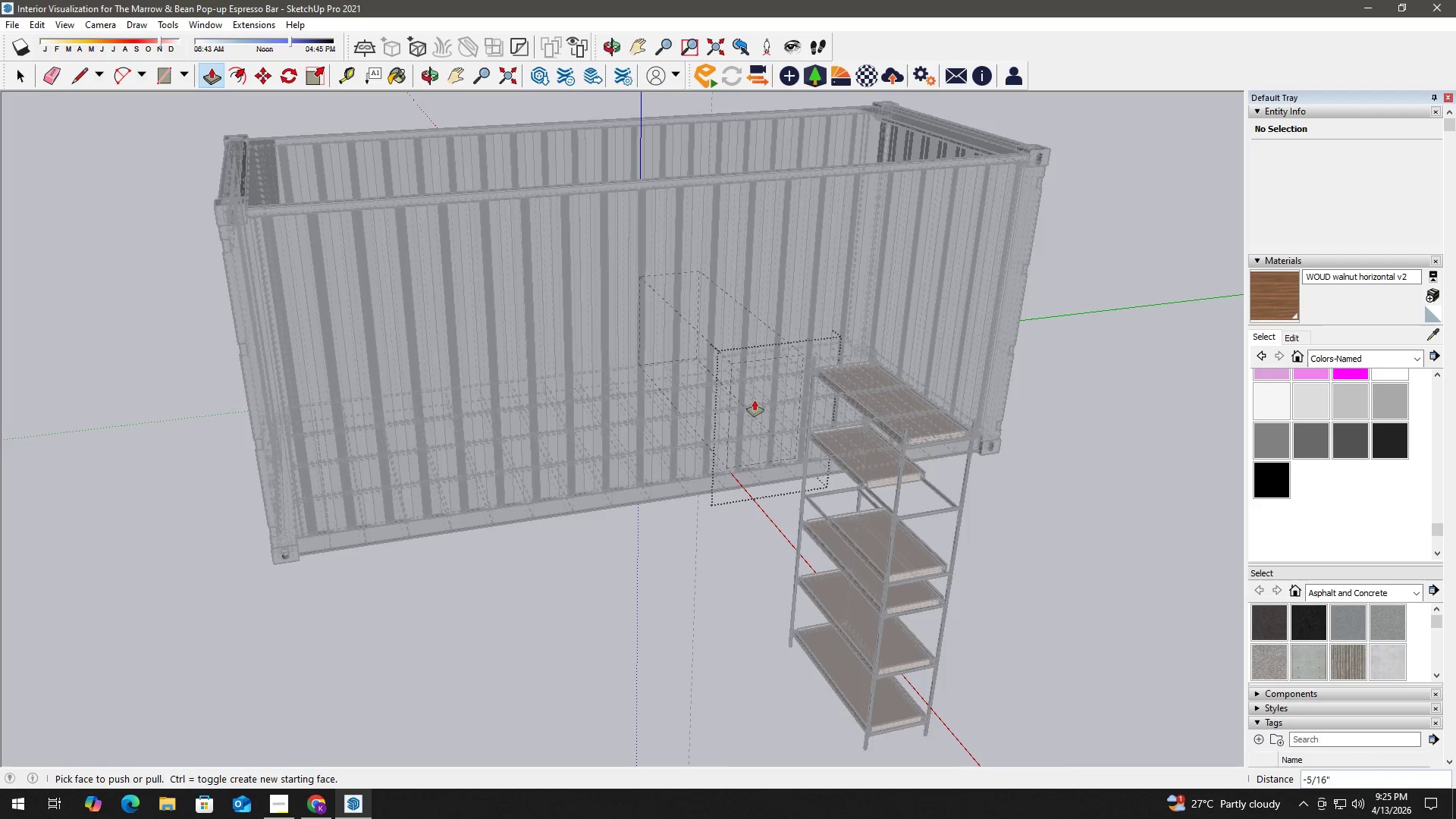 
left_click([757, 385])
 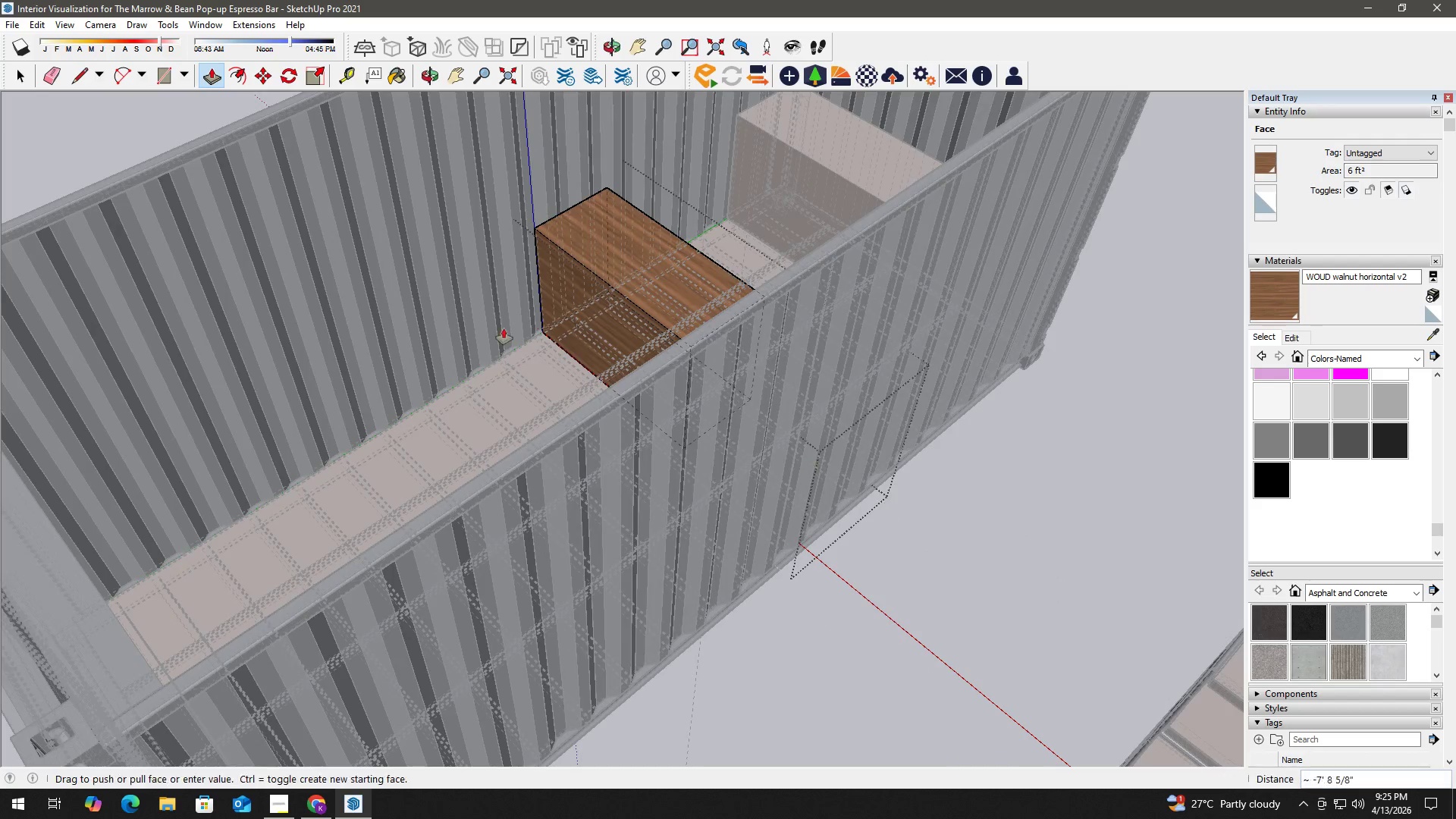 
scroll: coordinate [762, 309], scroll_direction: up, amount: 7.0
 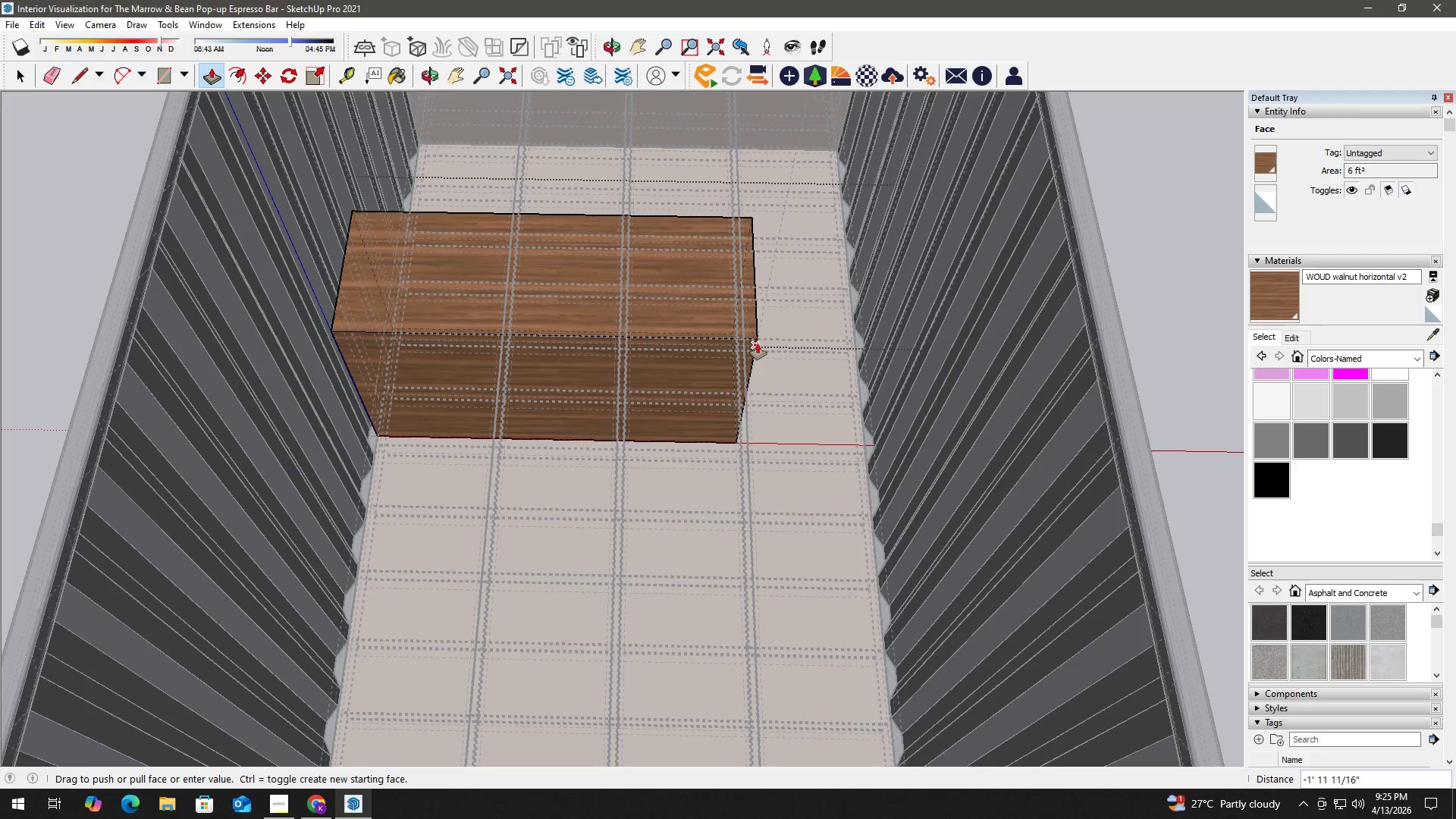 
left_click([758, 343])
 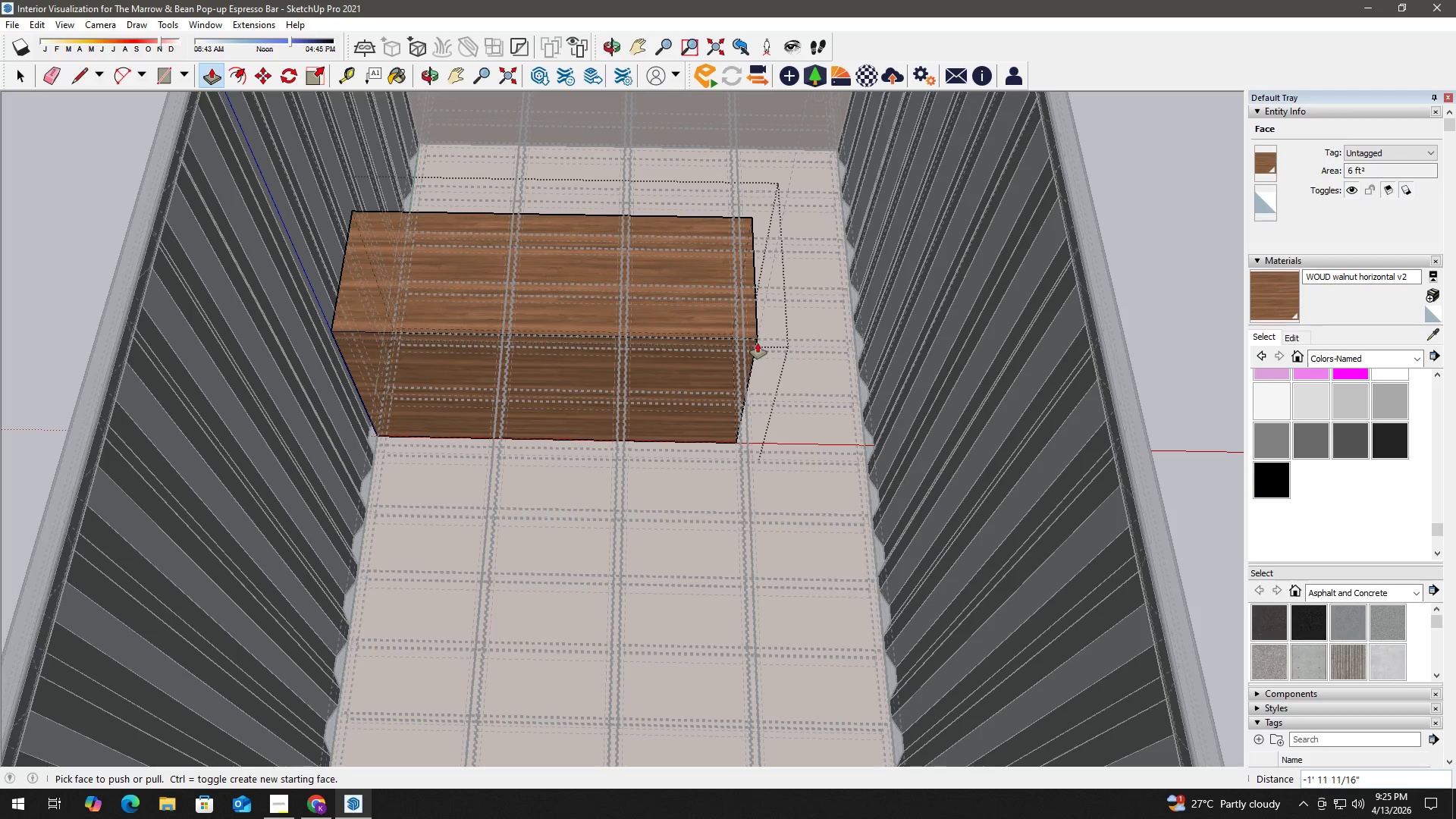 
key(Space)
 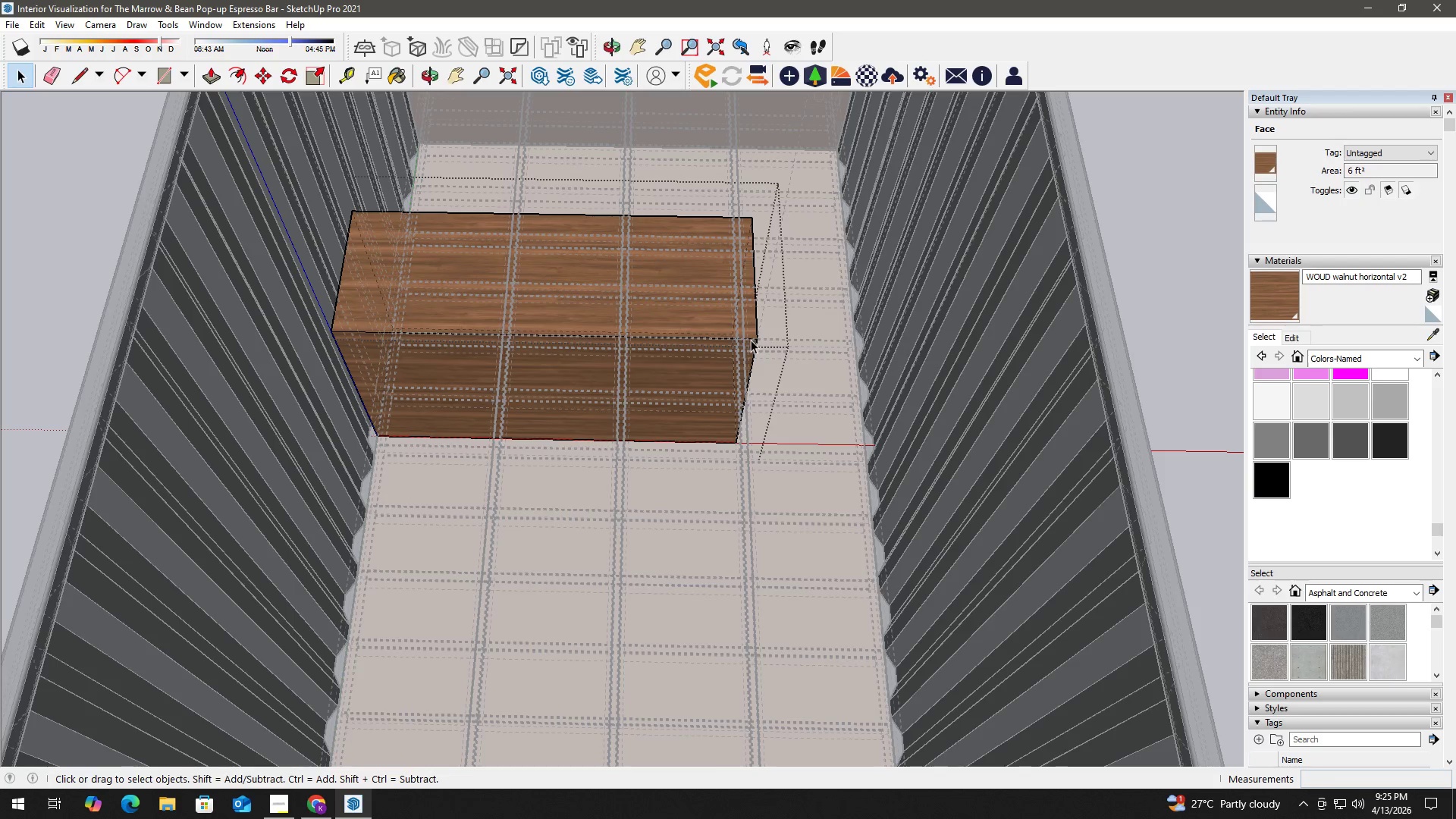 
key(K)
 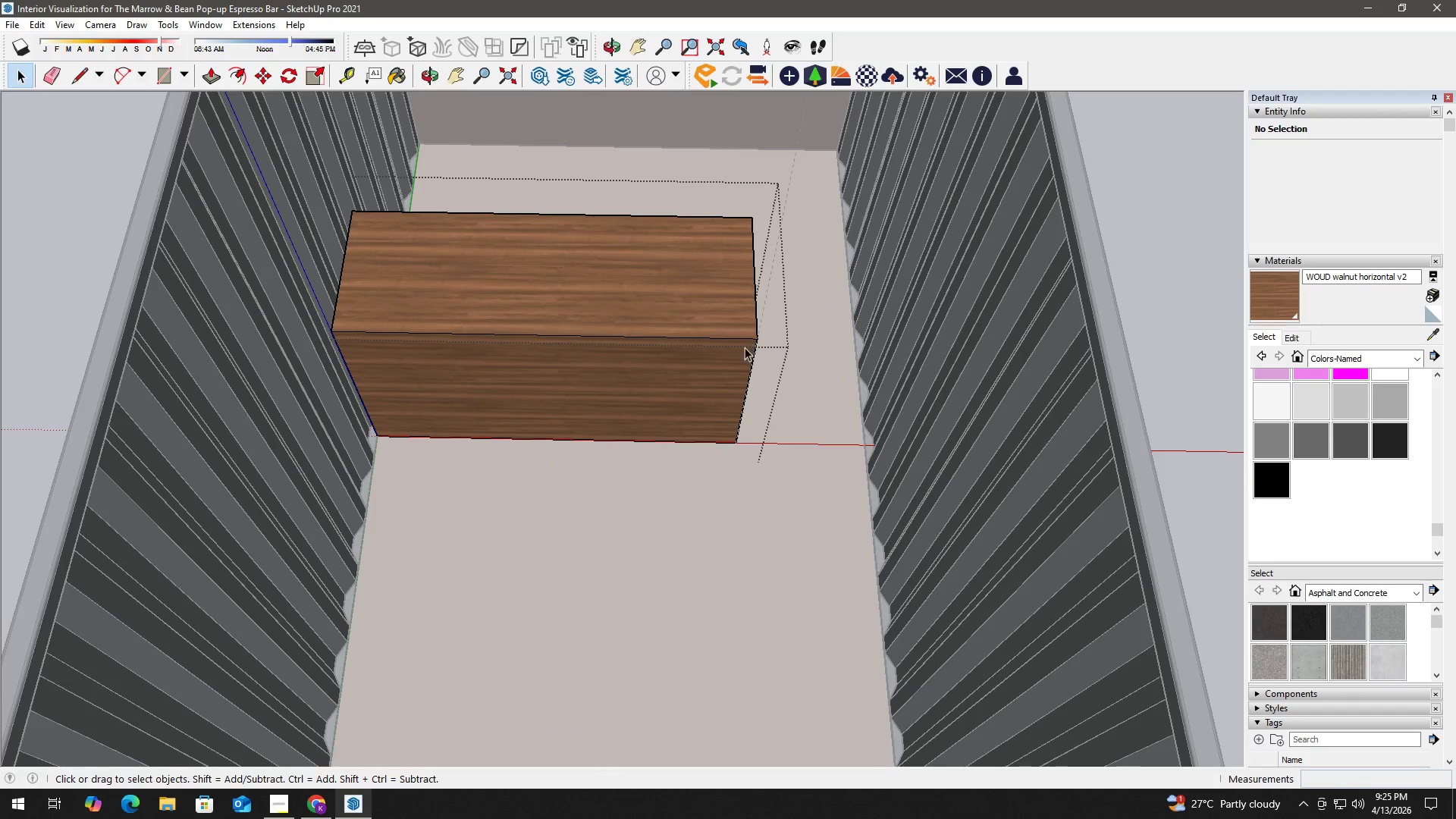 
key(Space)
 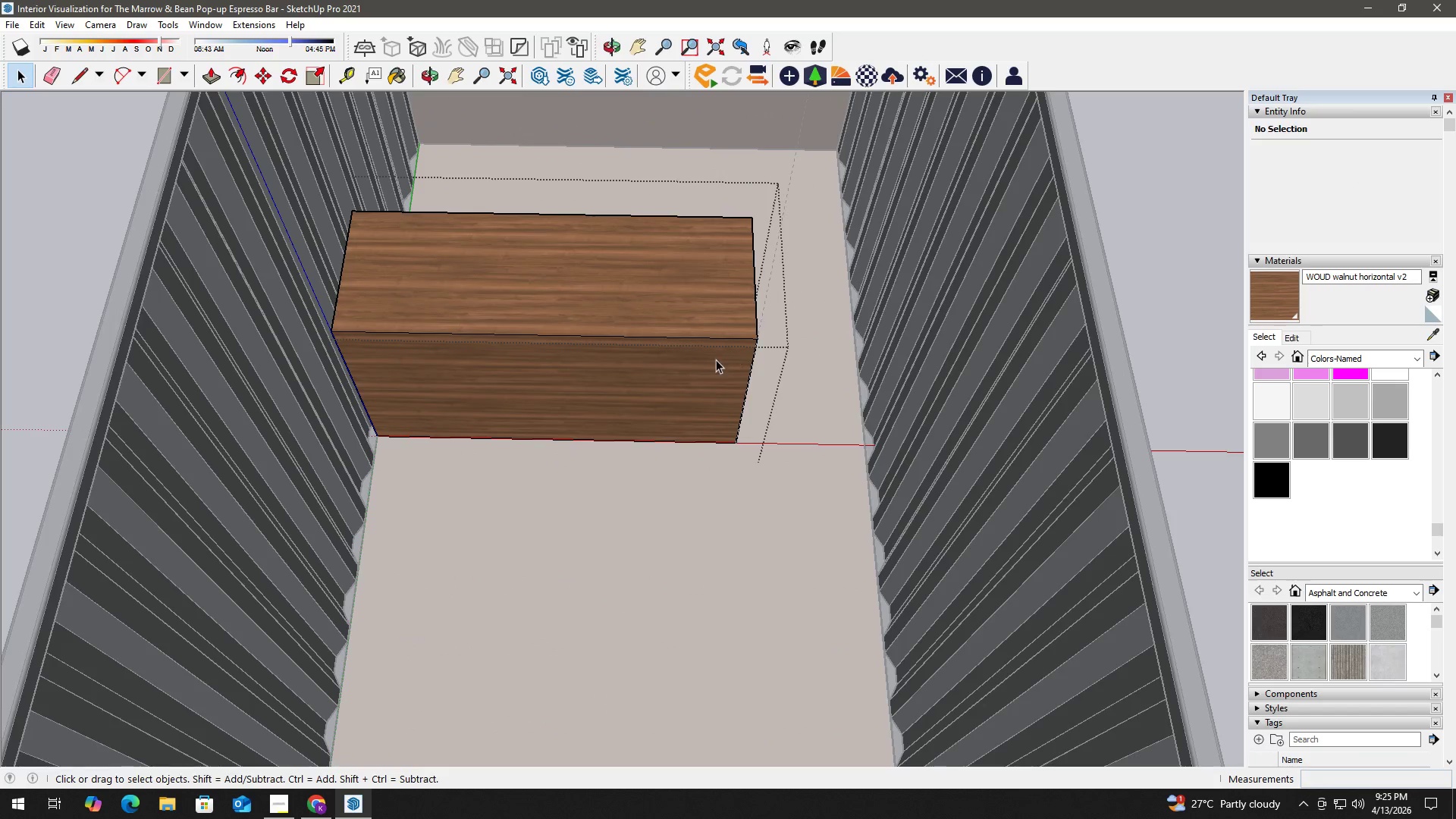 
key(Escape)
 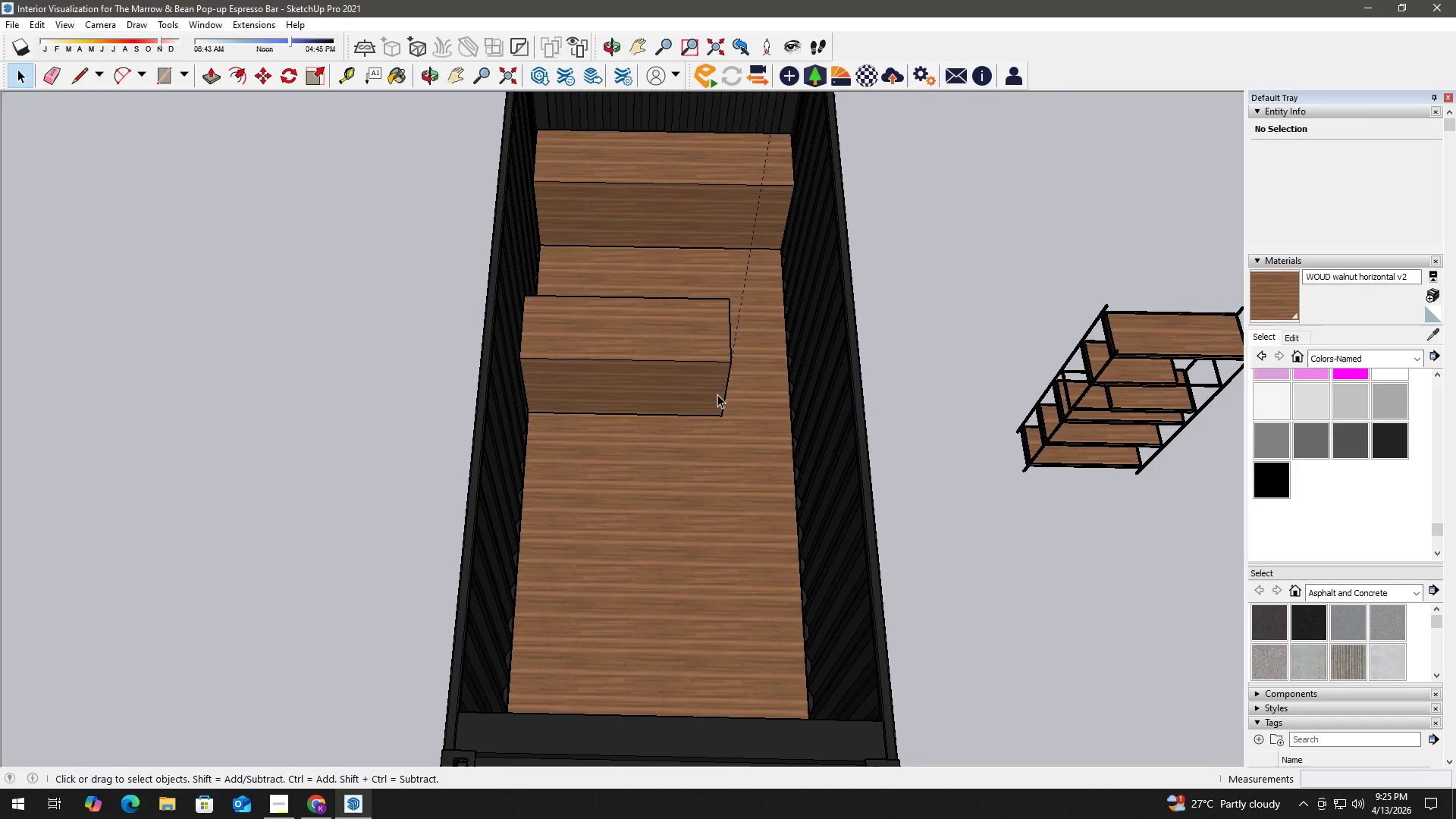 
key(Escape)
 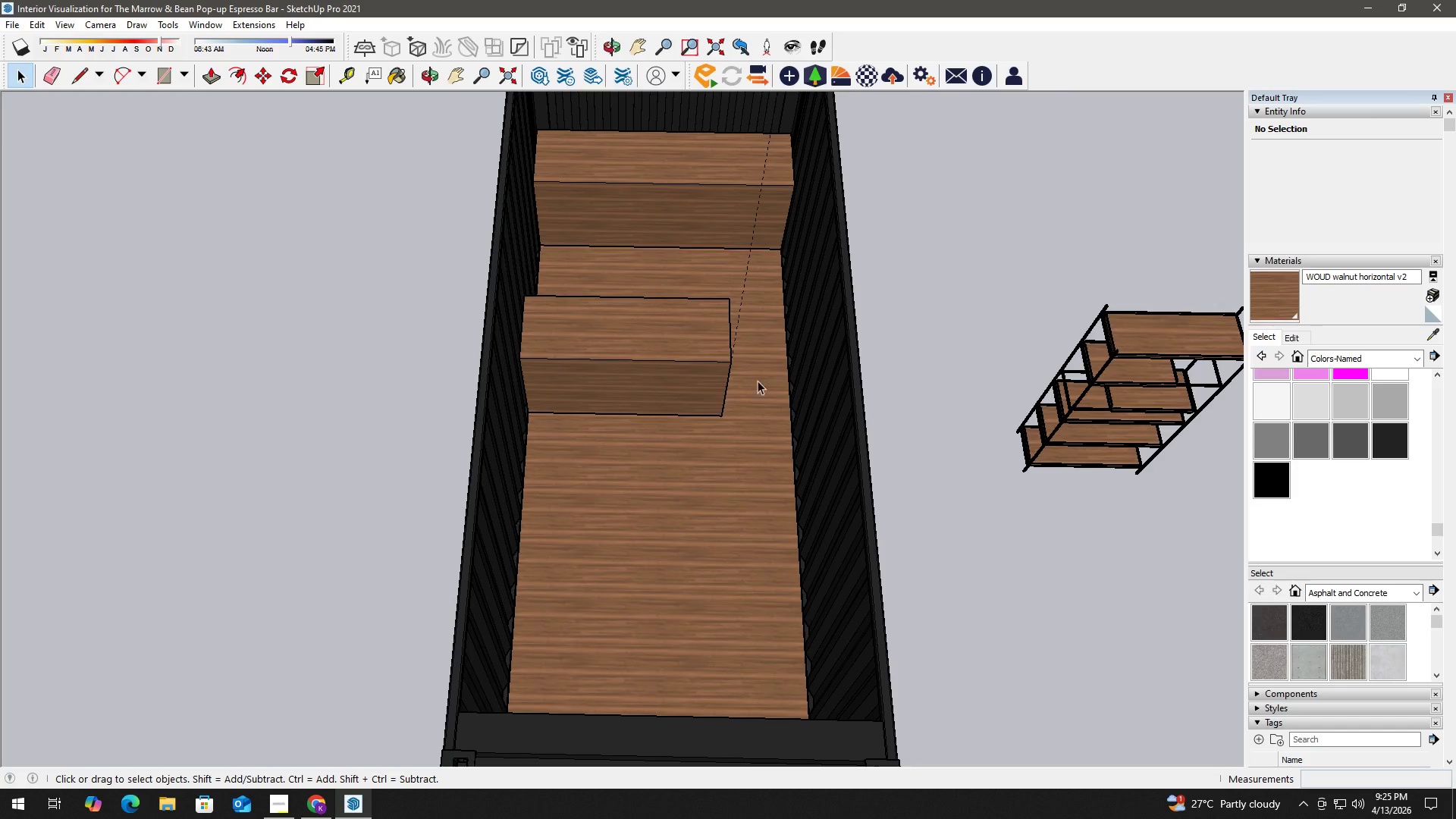 
key(Escape)
 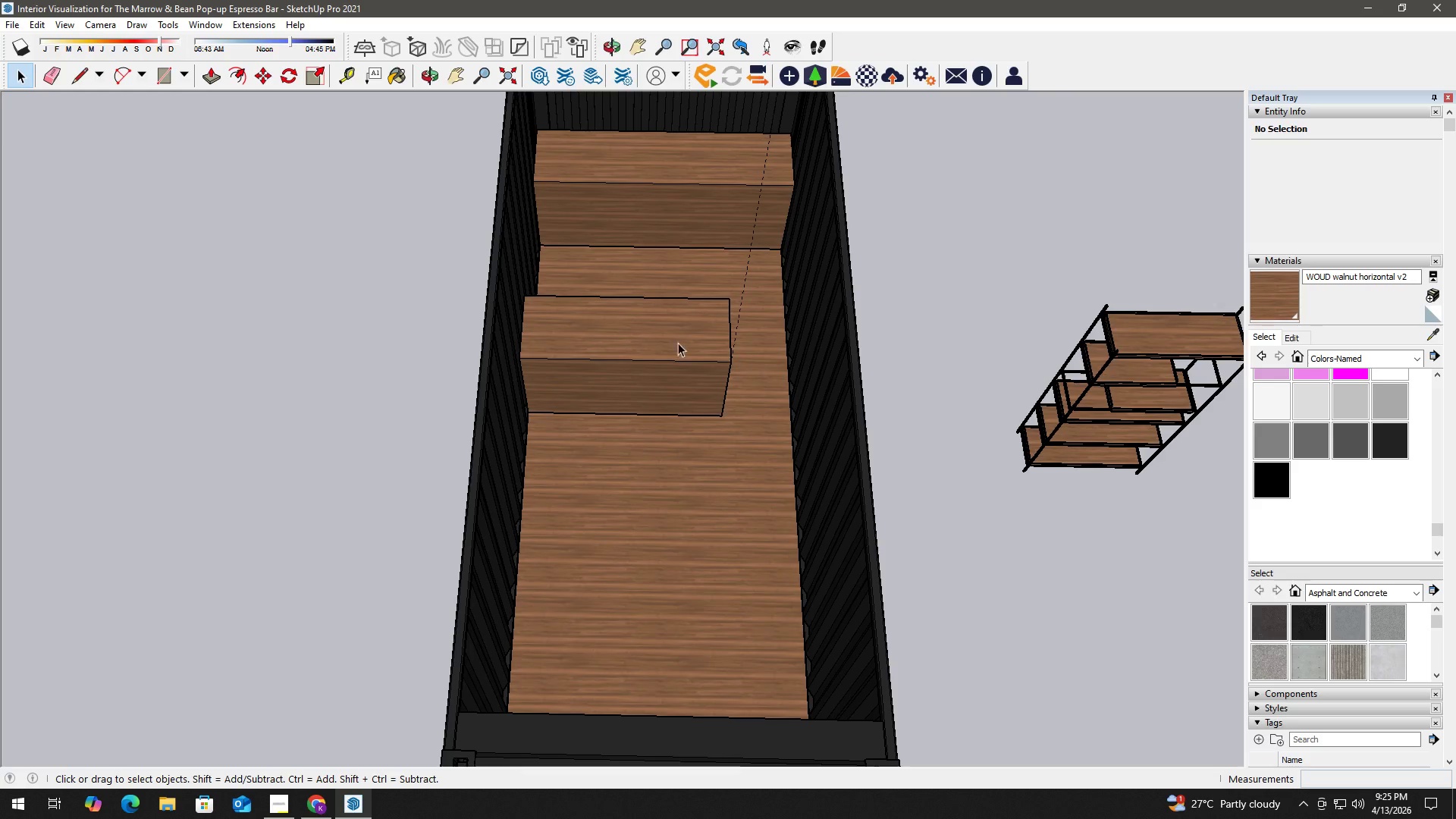 
key(Escape)
 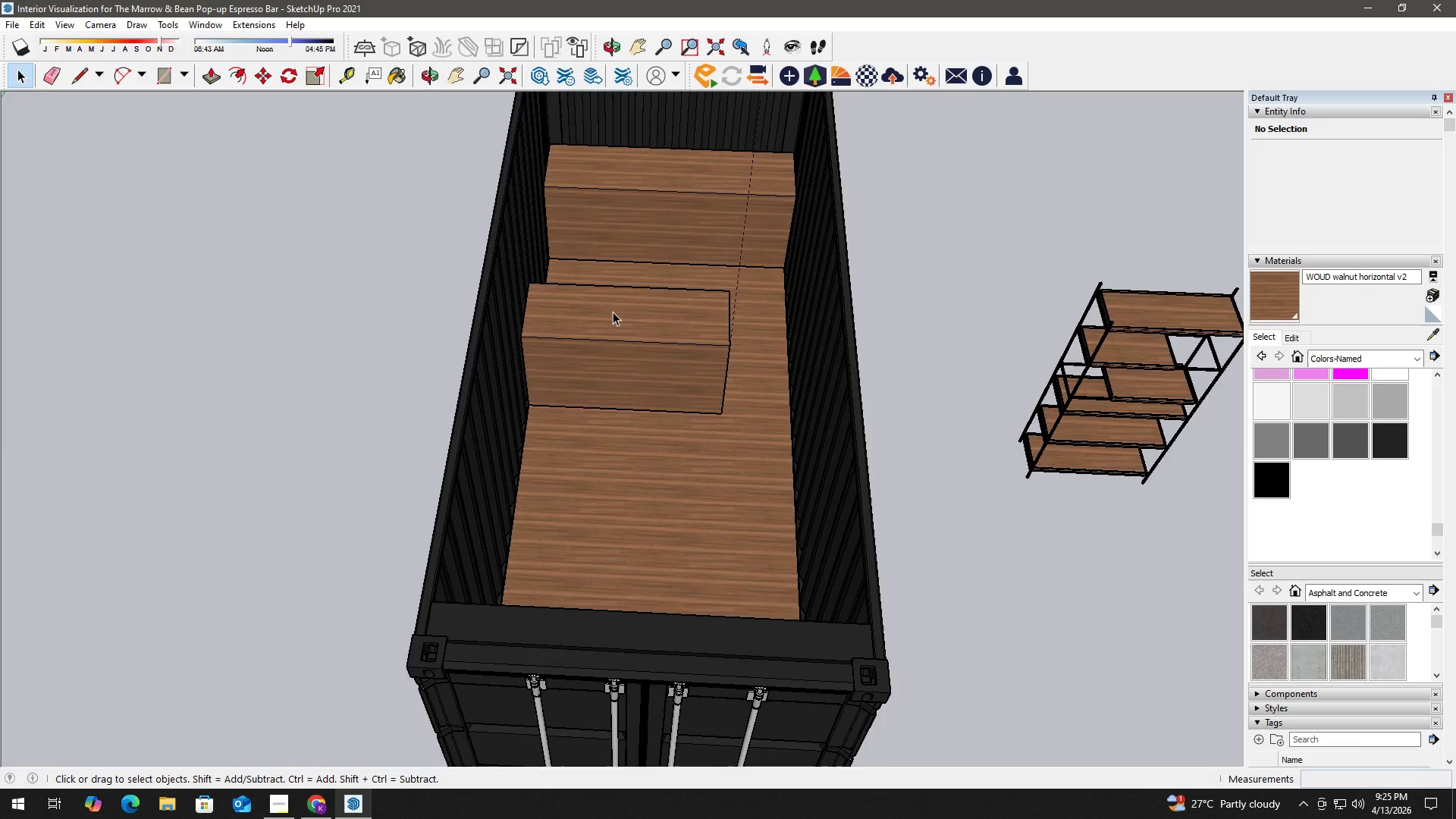 
scroll: coordinate [694, 400], scroll_direction: down, amount: 8.0
 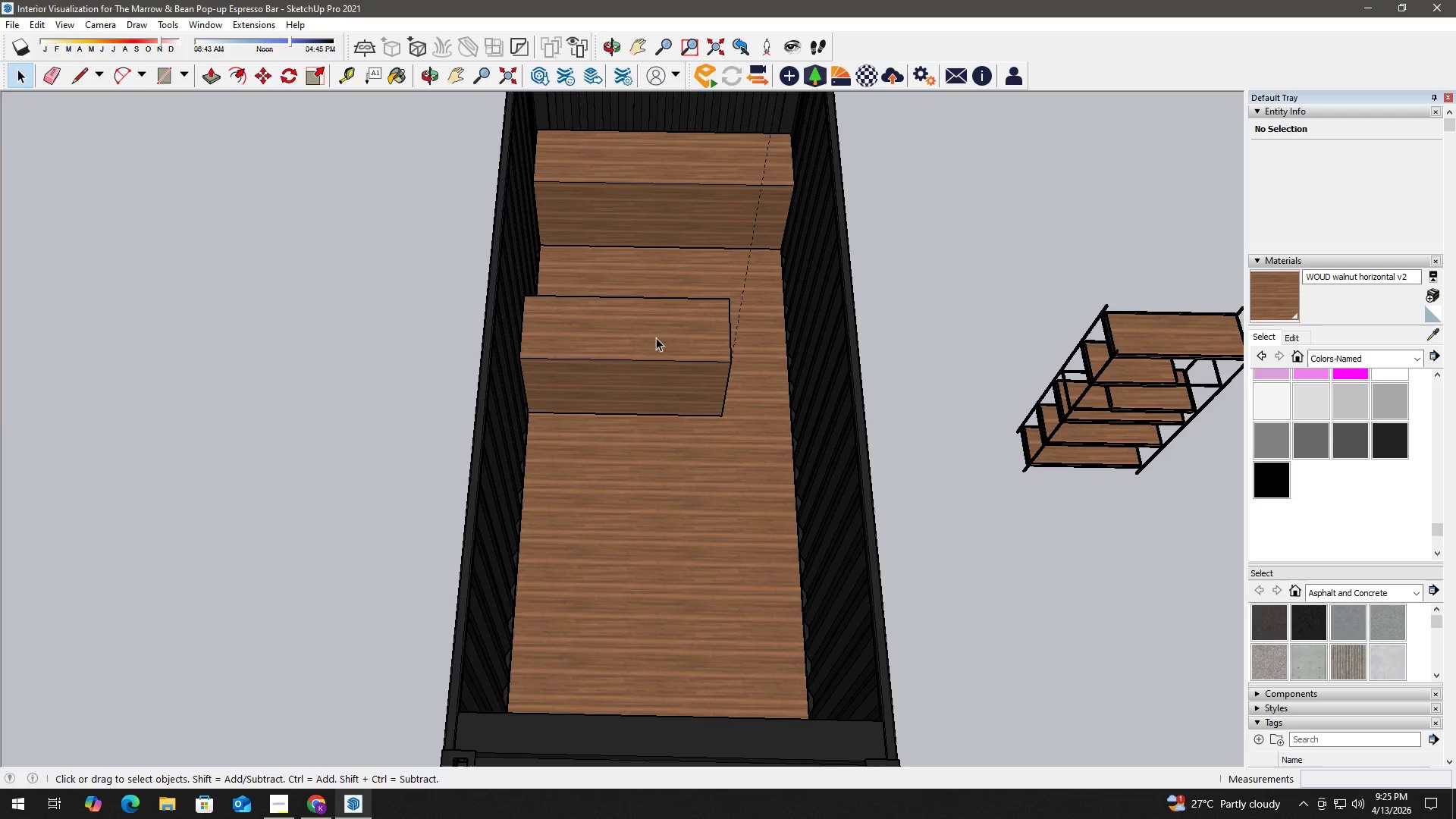 
double_click([582, 359])
 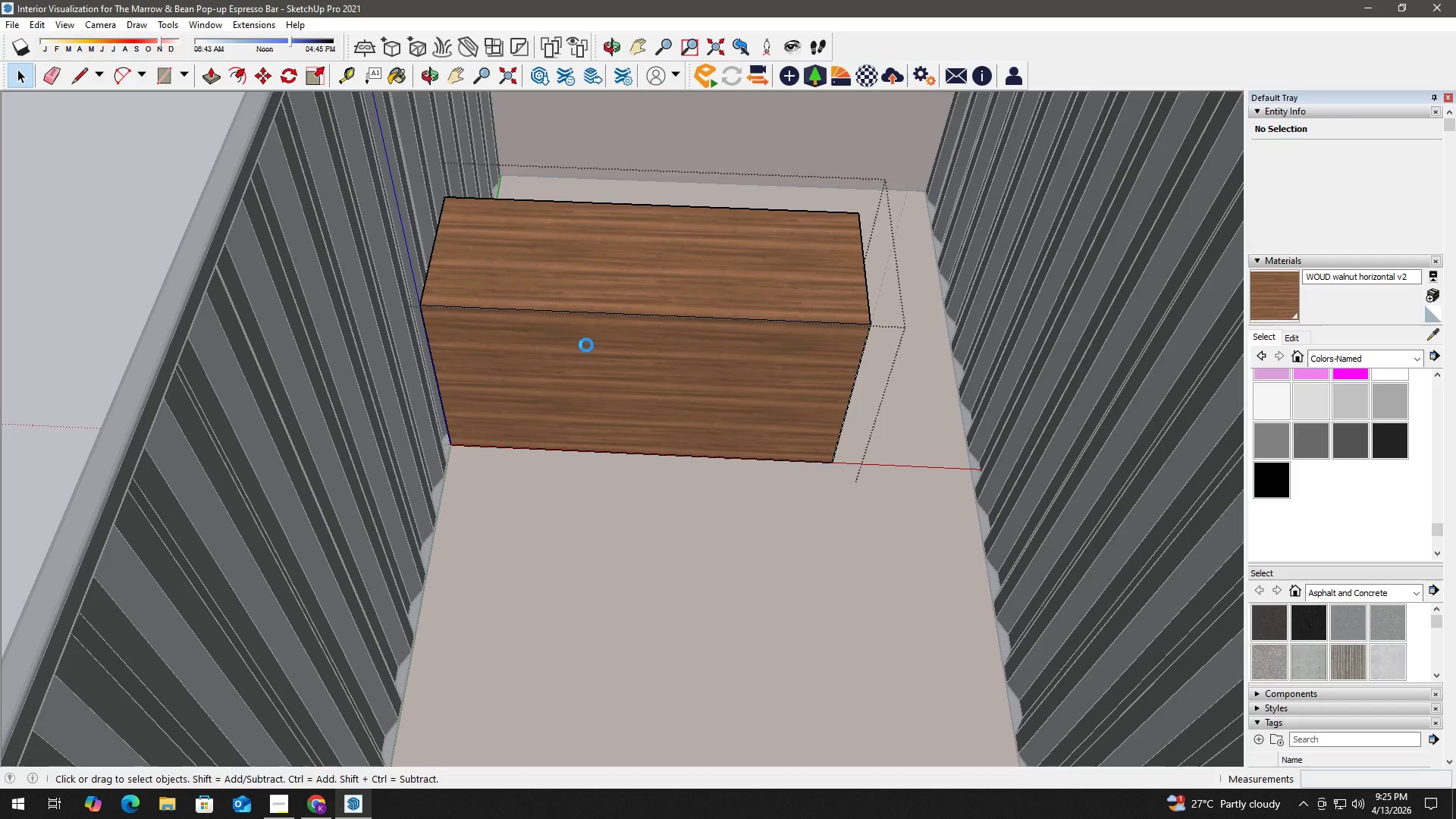 
scroll: coordinate [570, 262], scroll_direction: up, amount: 13.0
 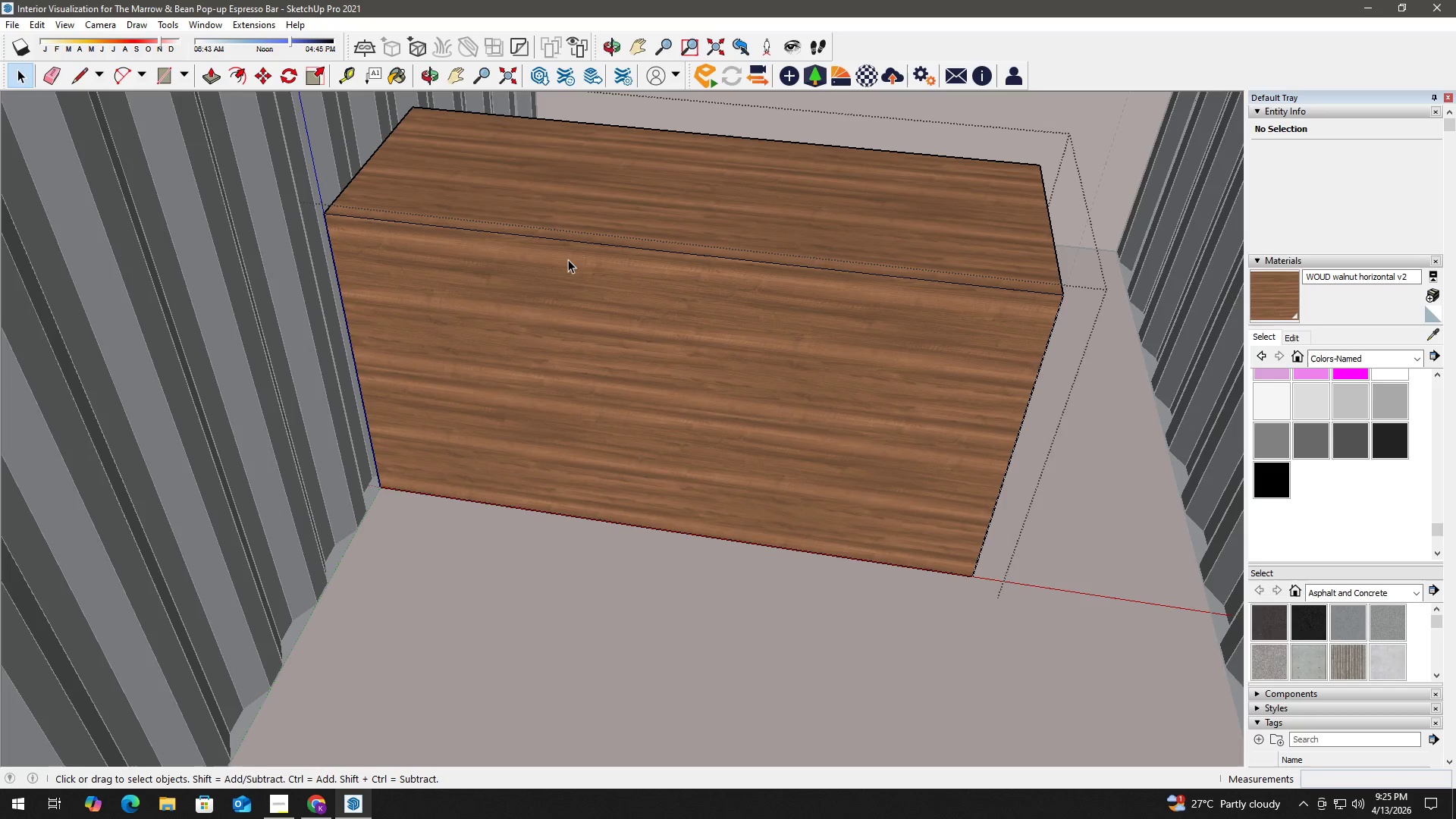 
key(T)
 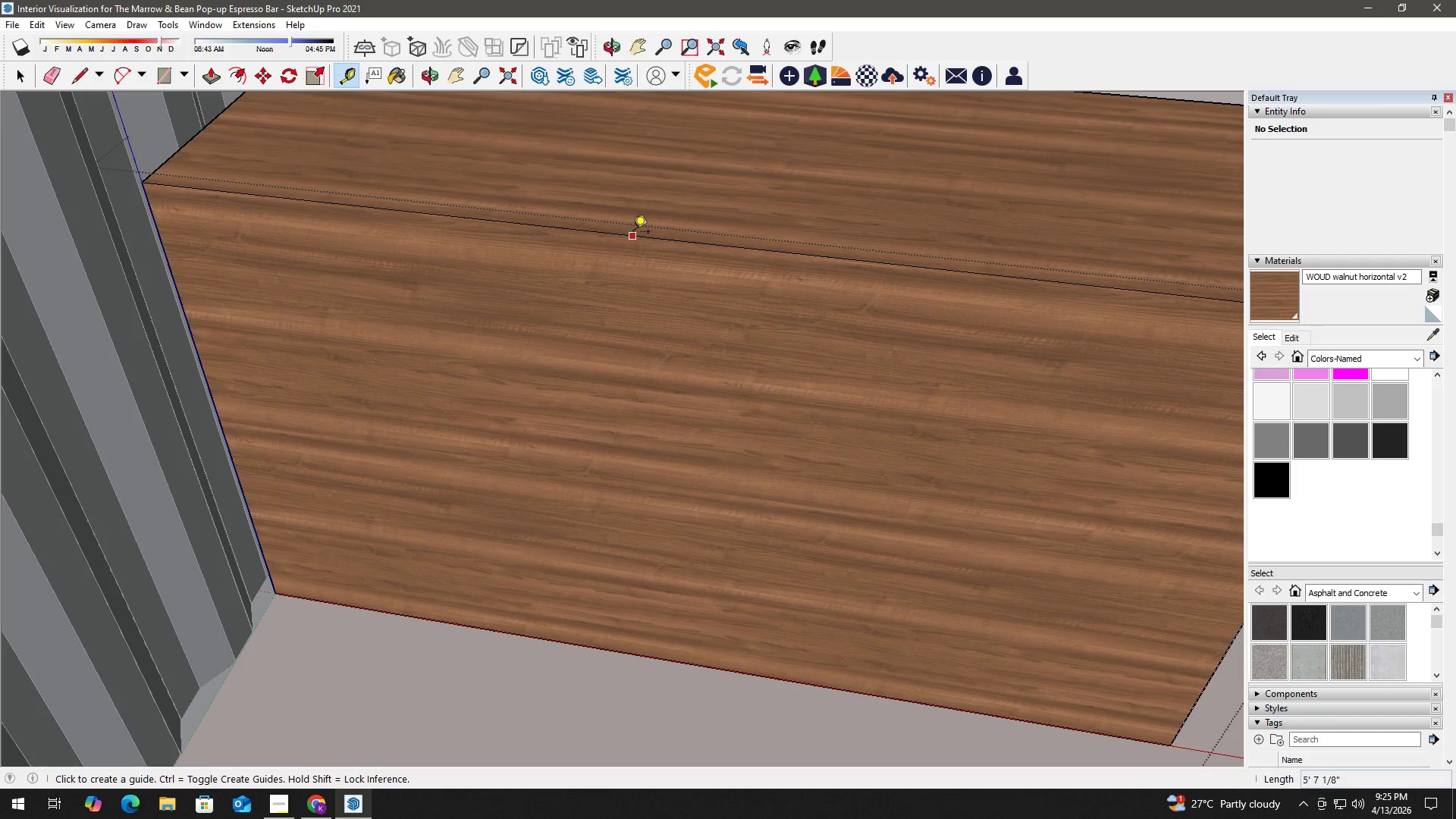 
scroll: coordinate [621, 229], scroll_direction: up, amount: 5.0
 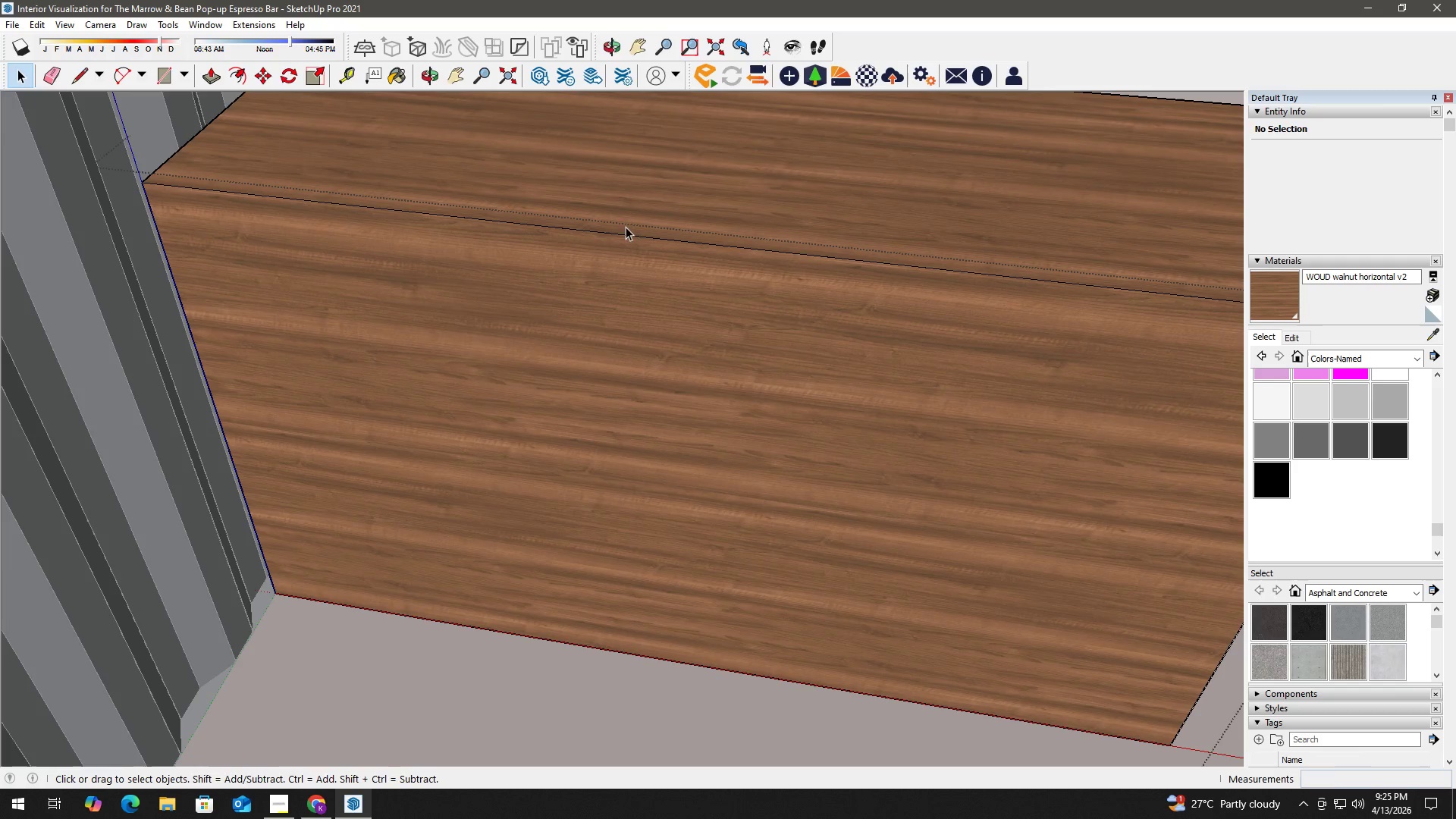 
left_click([633, 233])
 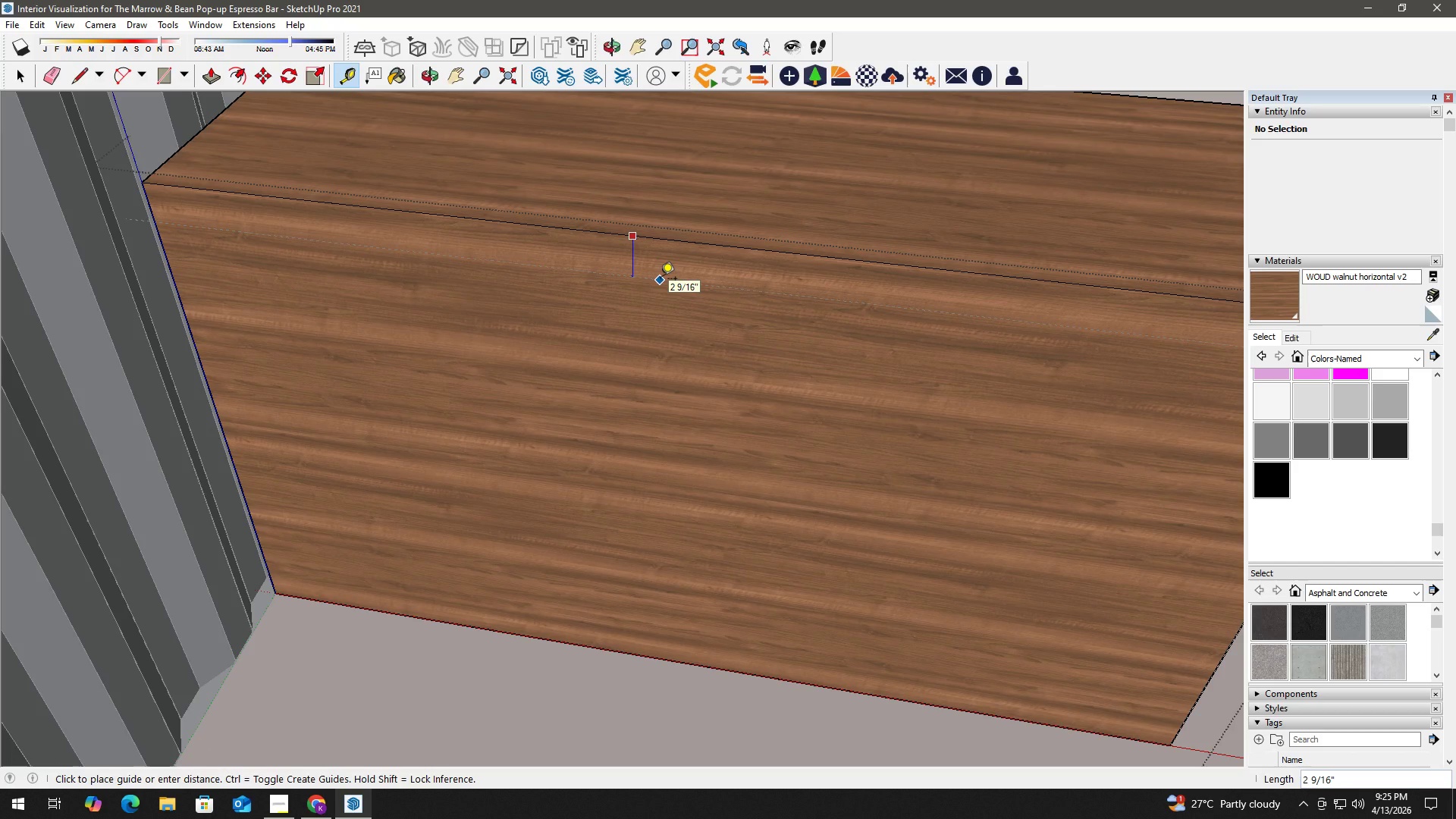 
key(2)
 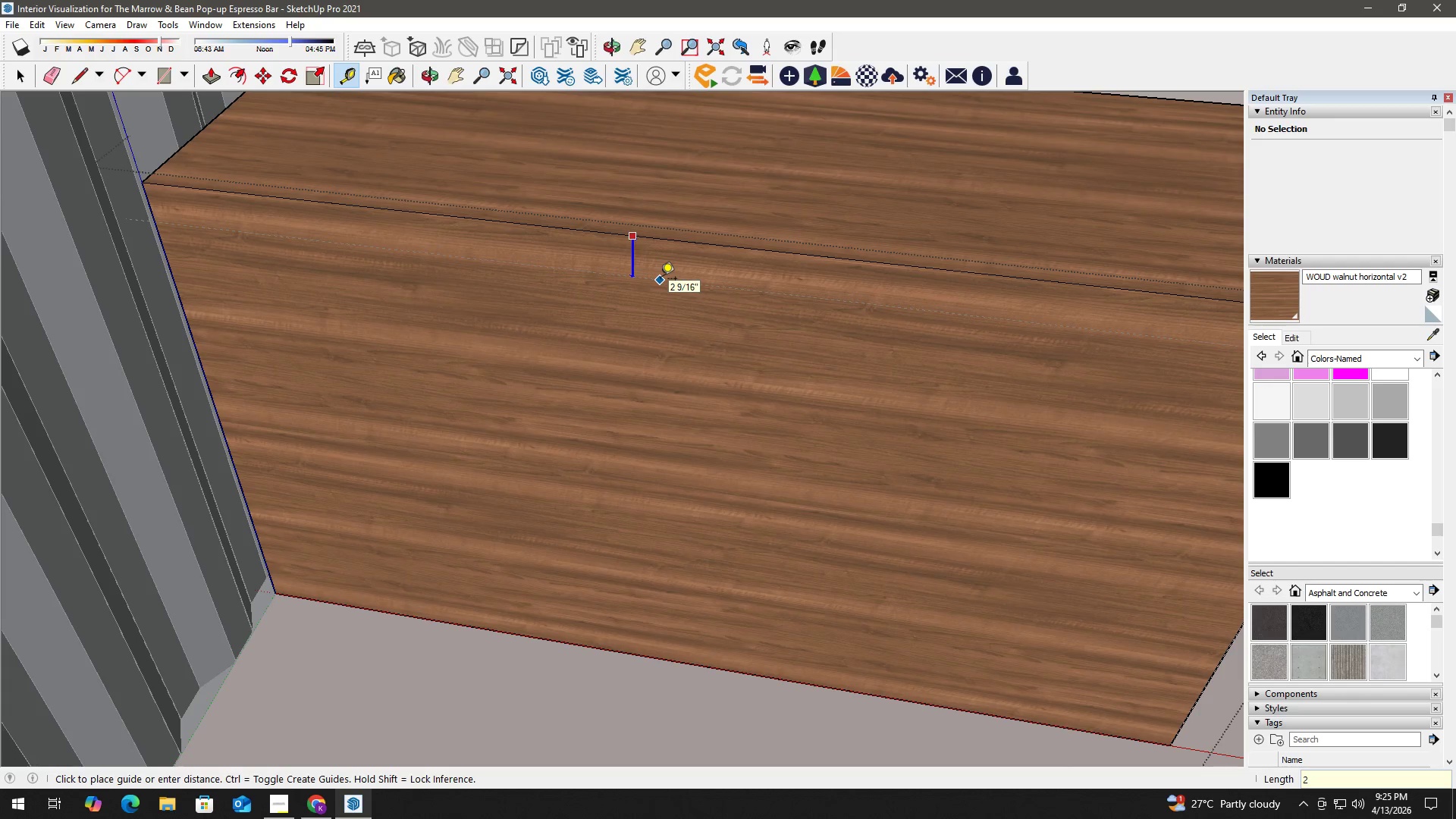 
key(Shift+ShiftLeft)
 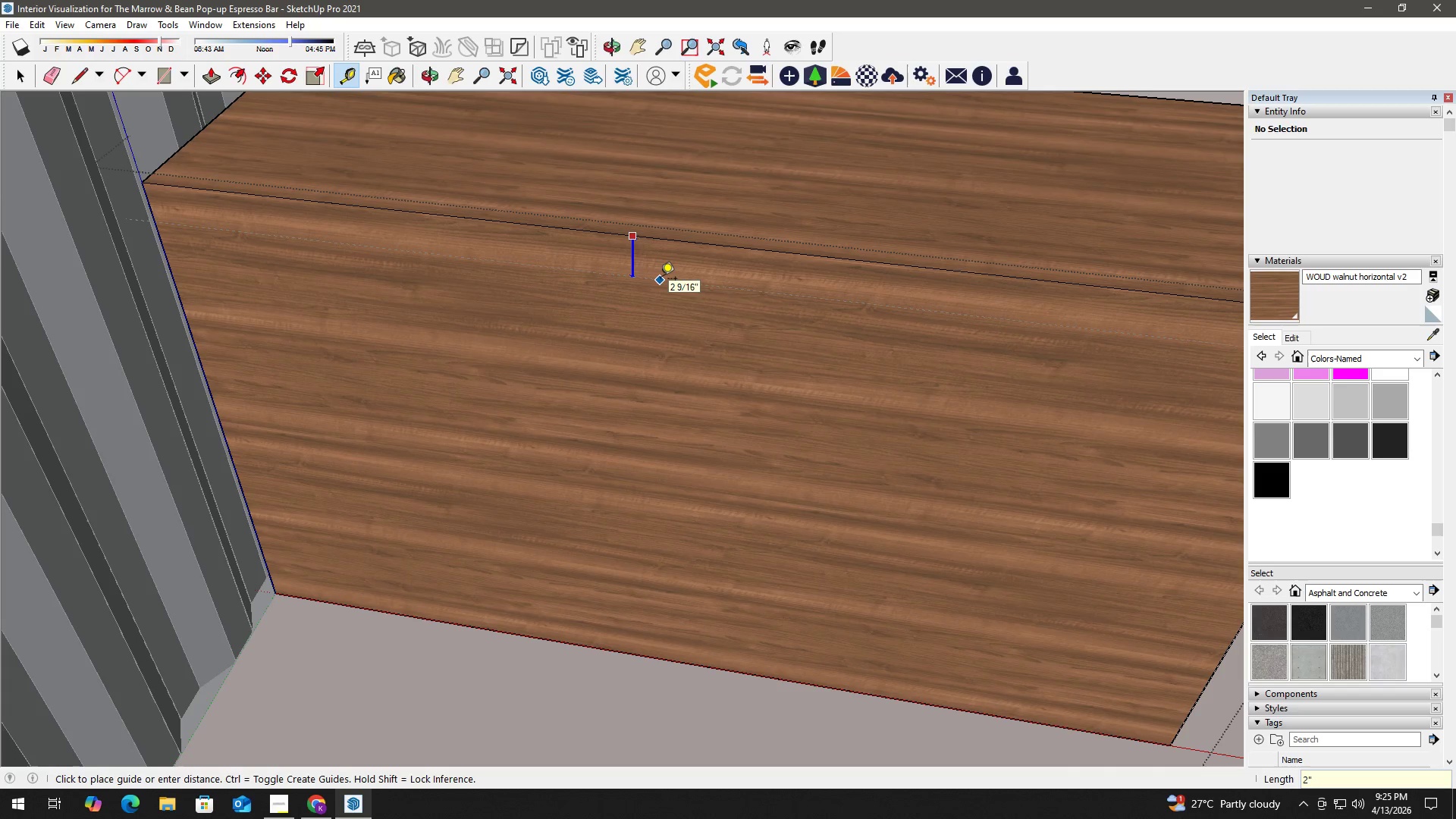 
key(Shift+Quote)
 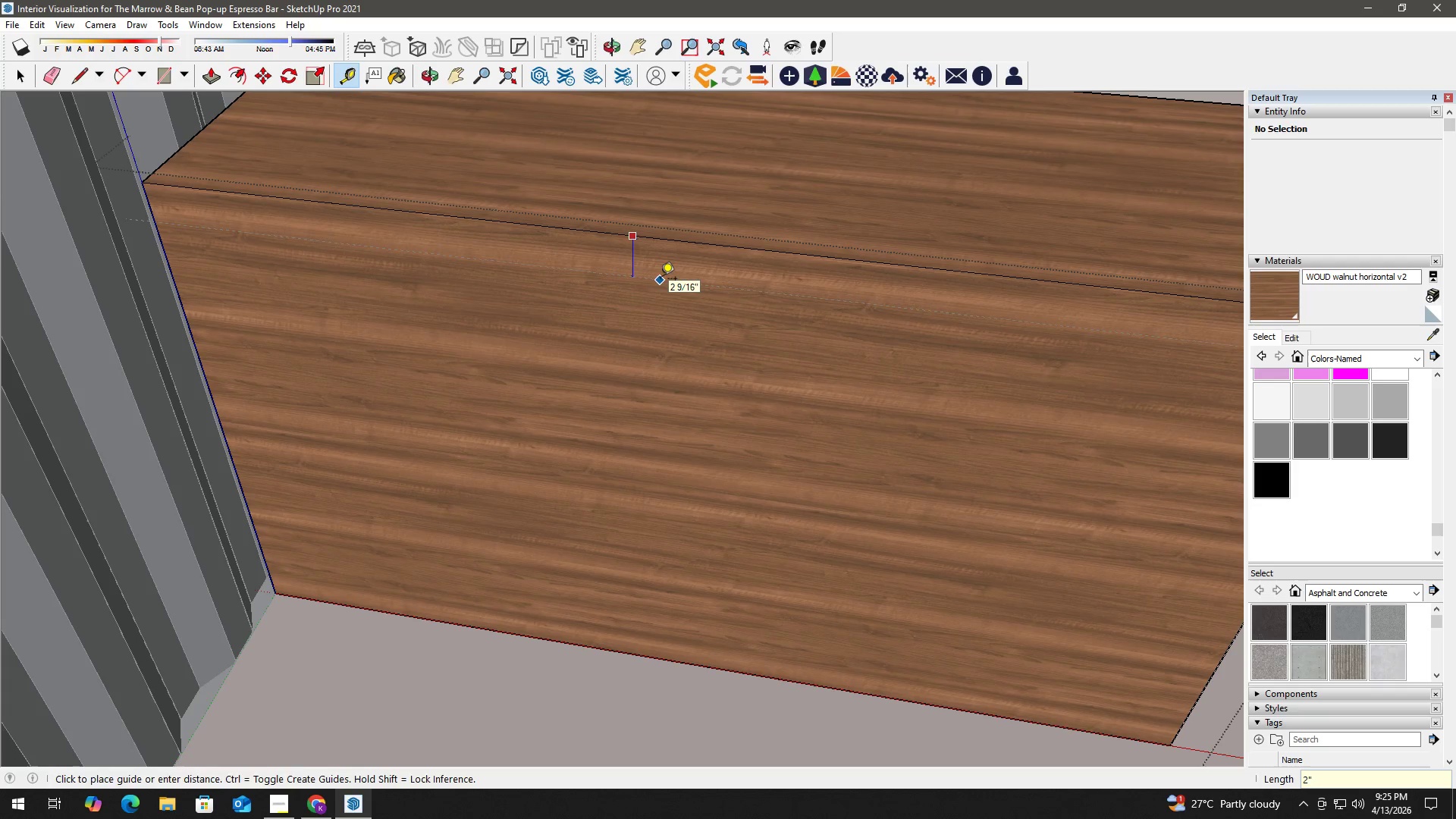 
key(Enter)
 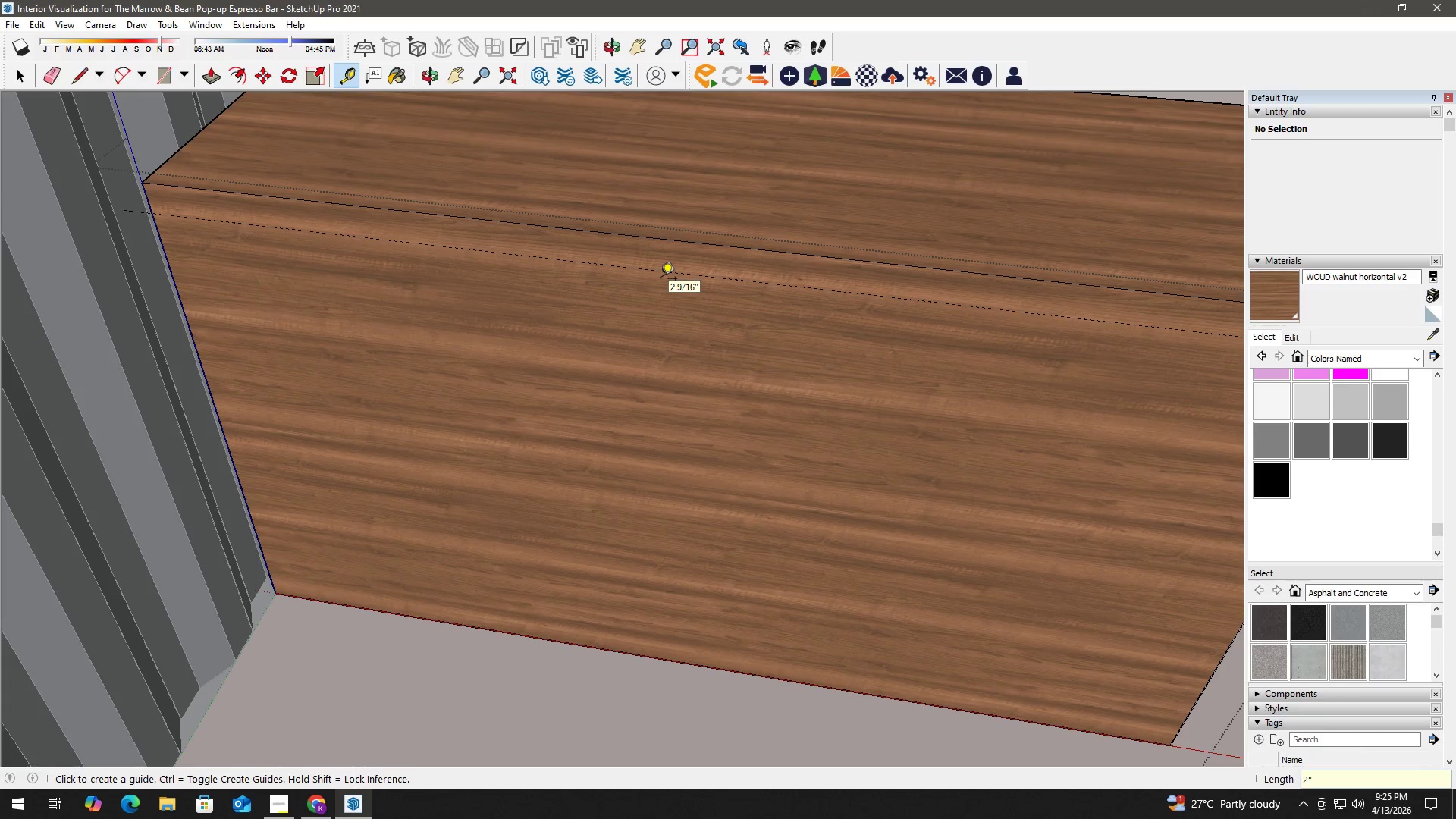 
key(Space)
 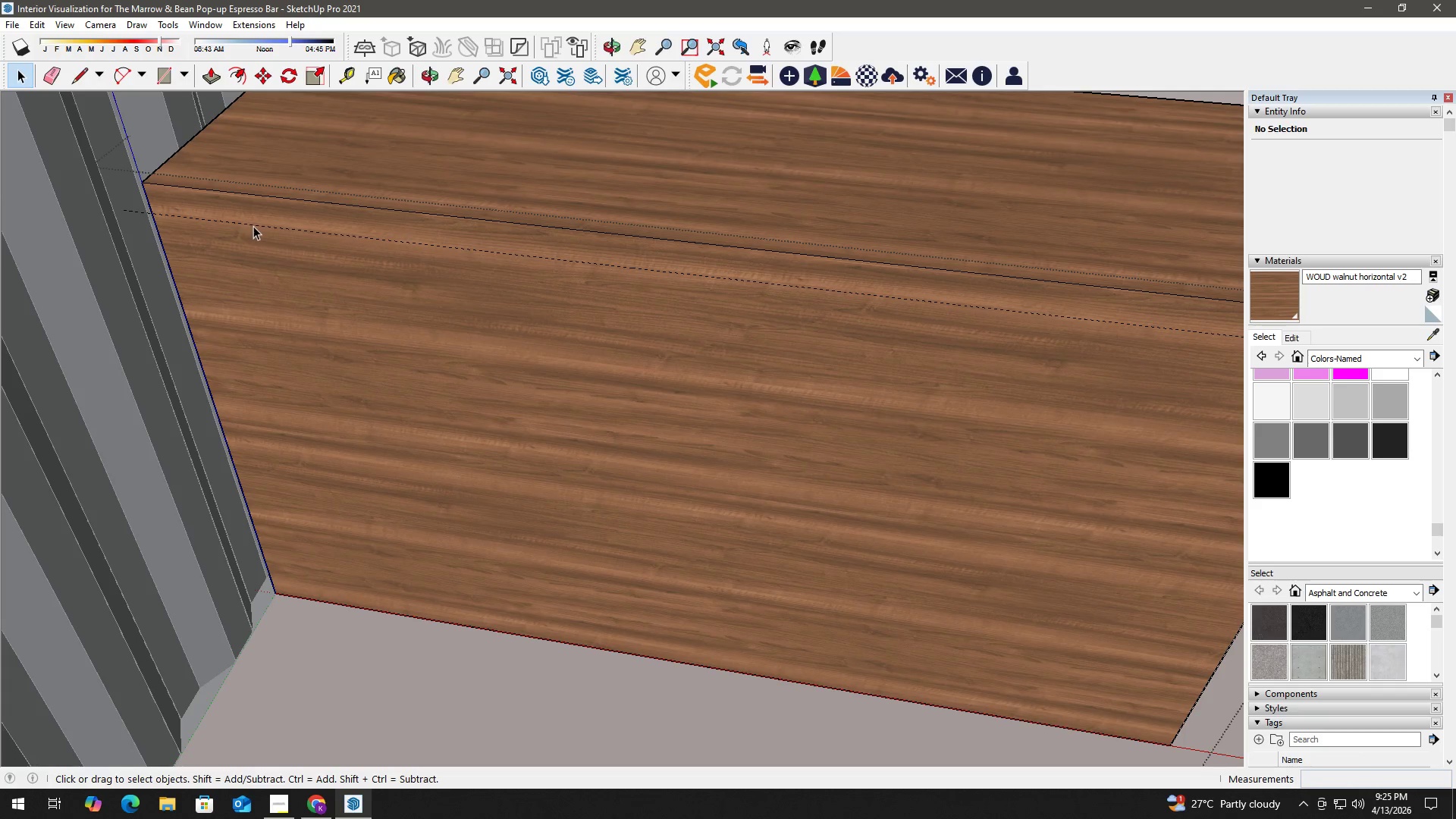 
double_click([256, 224])
 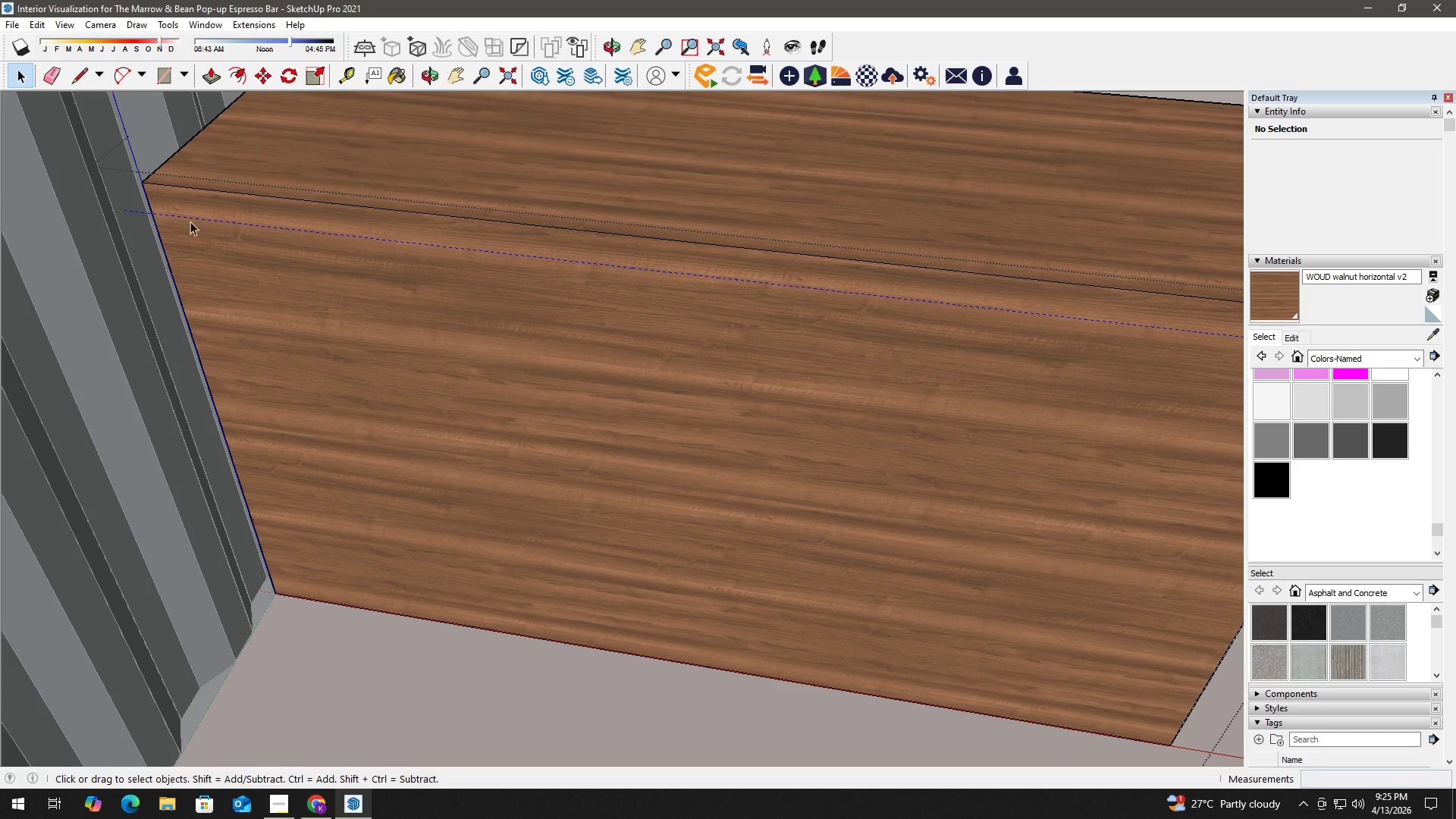 
key(L)
 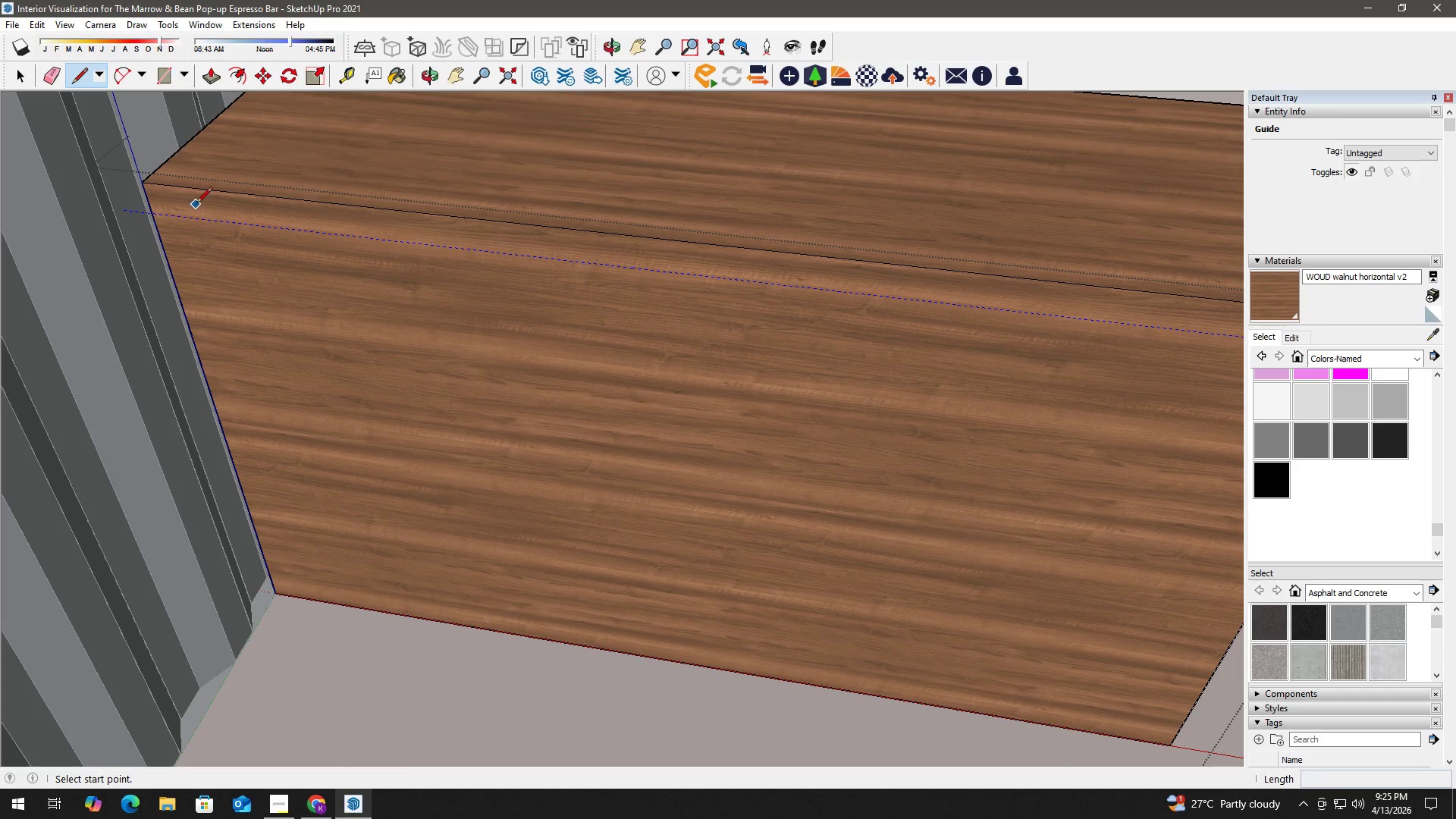 
key(Space)
 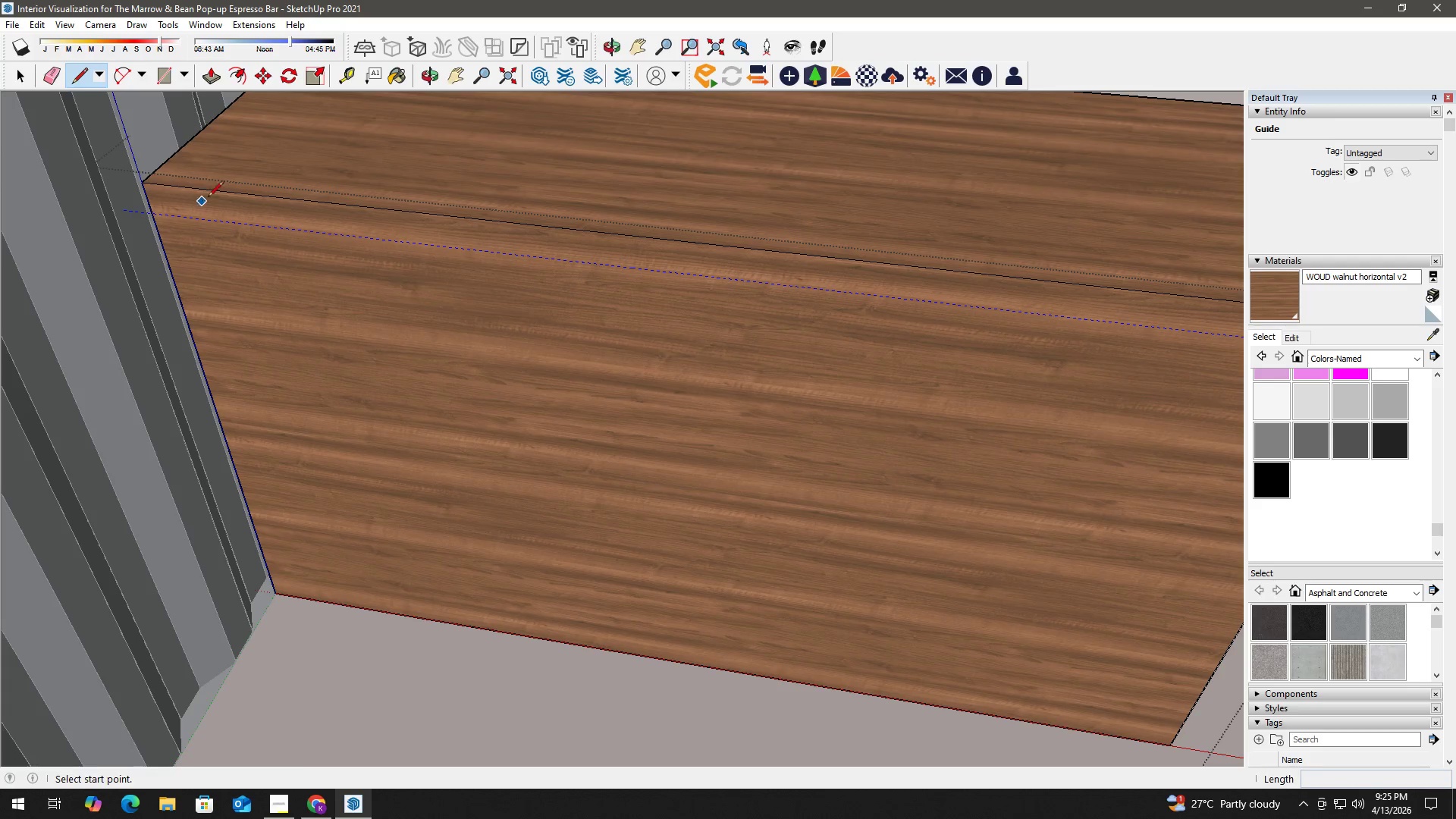 
left_click([224, 188])
 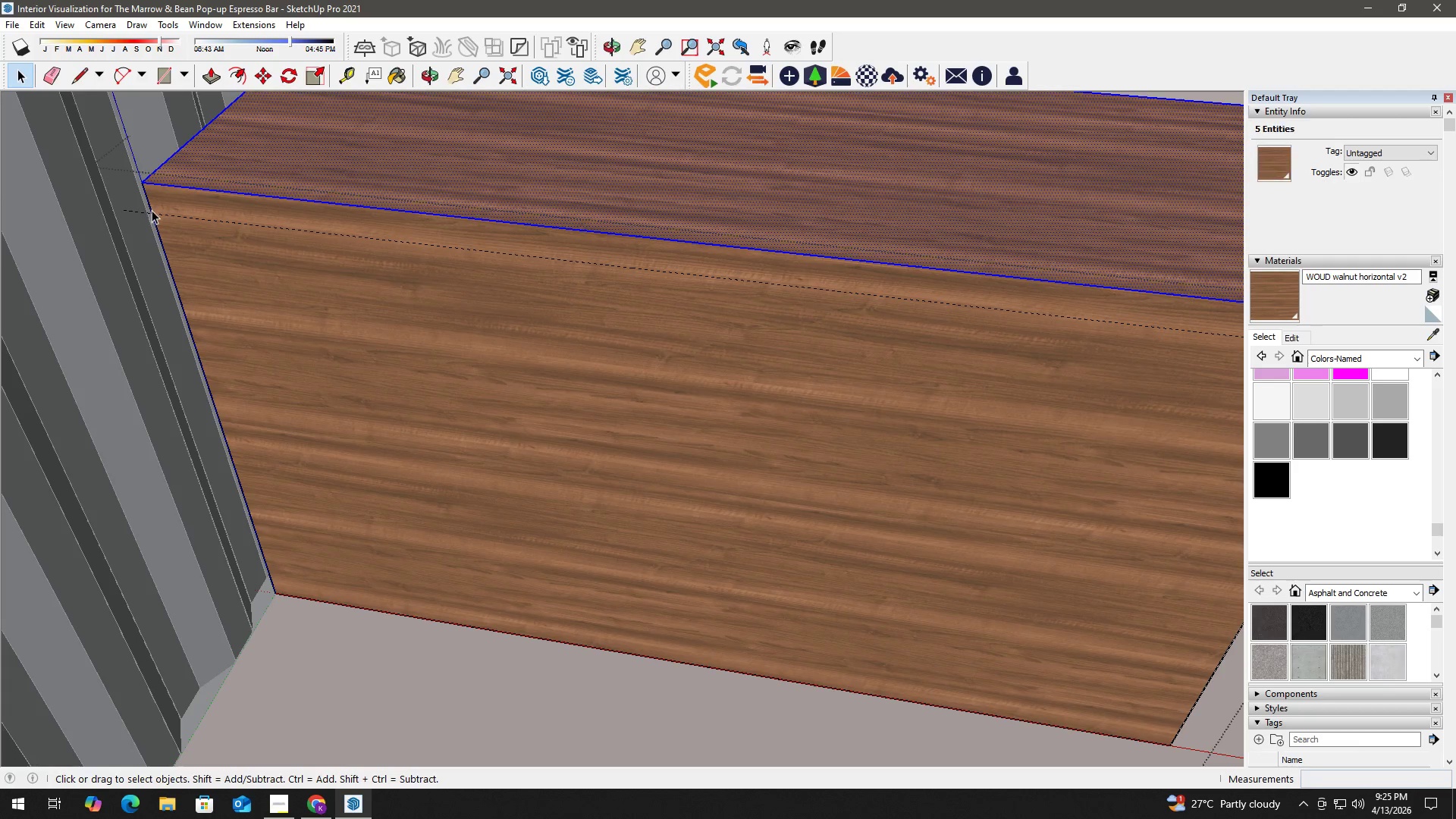 
left_click([182, 207])
 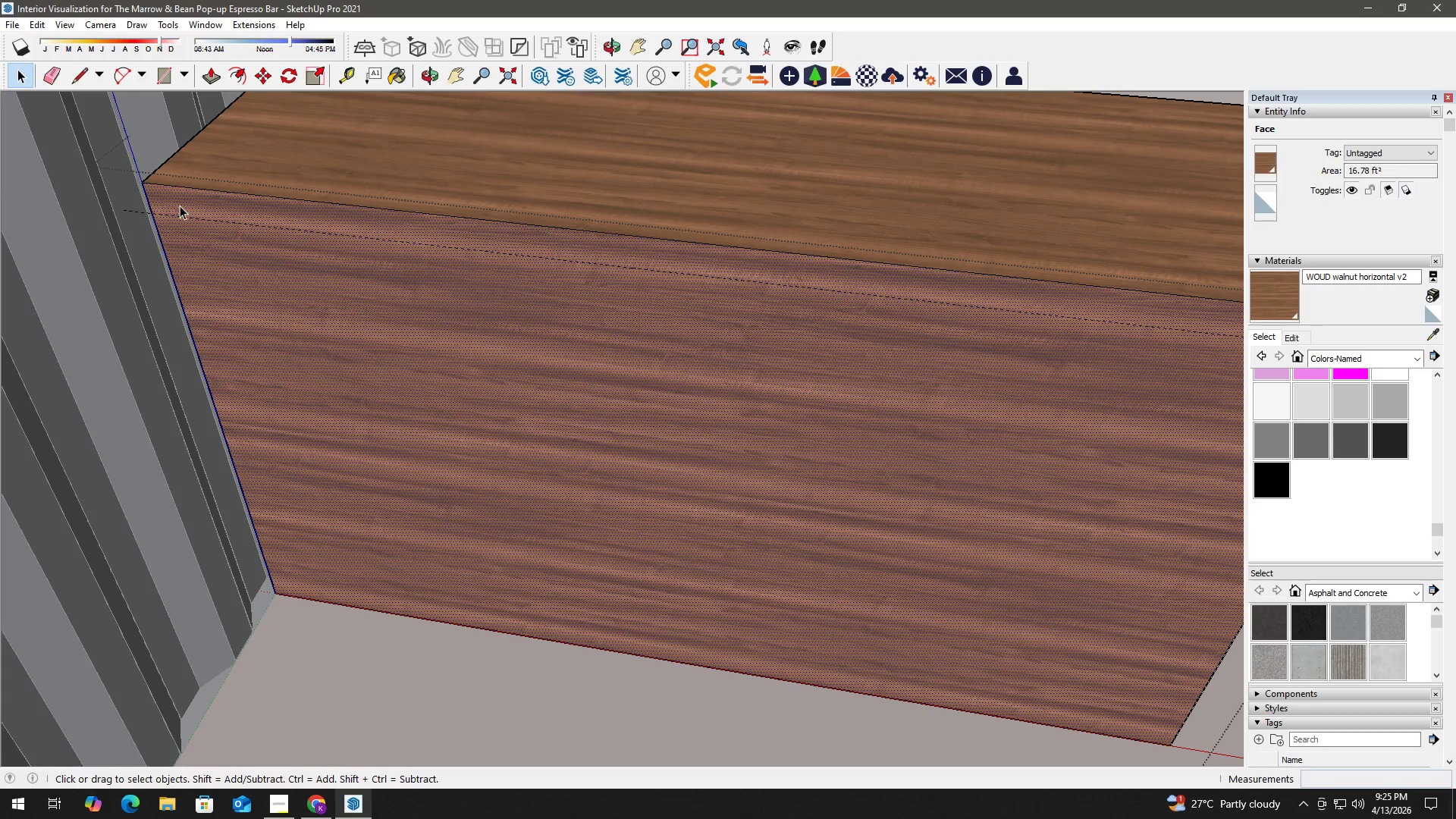 
key(Escape)
 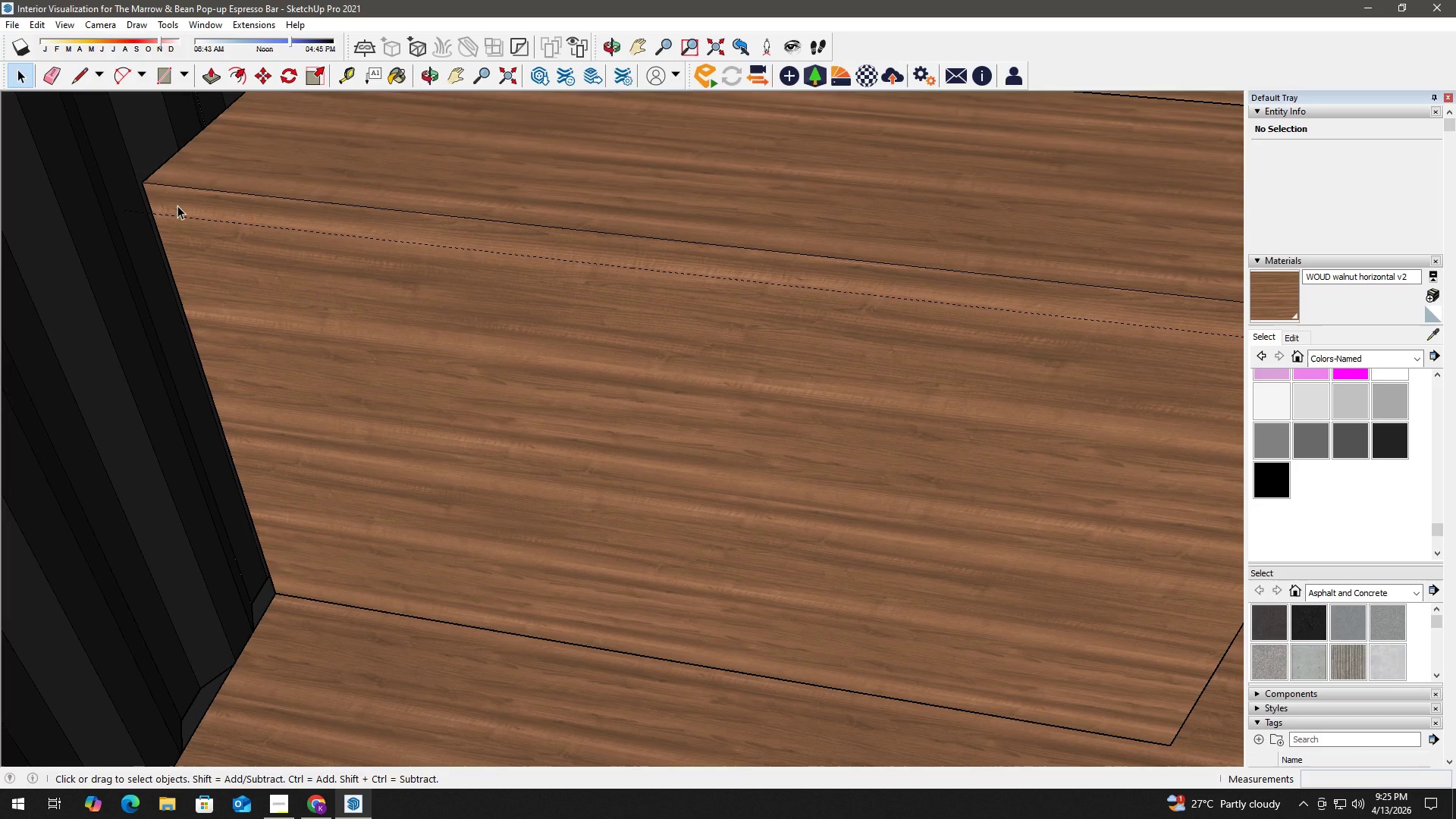 
left_click([177, 206])
 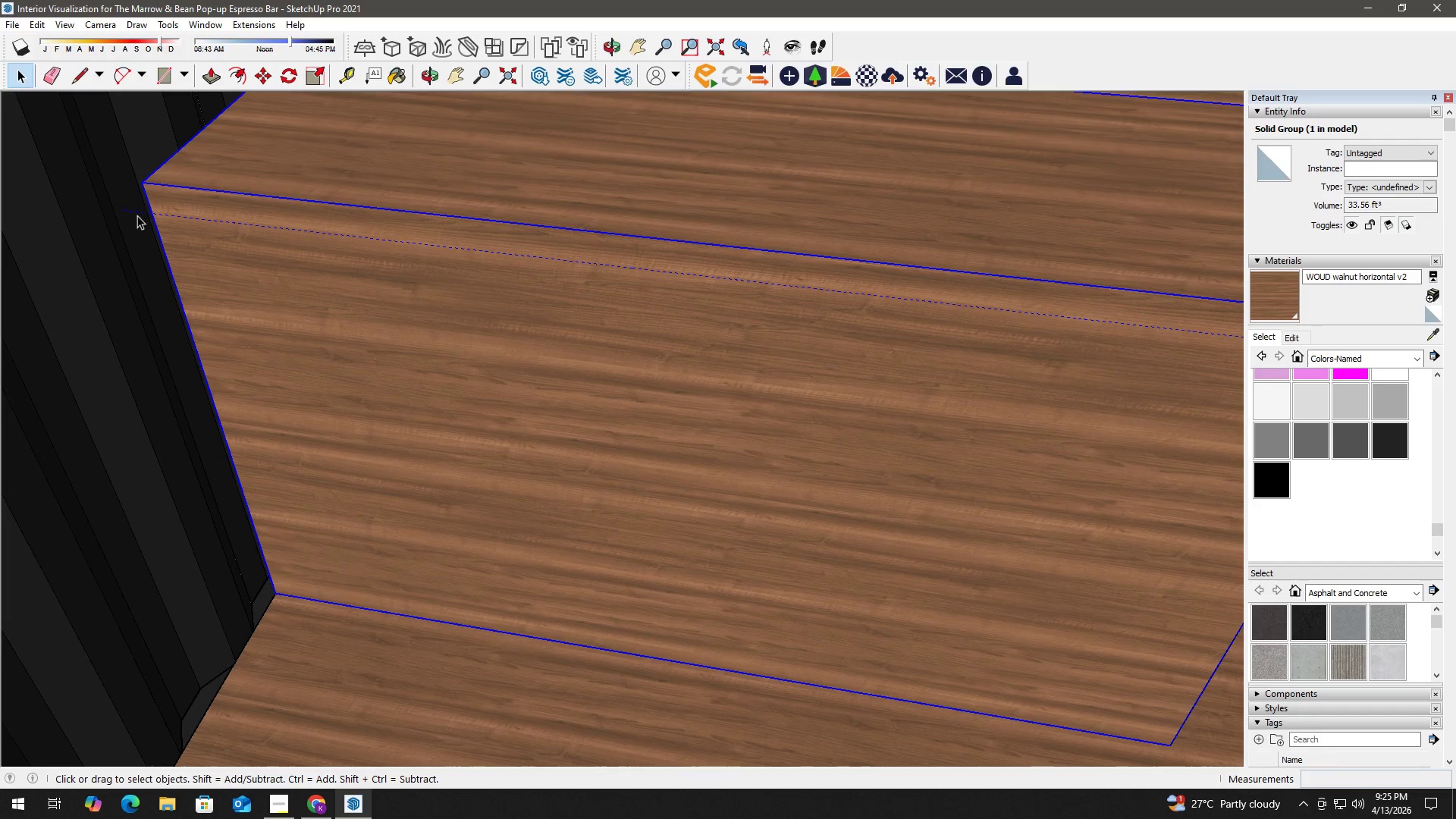 
key(Space)
 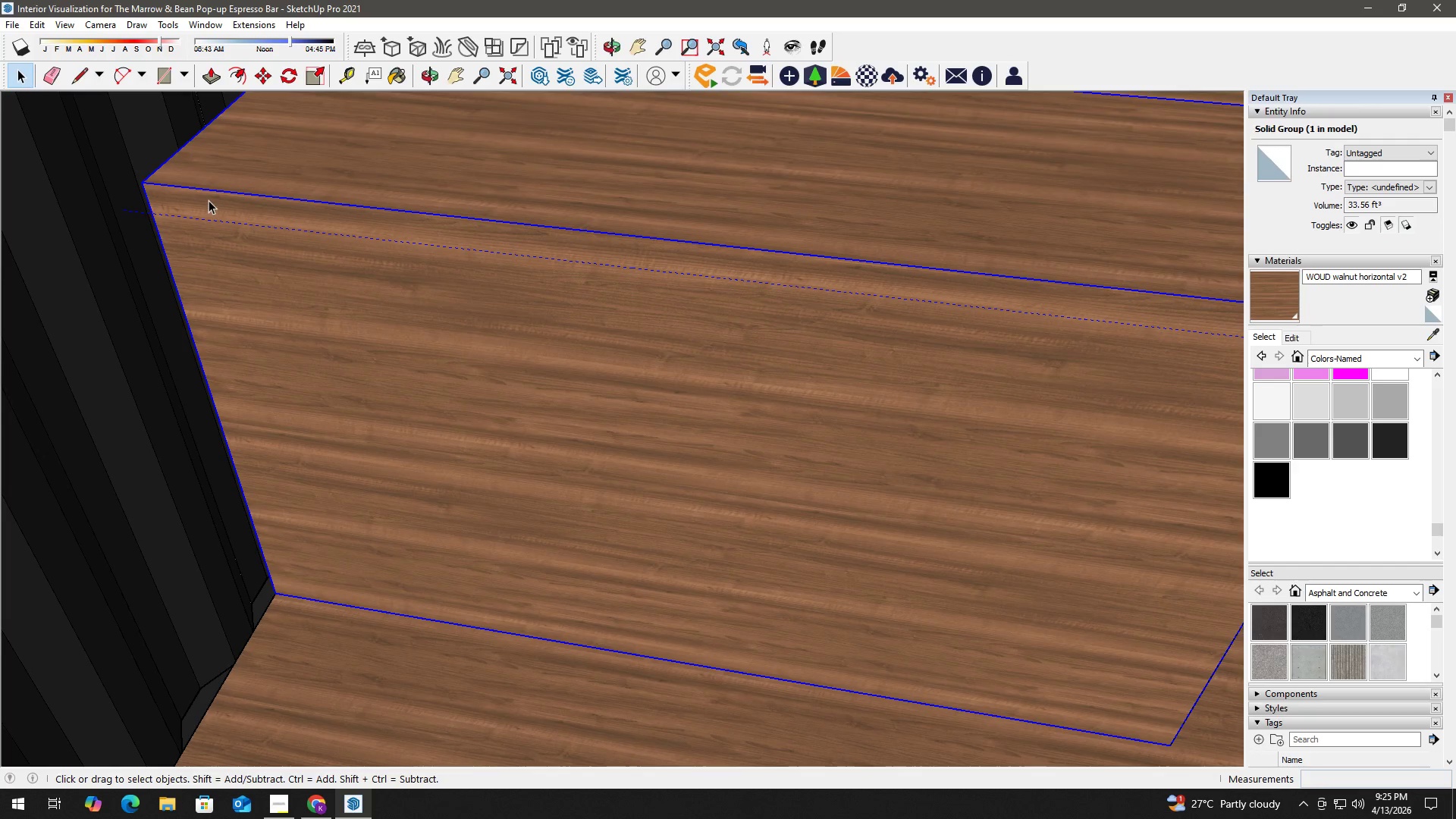 
left_click([209, 200])
 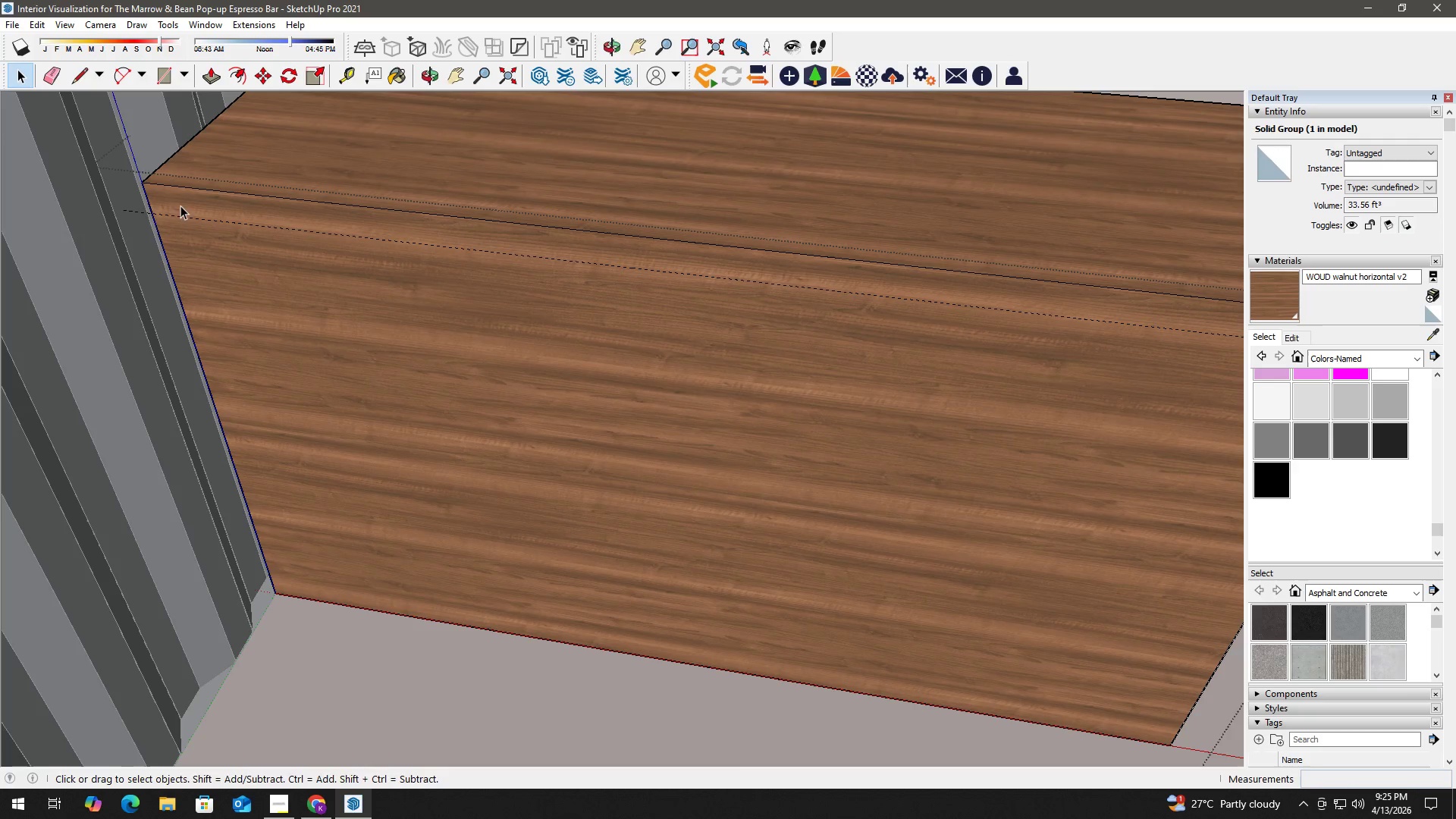 
key(L)
 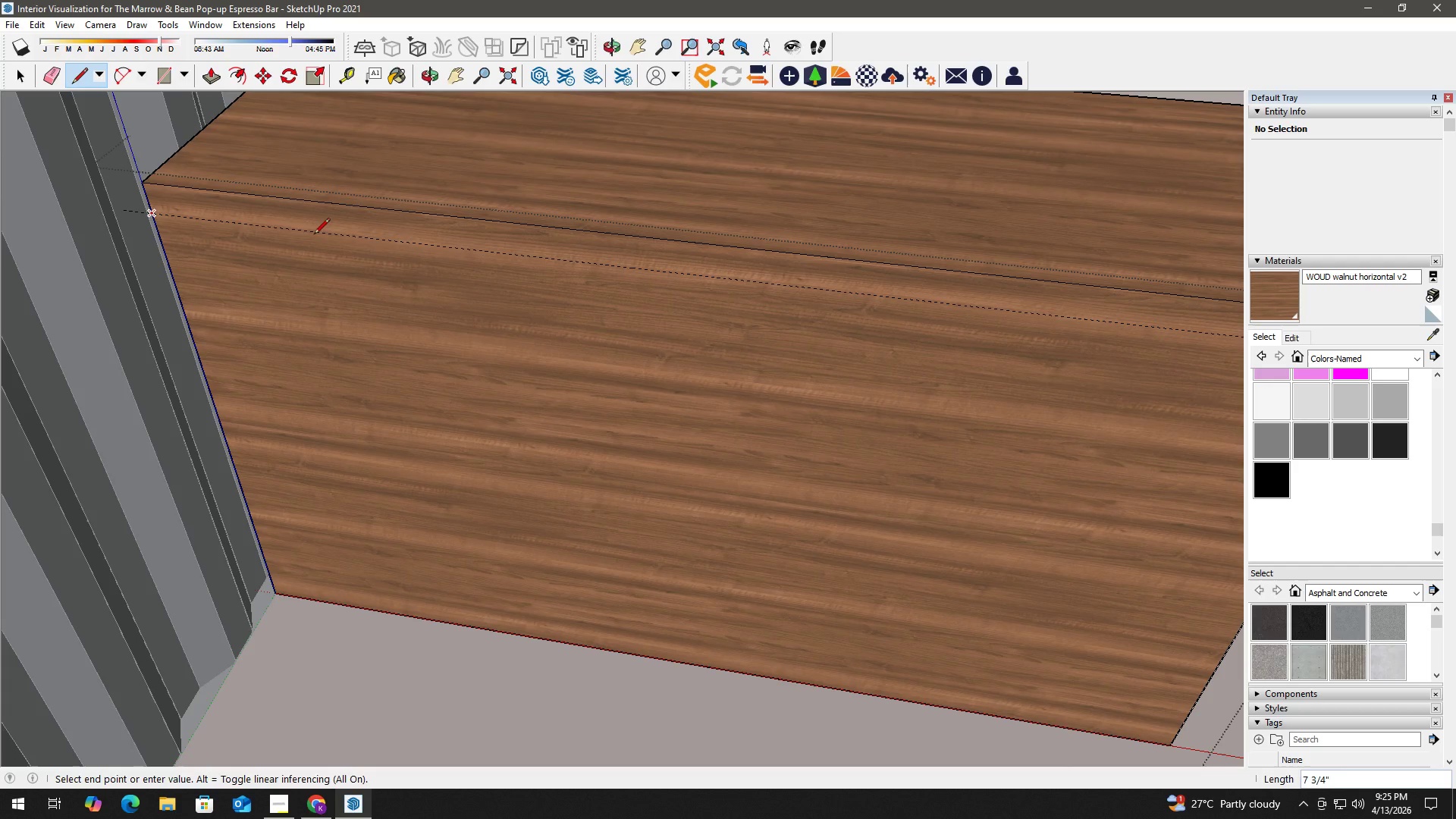 
hold_key(key=ShiftLeft, duration=0.64)
 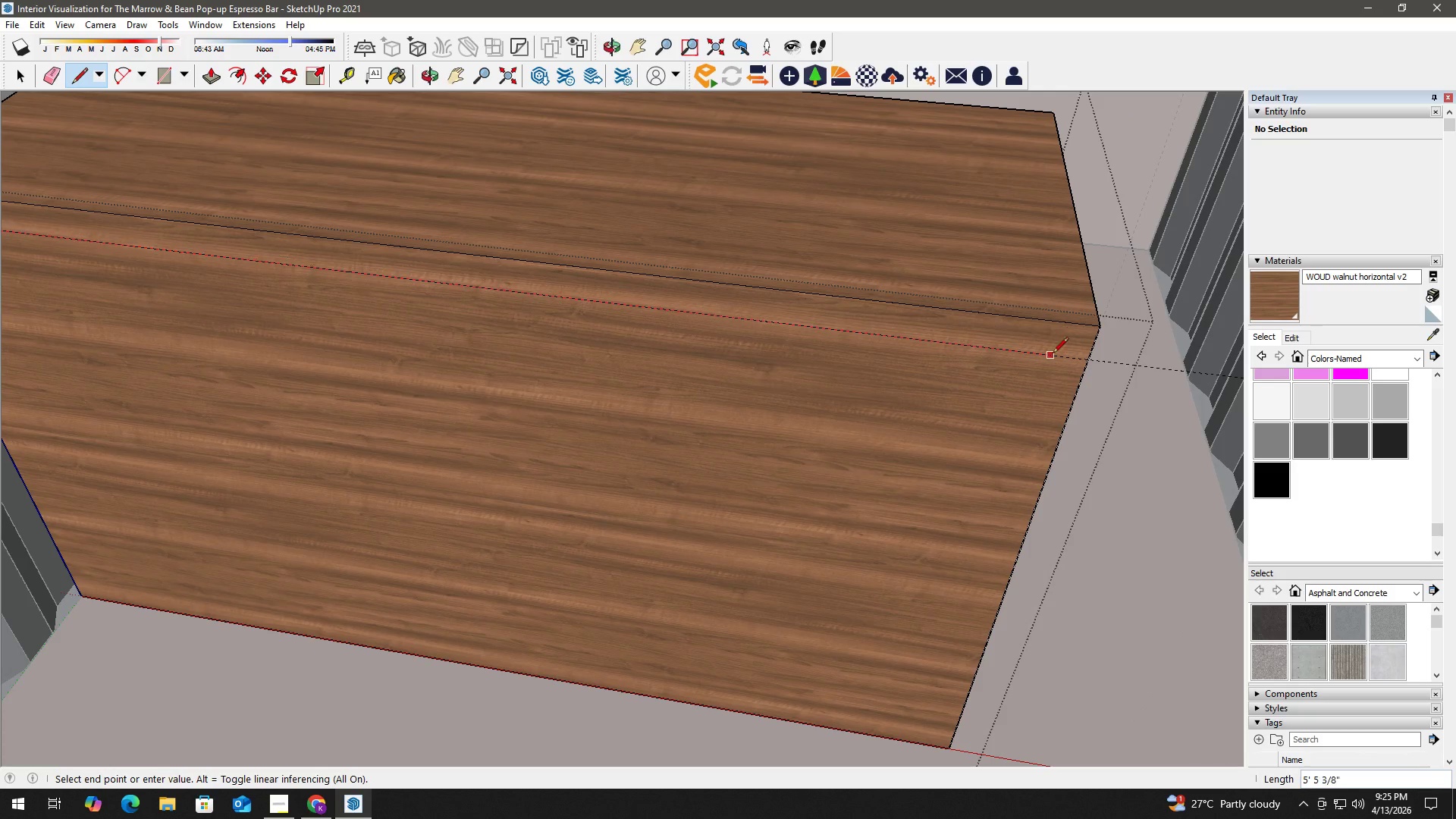 
hold_key(key=ShiftLeft, duration=2.8)
 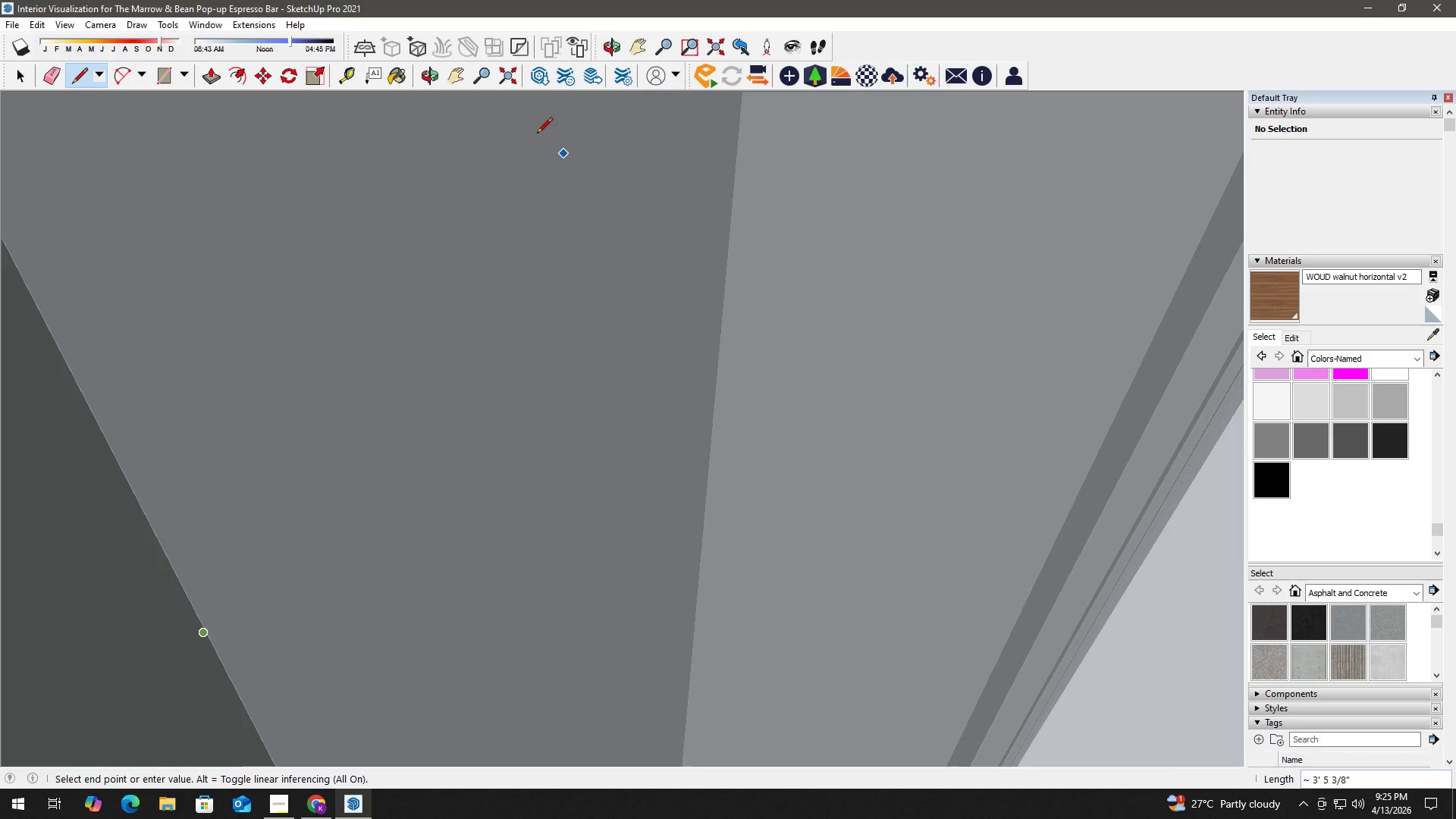 
left_click([504, 79])
 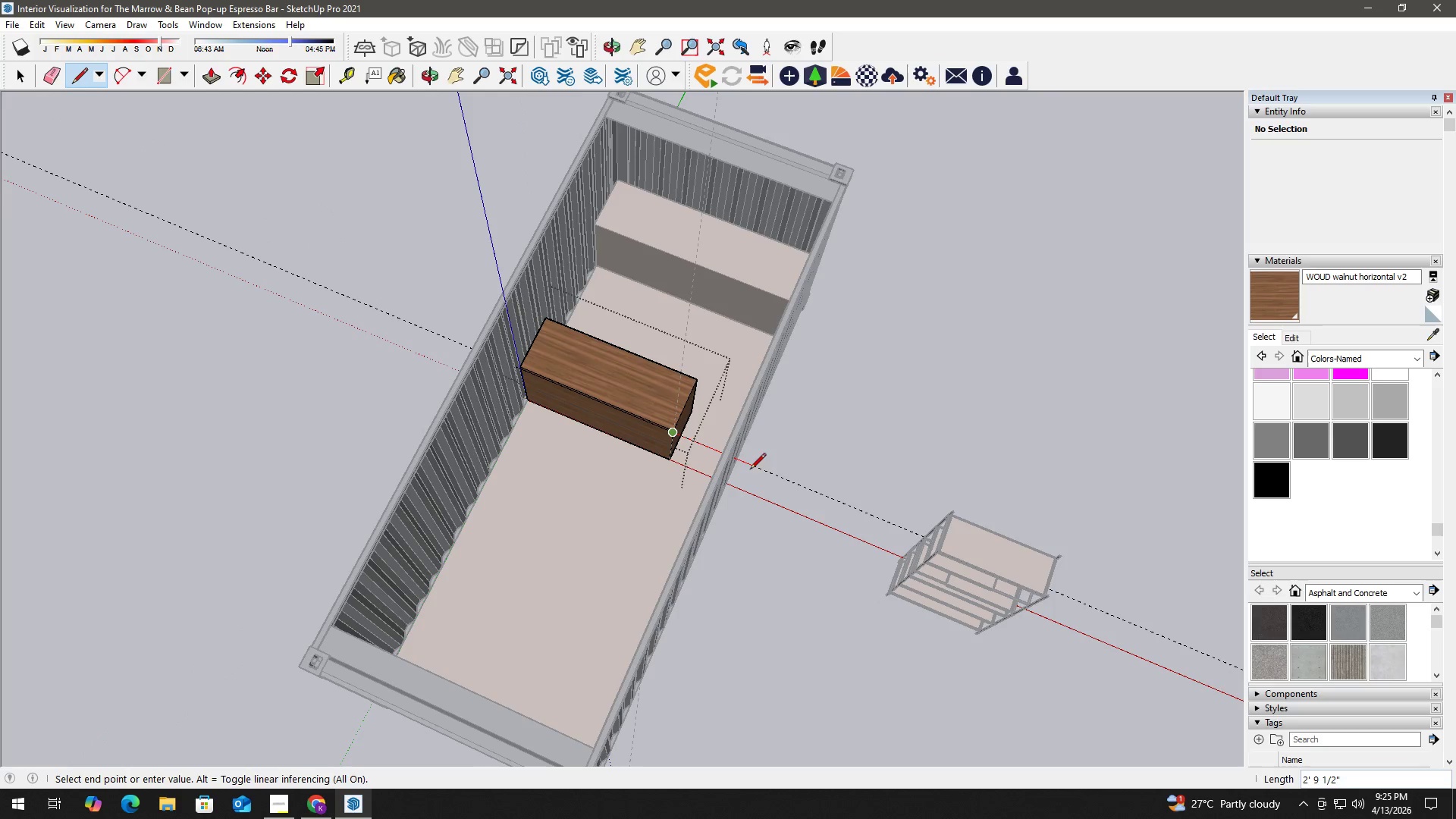 
scroll: coordinate [659, 315], scroll_direction: up, amount: 19.0
 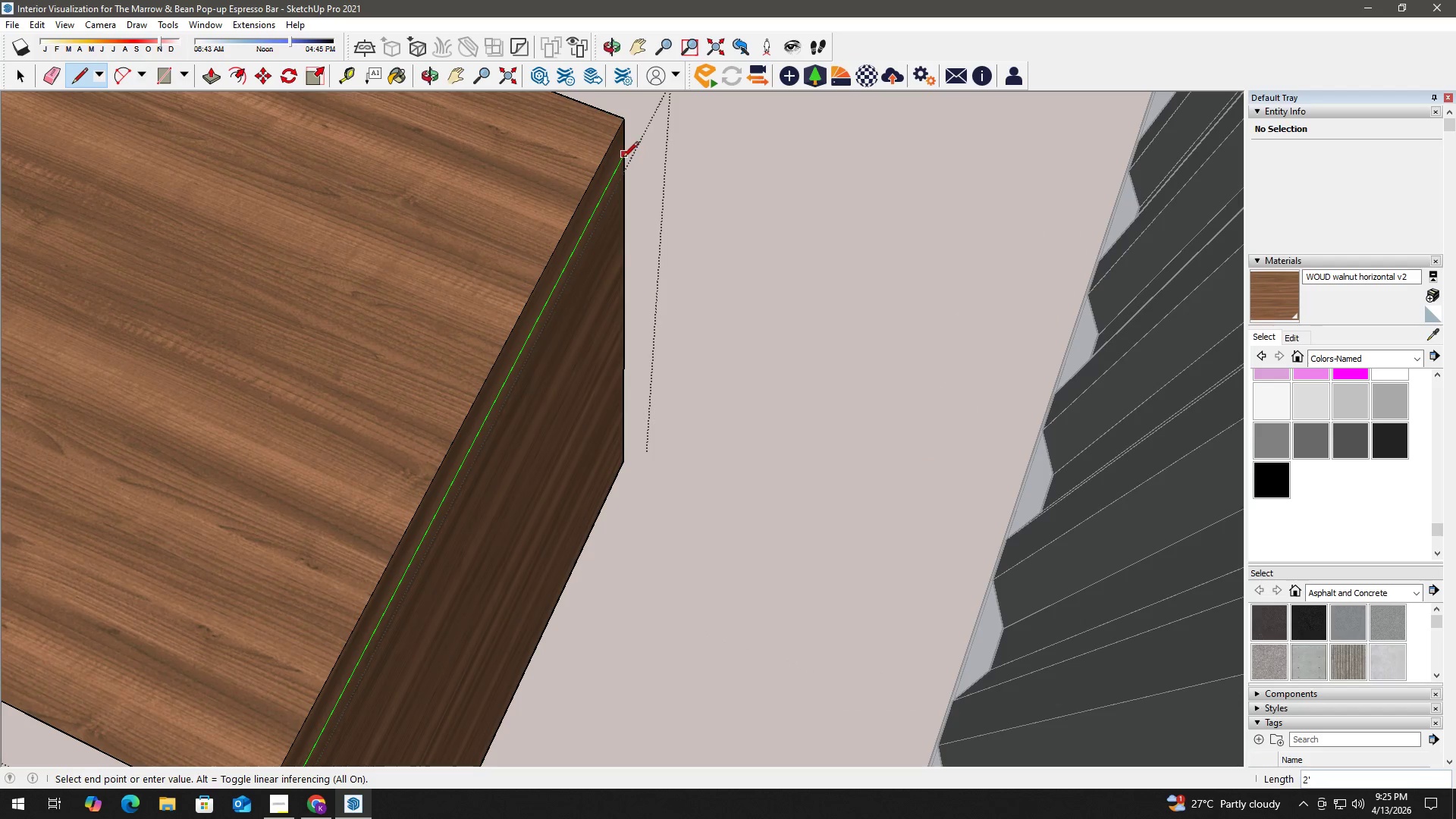 
left_click([626, 150])
 